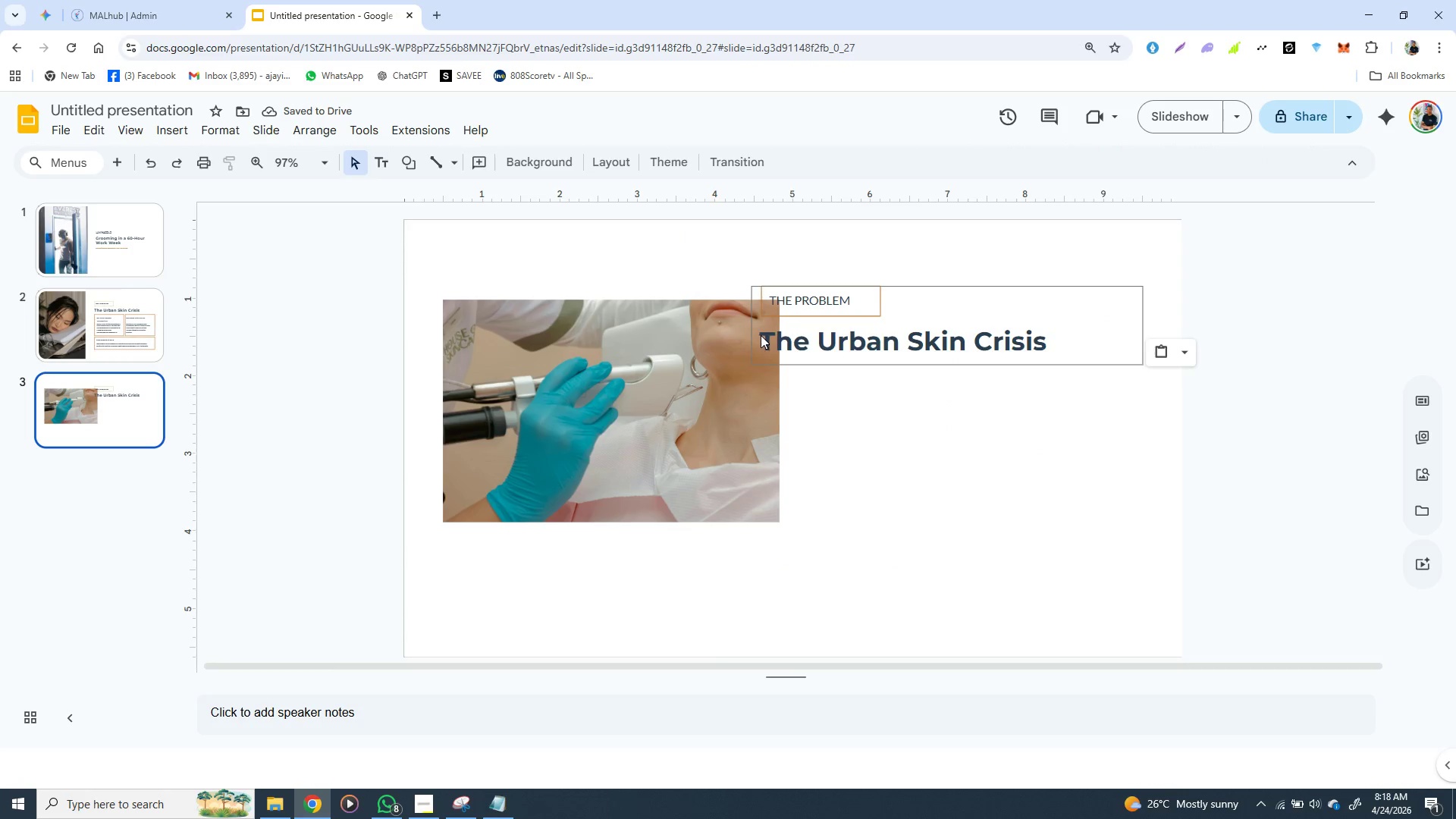 
left_click([760, 334])
 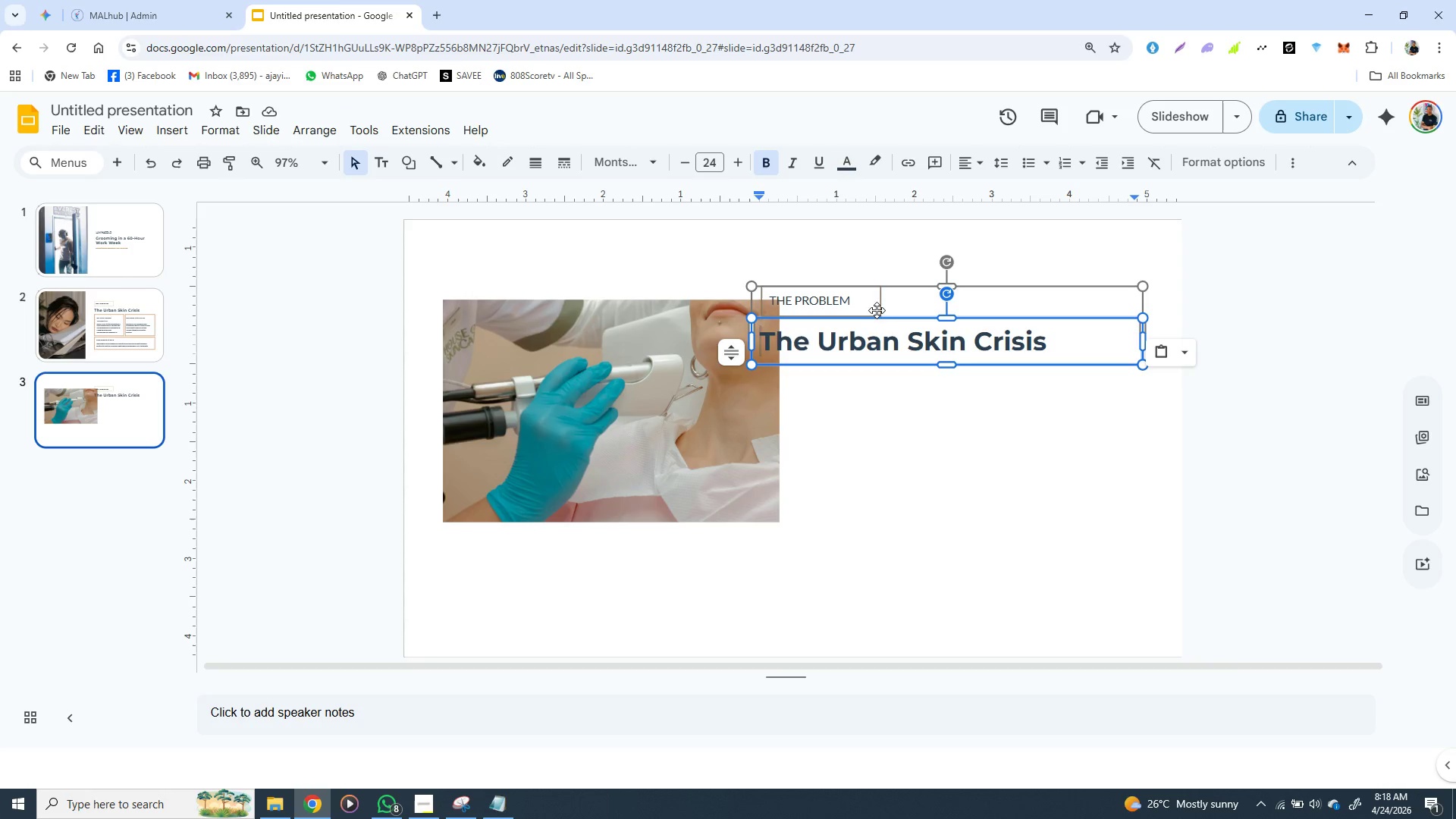 
left_click_drag(start_coordinate=[879, 307], to_coordinate=[856, 306])
 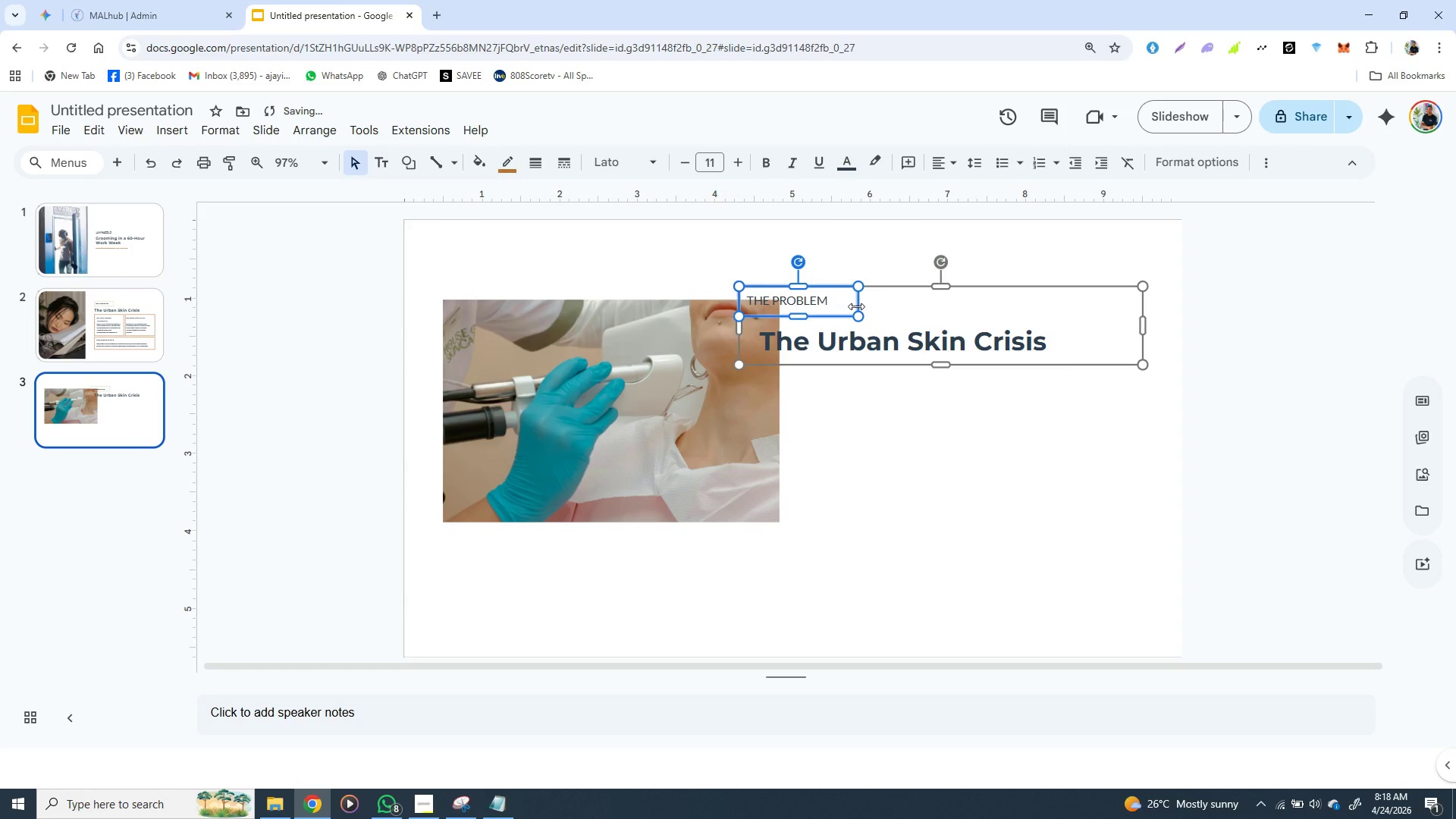 
key(Control+Z)
 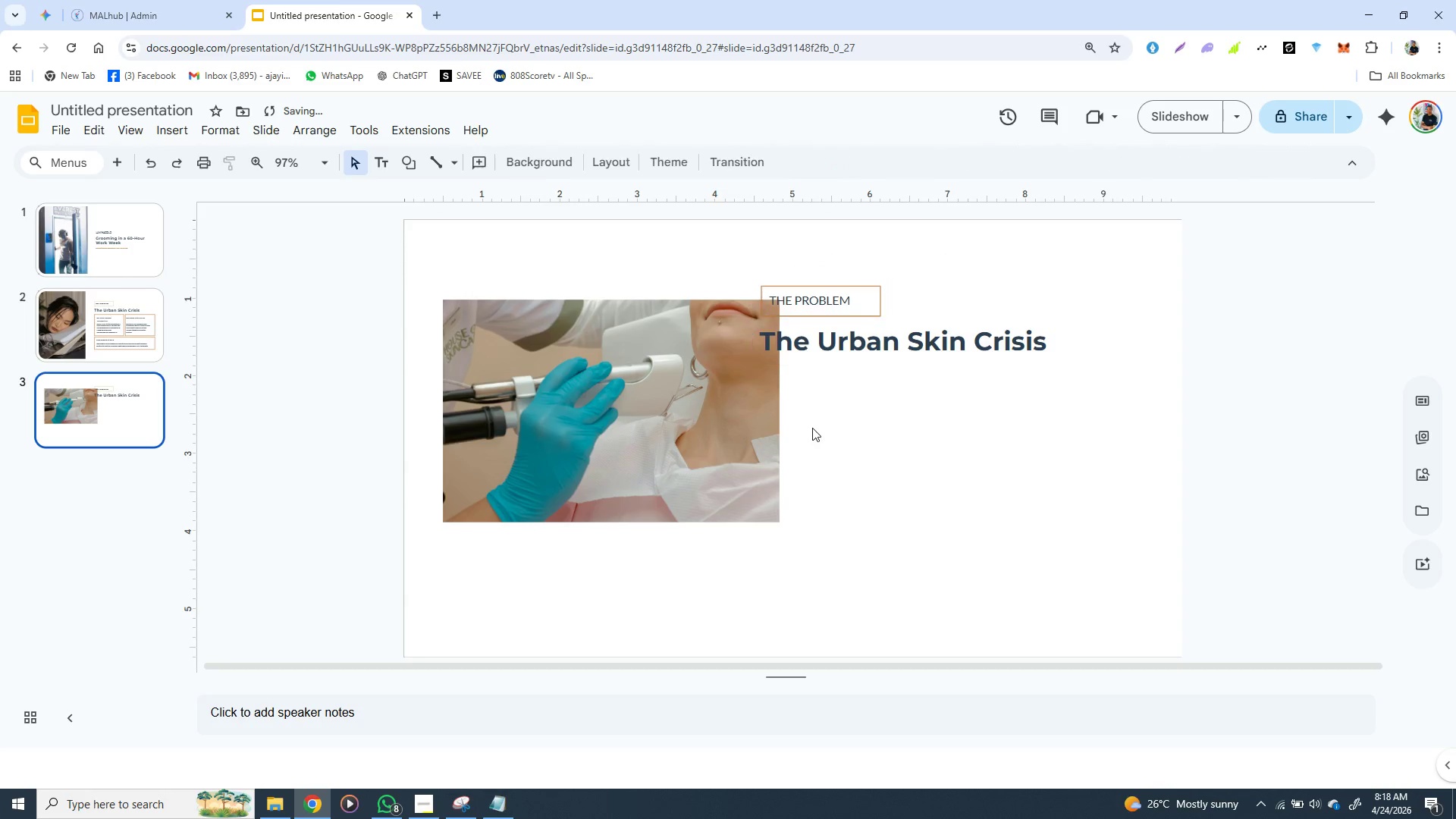 
left_click([812, 428])
 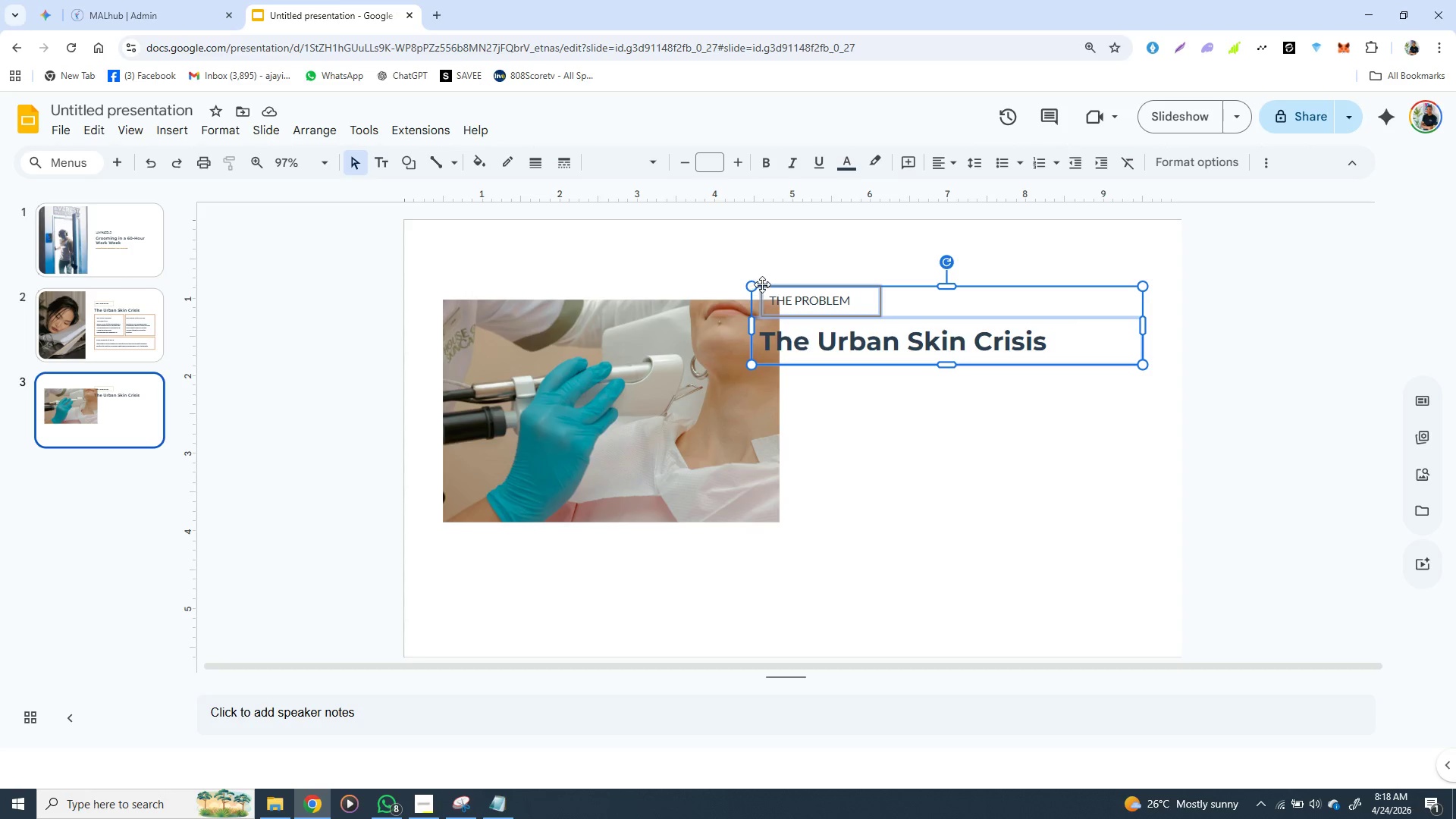 
wait(6.74)
 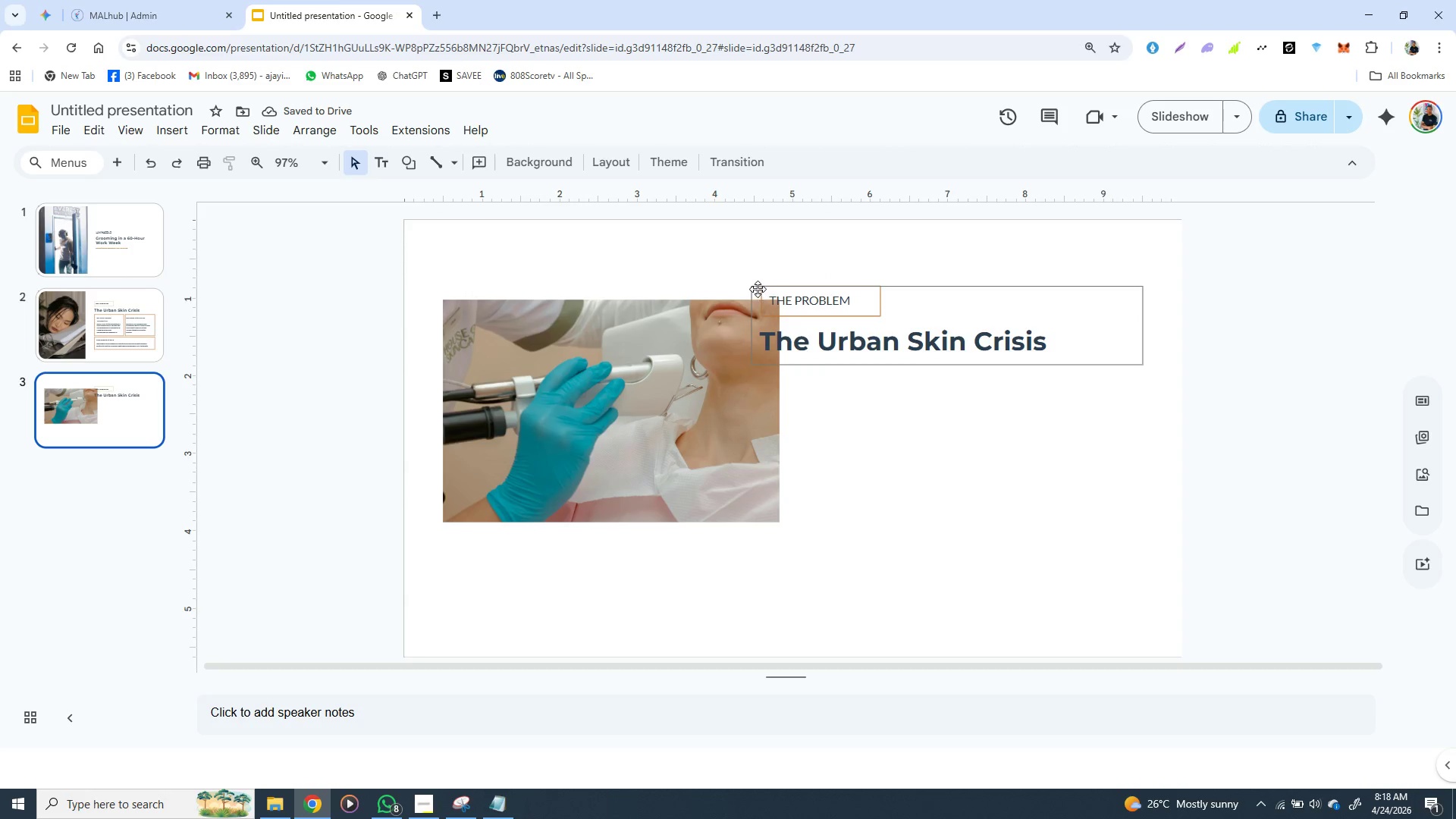 
left_click_drag(start_coordinate=[795, 304], to_coordinate=[482, 266])
 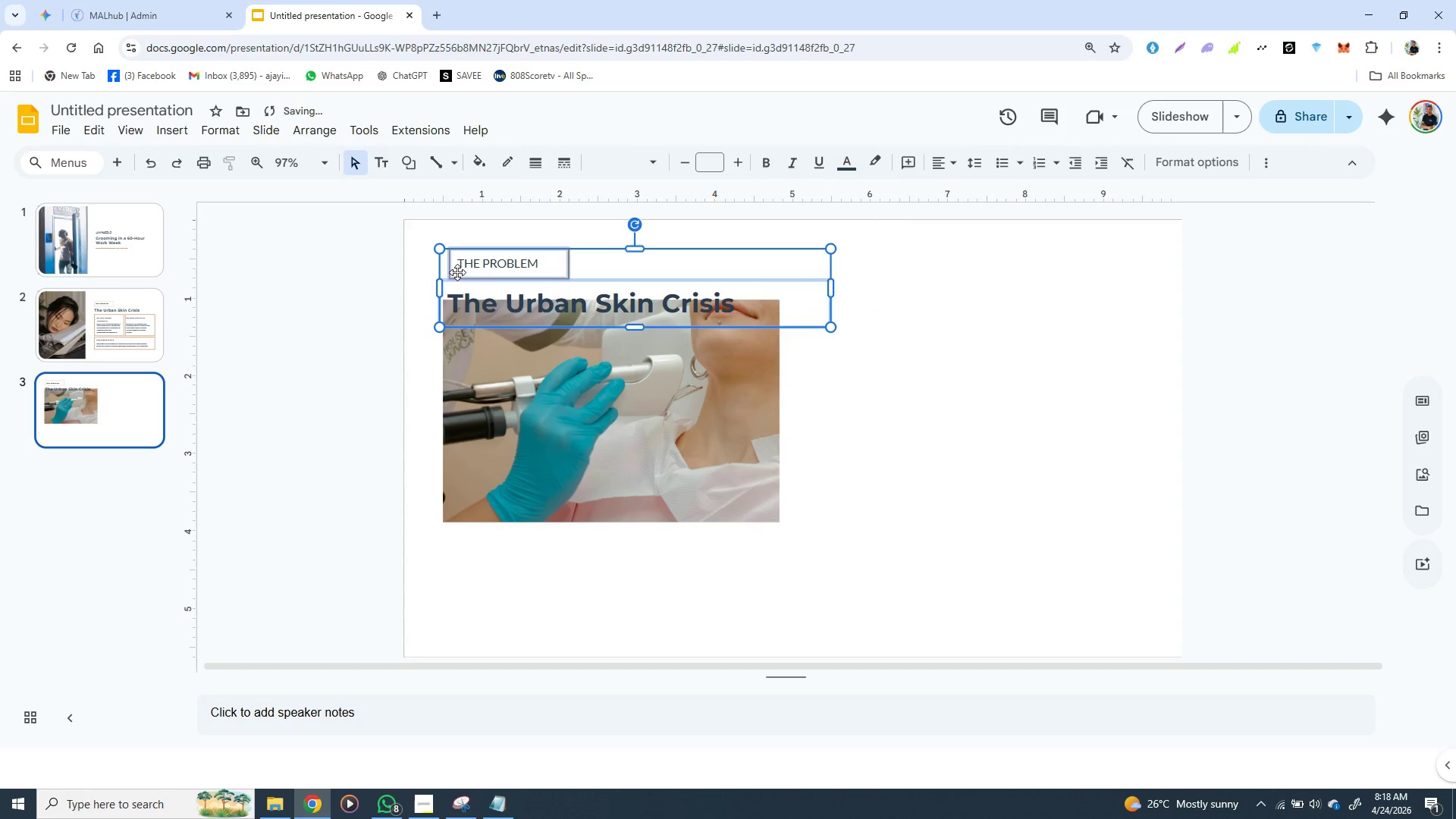 
left_click_drag(start_coordinate=[457, 272], to_coordinate=[463, 284])
 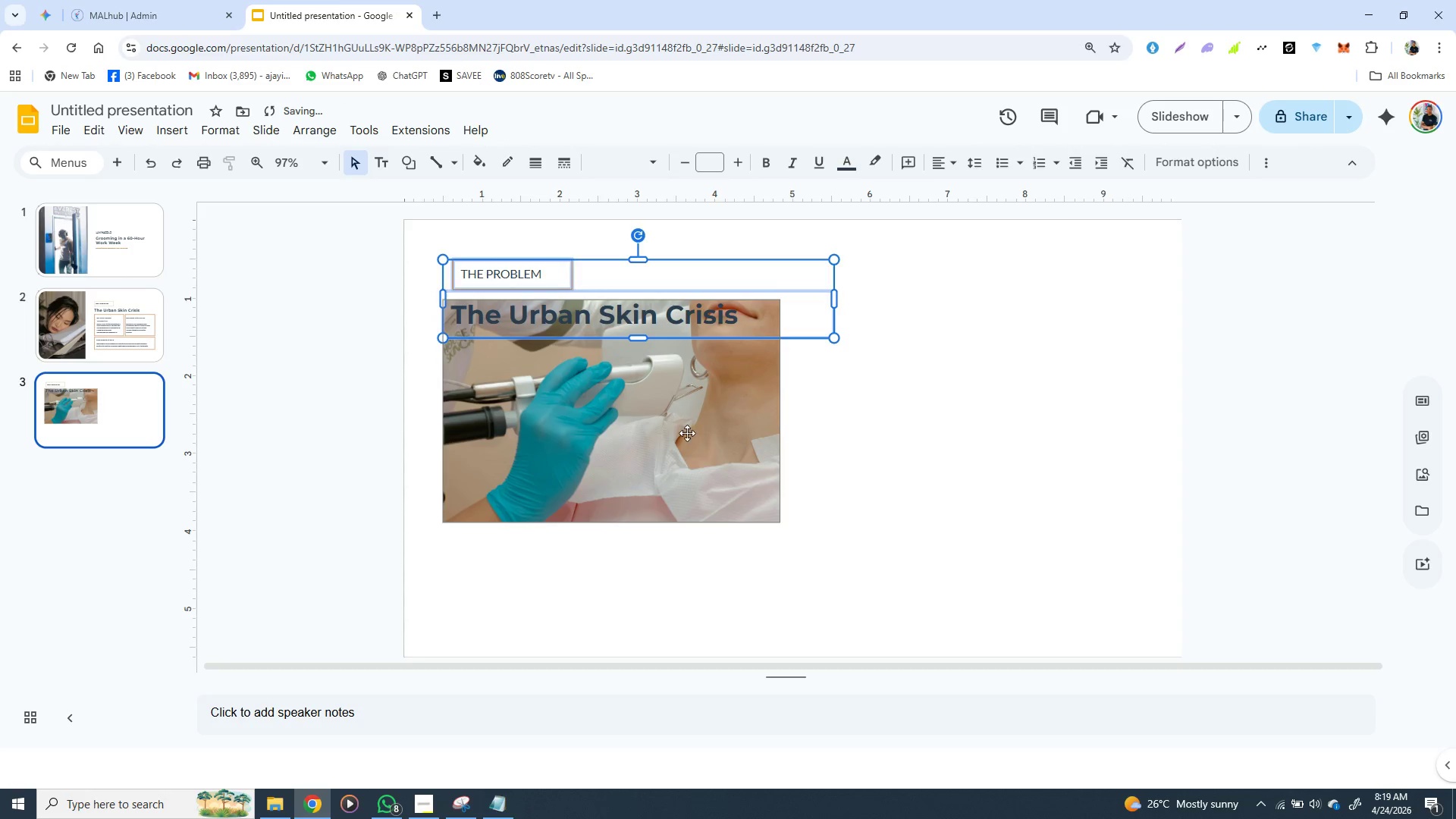 
left_click([687, 433])
 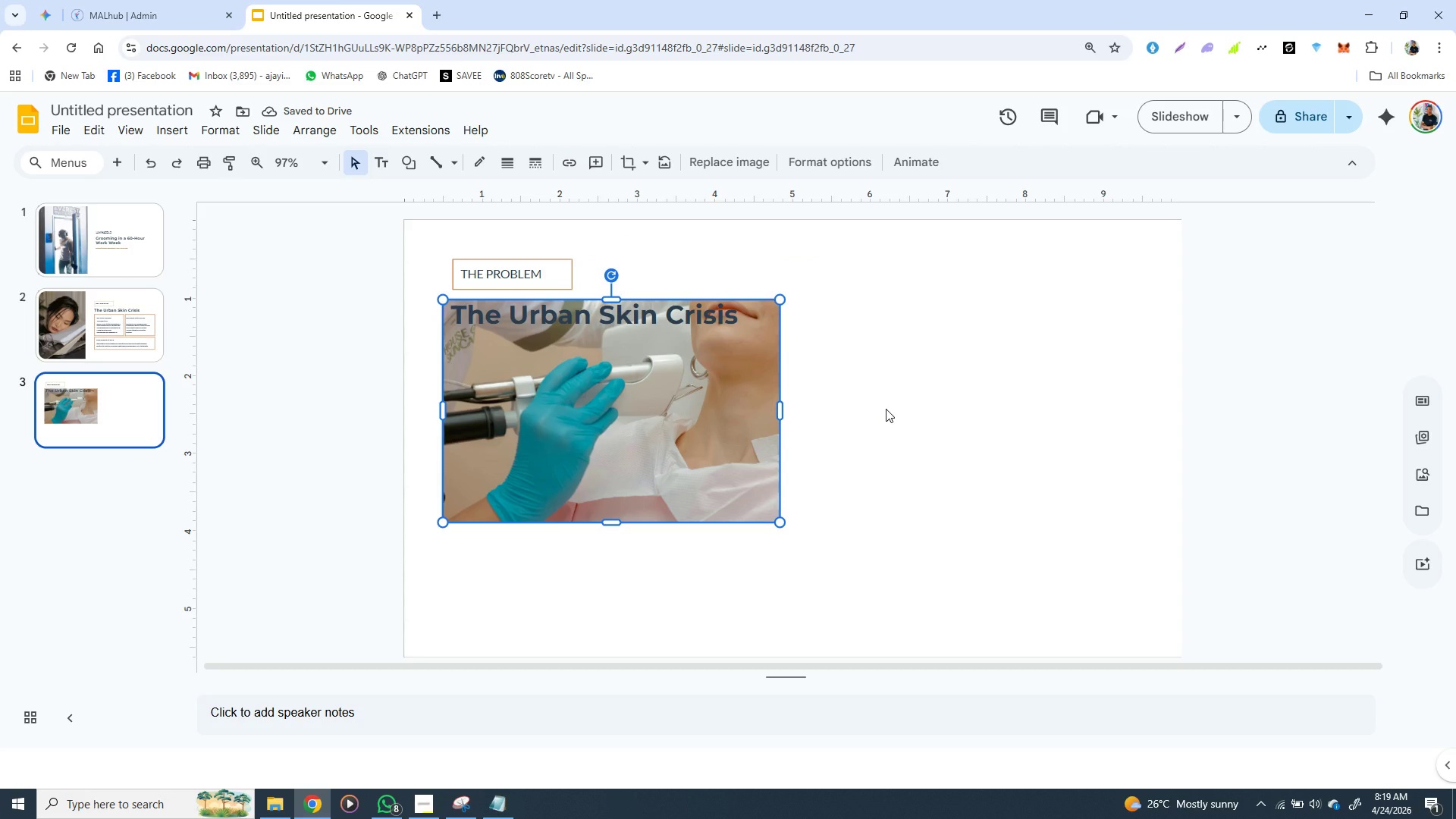 
hold_key(key=ArrowDown, duration=1.5)
 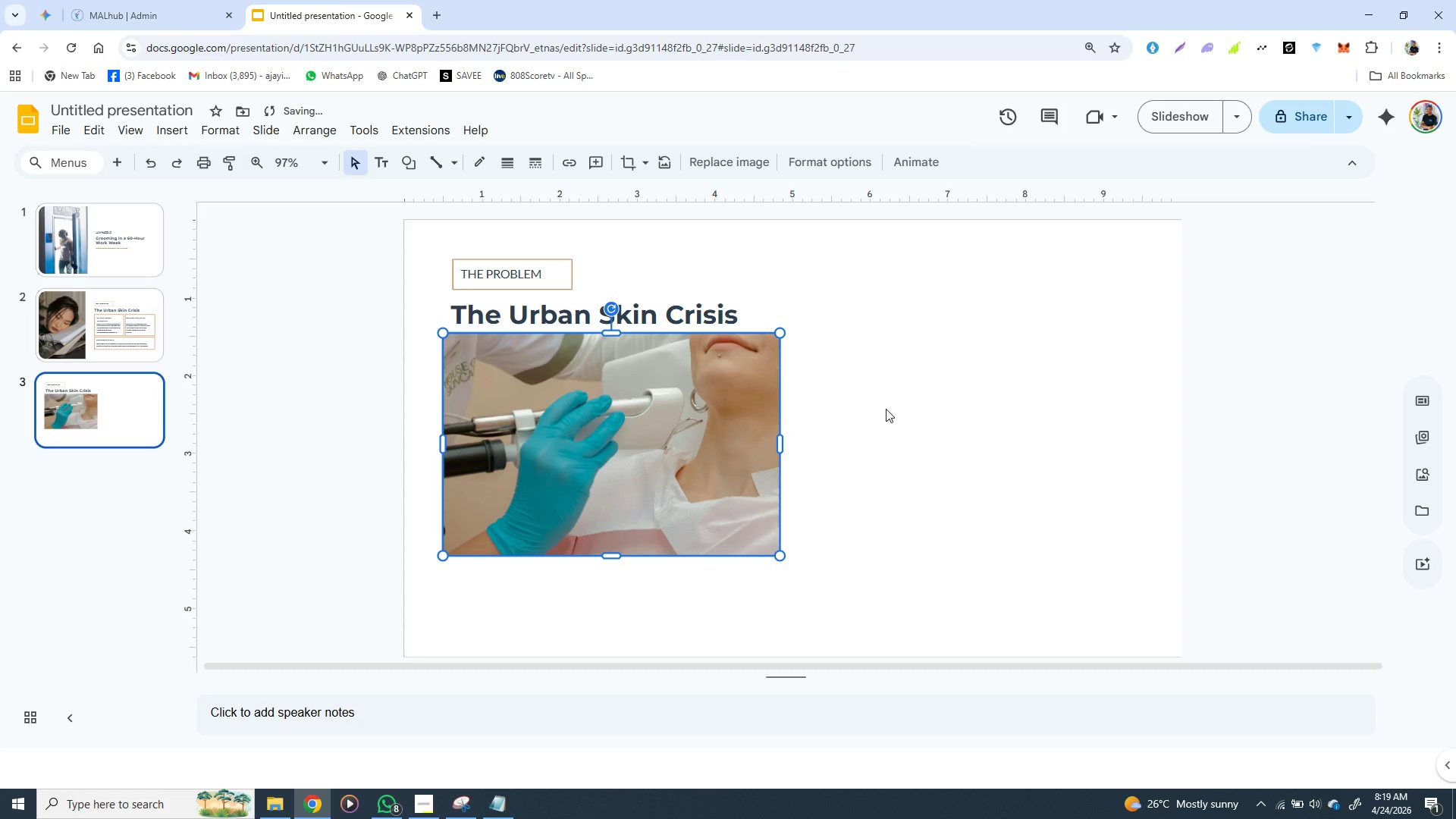 
hold_key(key=ArrowDown, duration=0.86)
 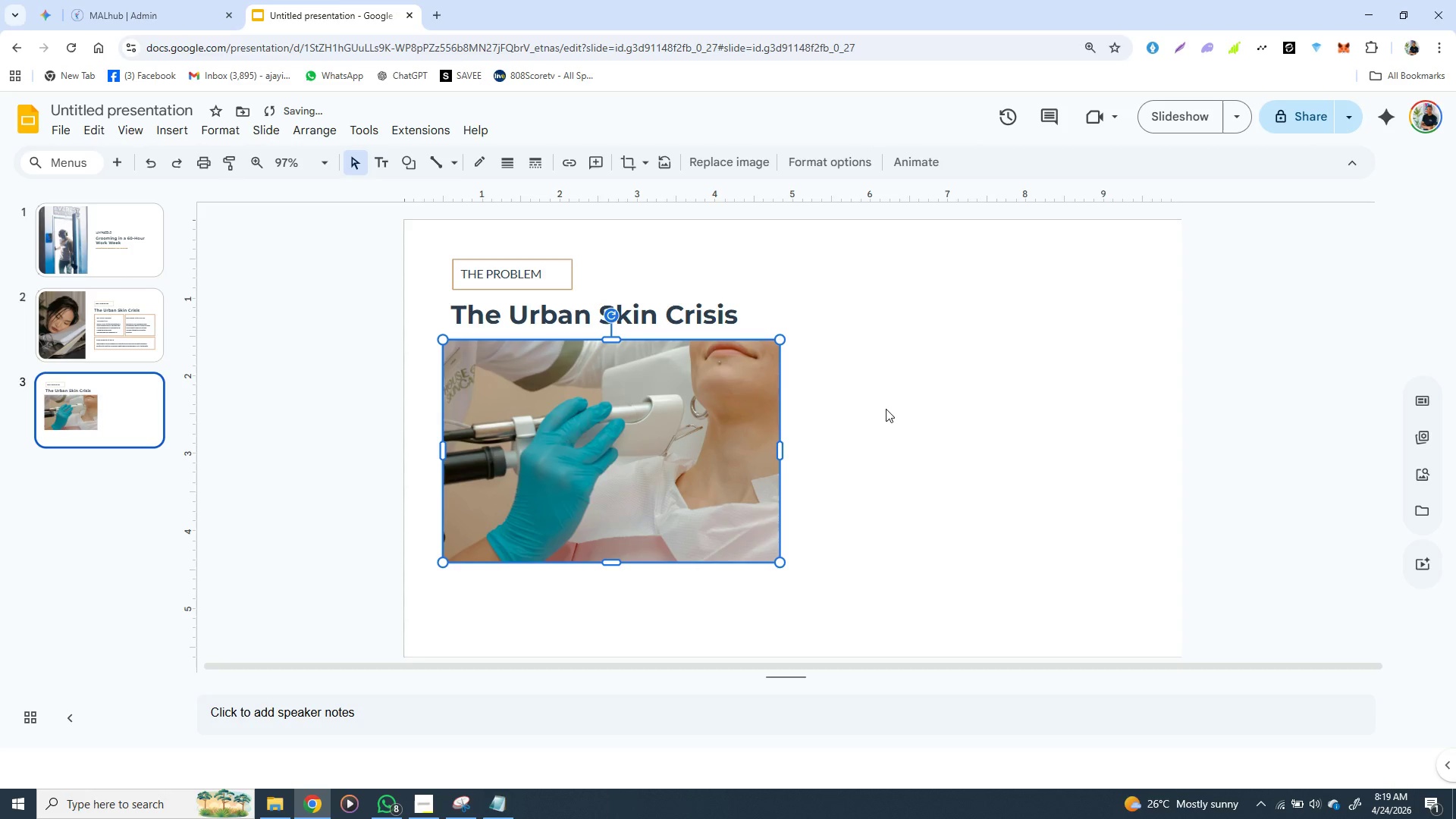 
key(ArrowDown)
 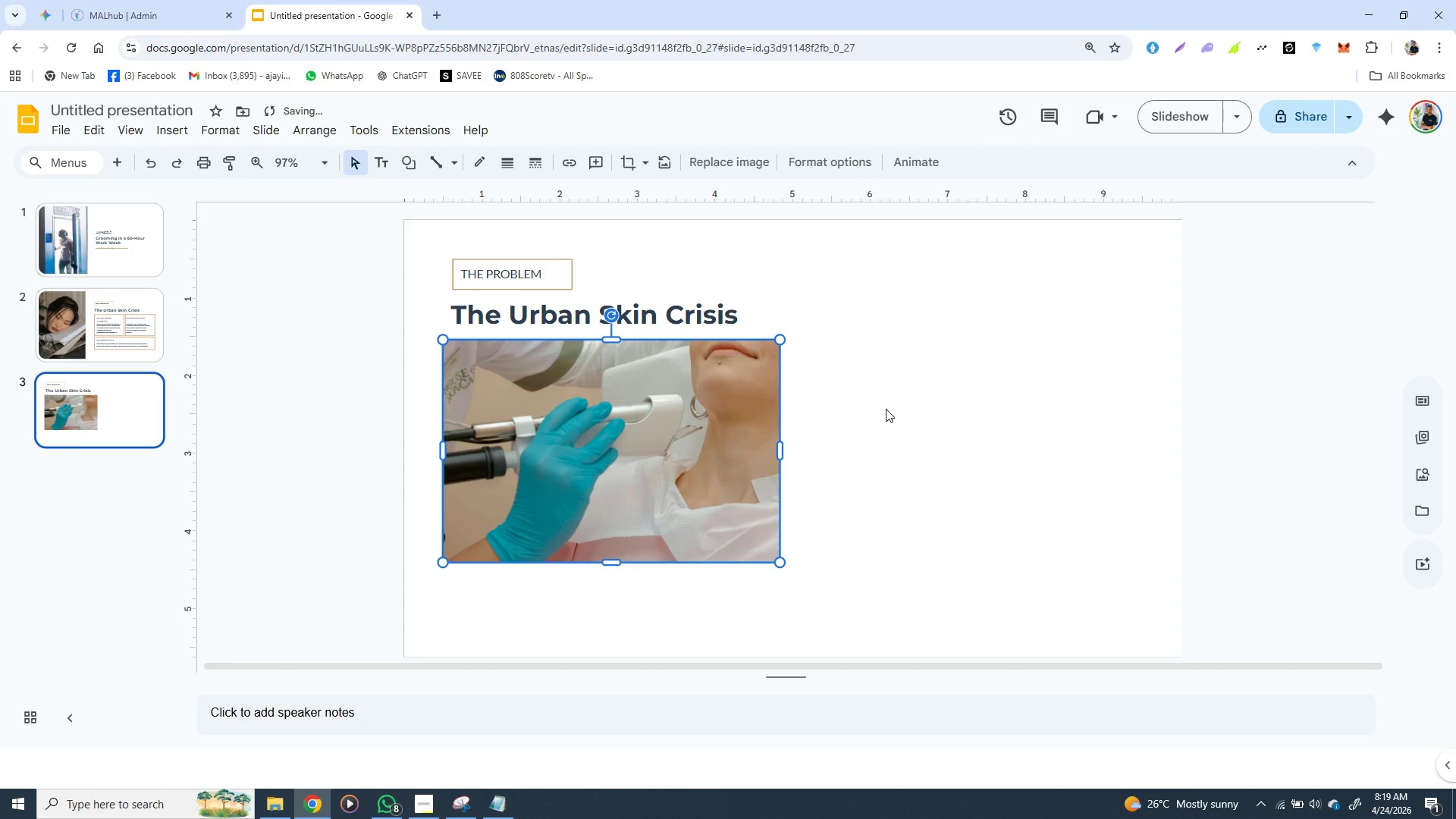 
key(ArrowDown)
 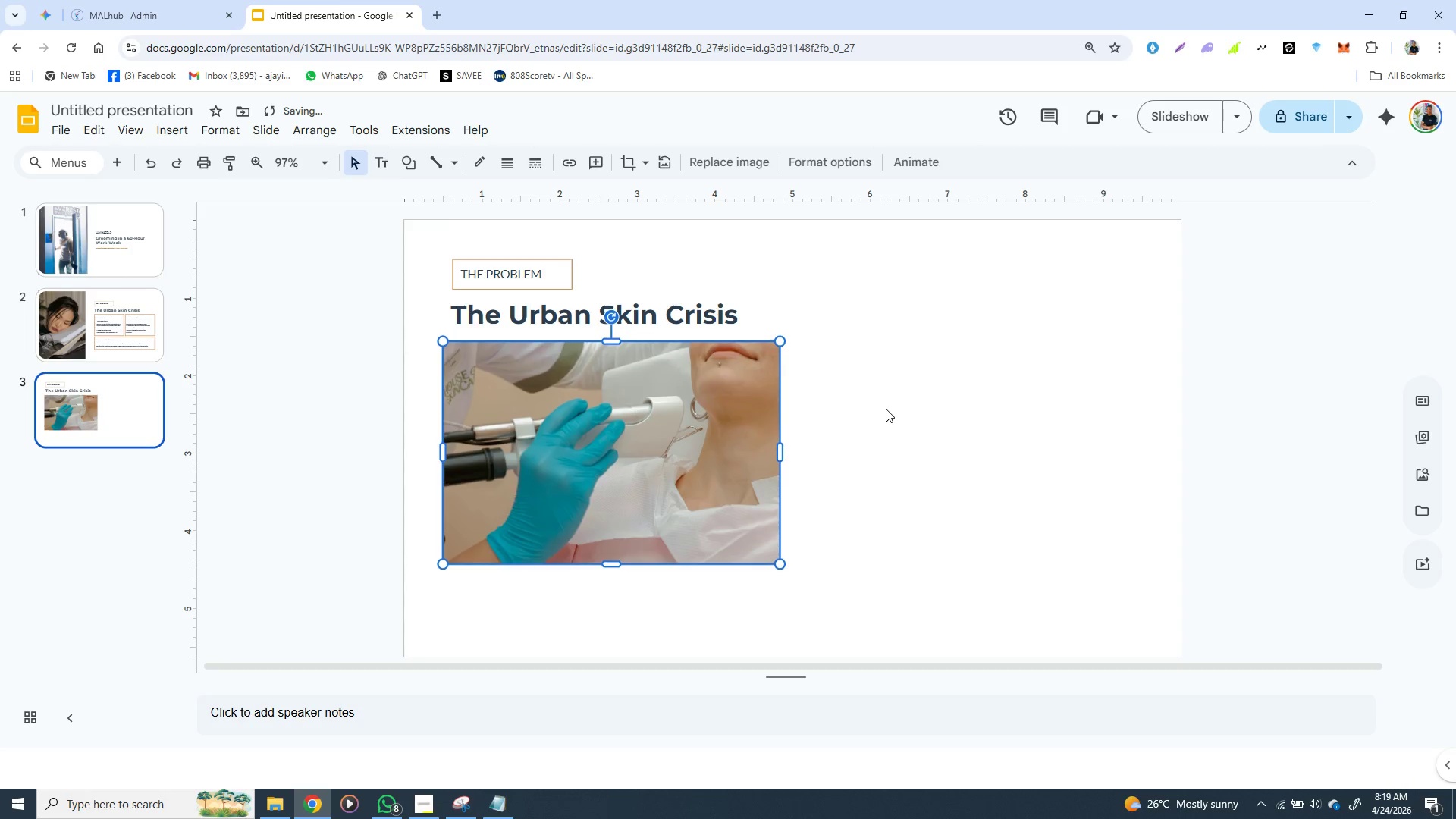 
key(ArrowDown)
 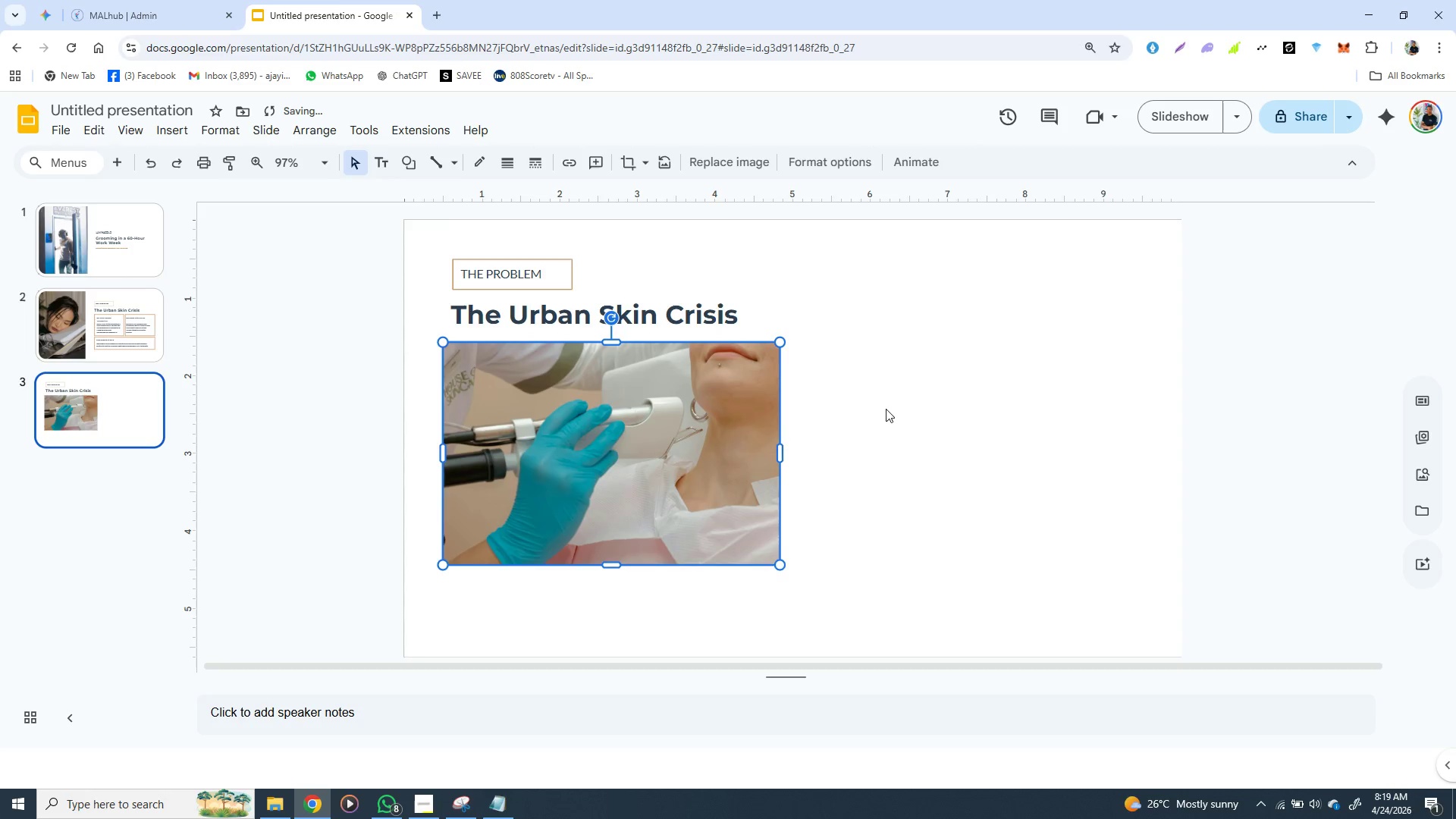 
key(ArrowDown)
 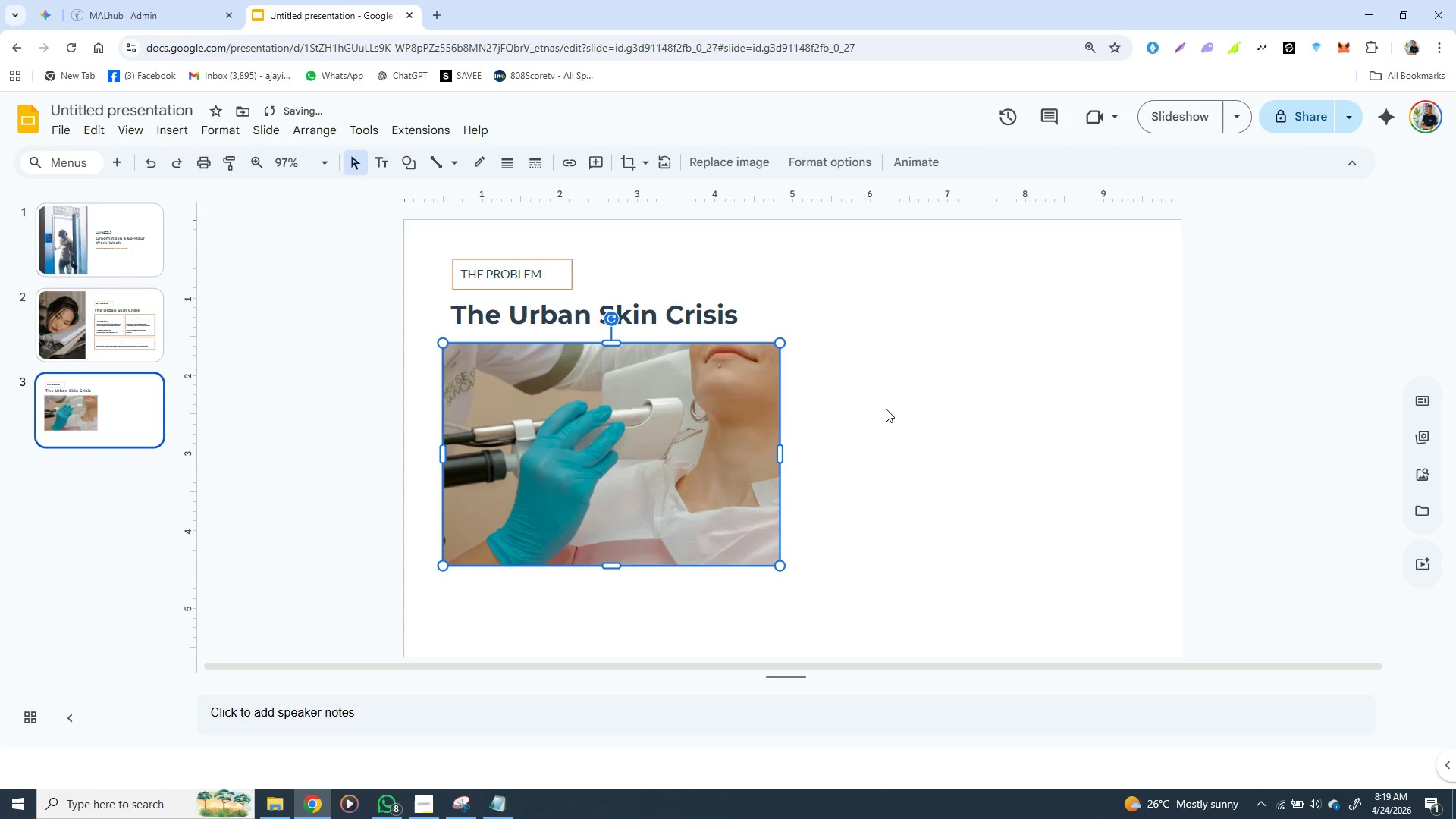 
key(ArrowDown)
 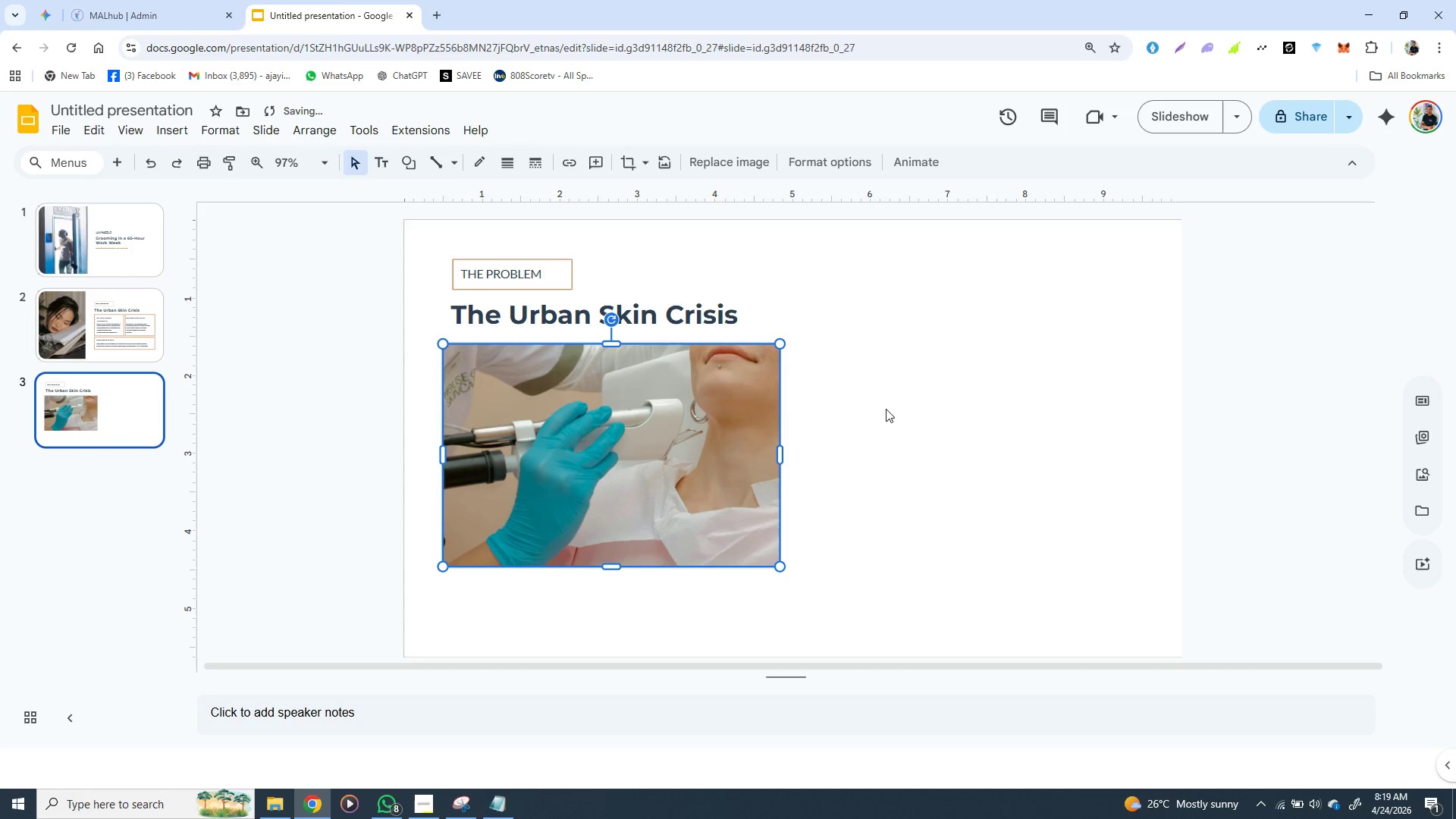 
key(ArrowDown)
 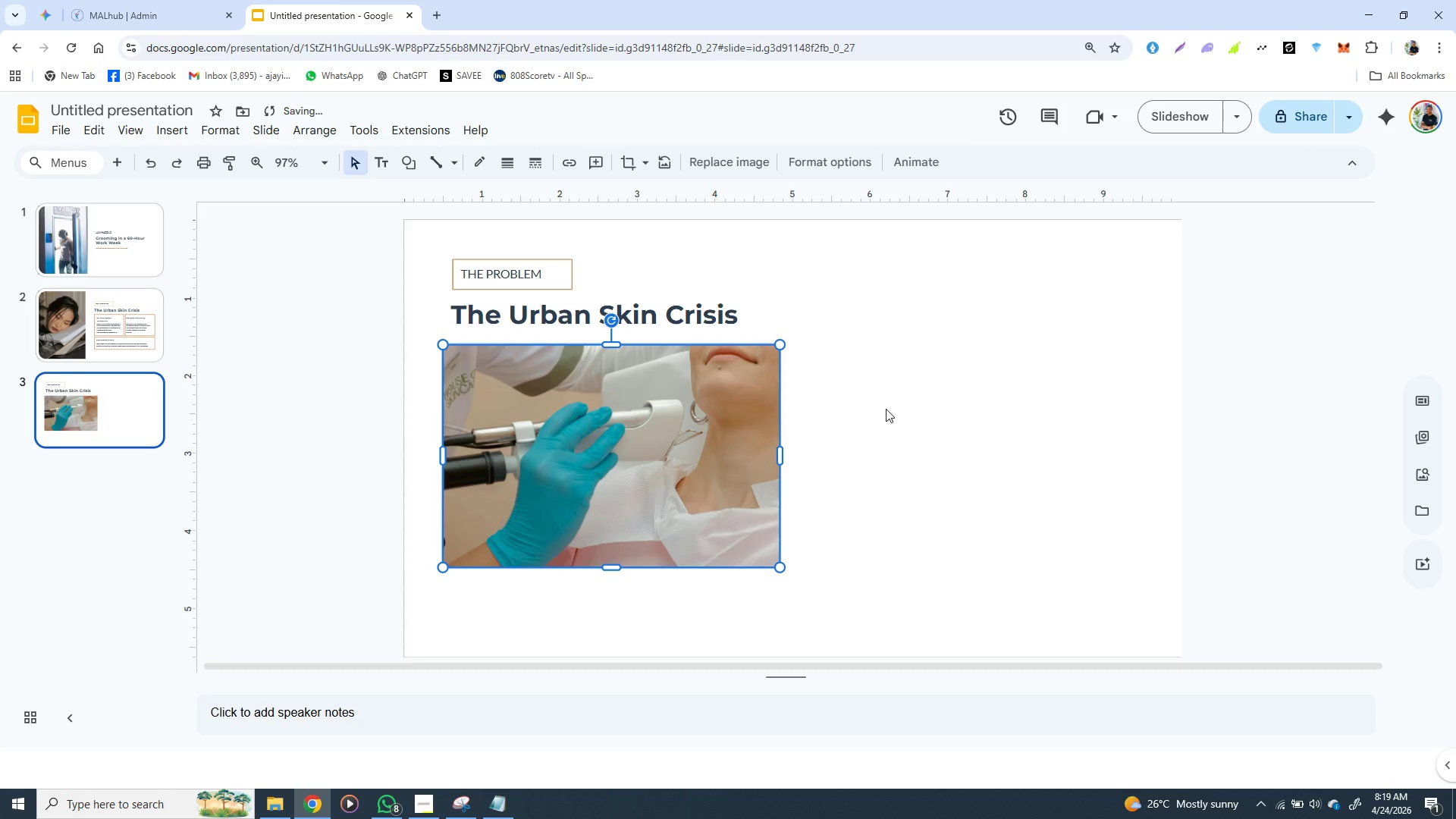 
key(ArrowDown)
 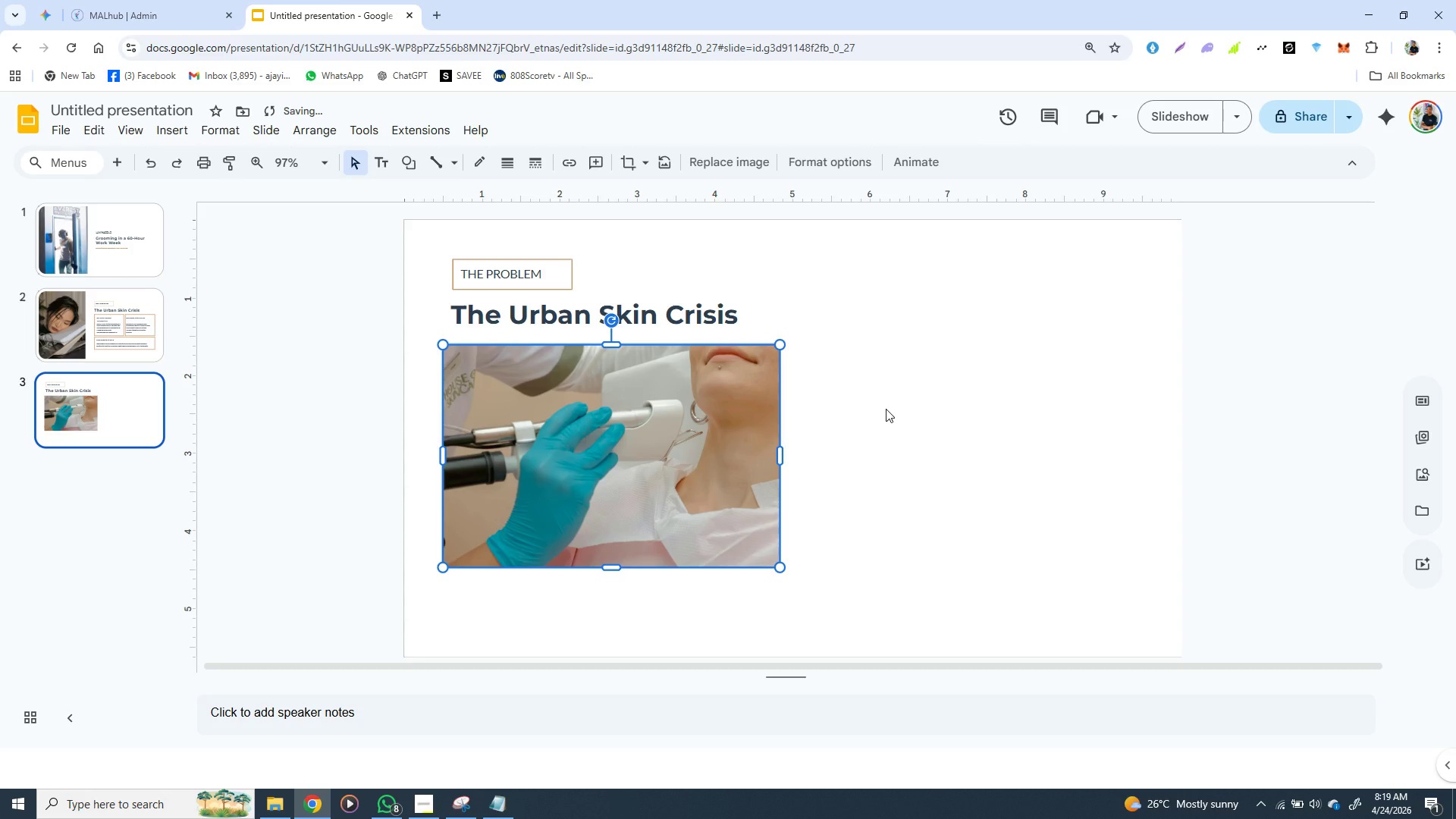 
key(ArrowDown)
 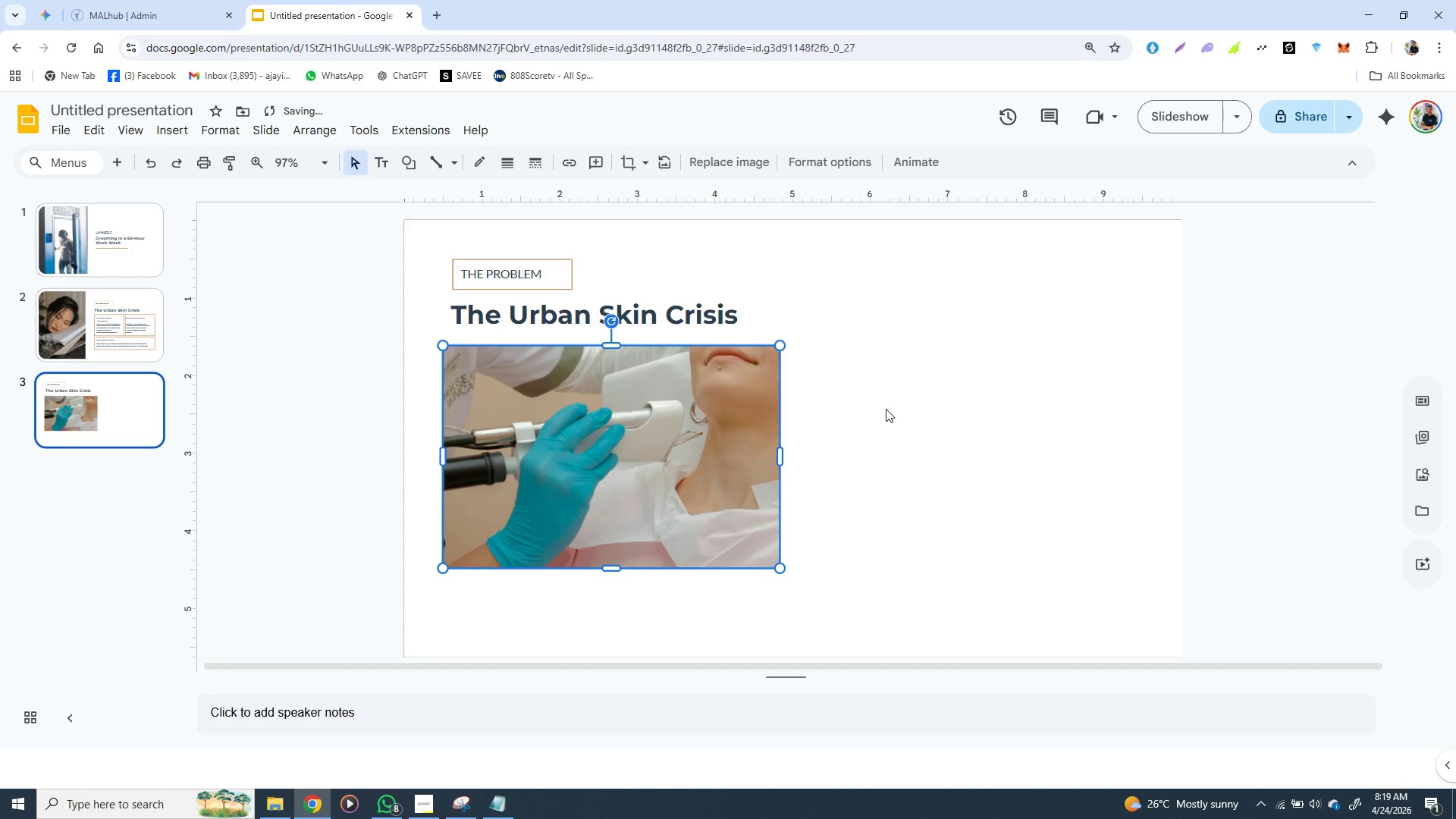 
key(ArrowDown)
 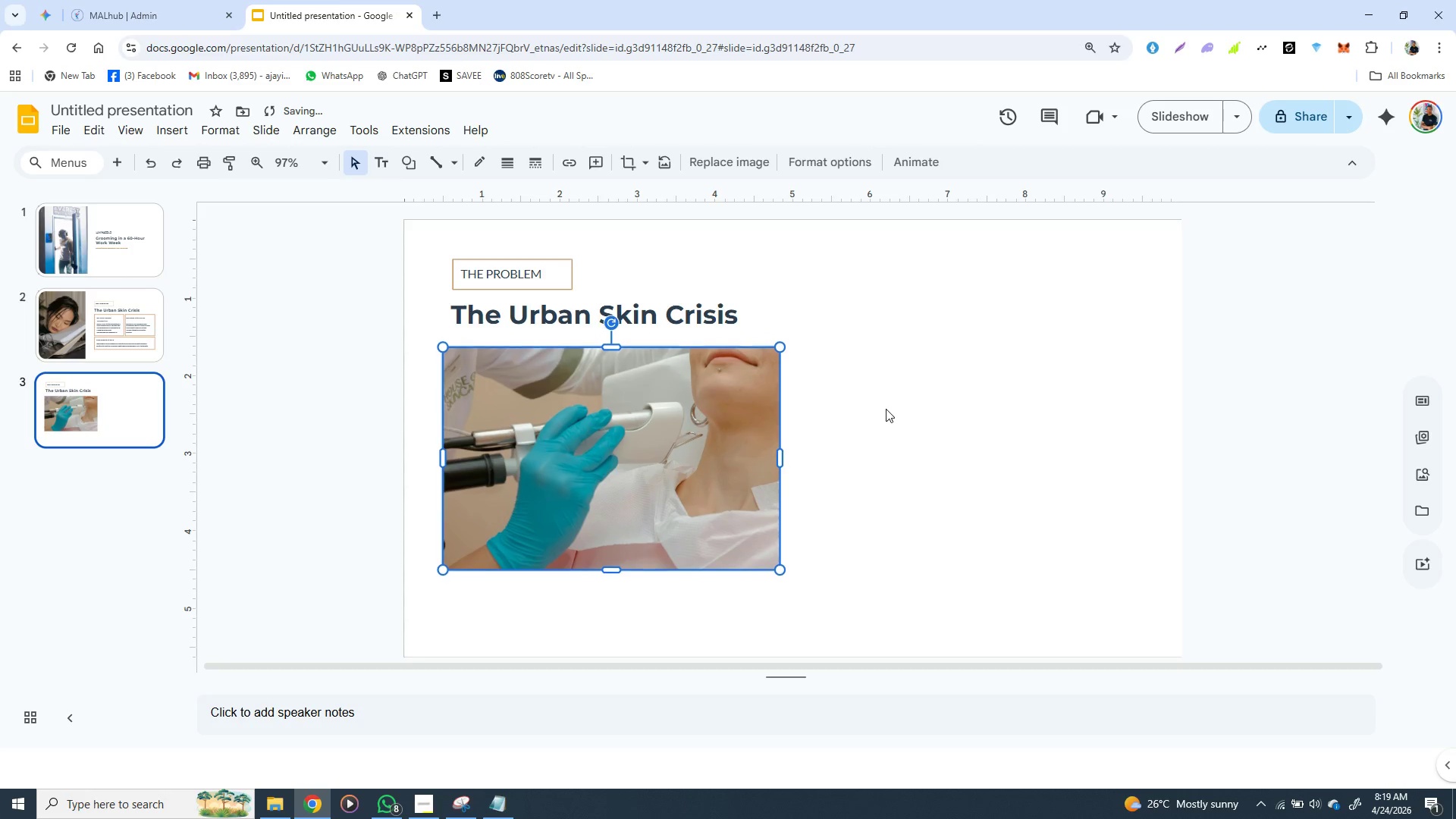 
key(ArrowDown)
 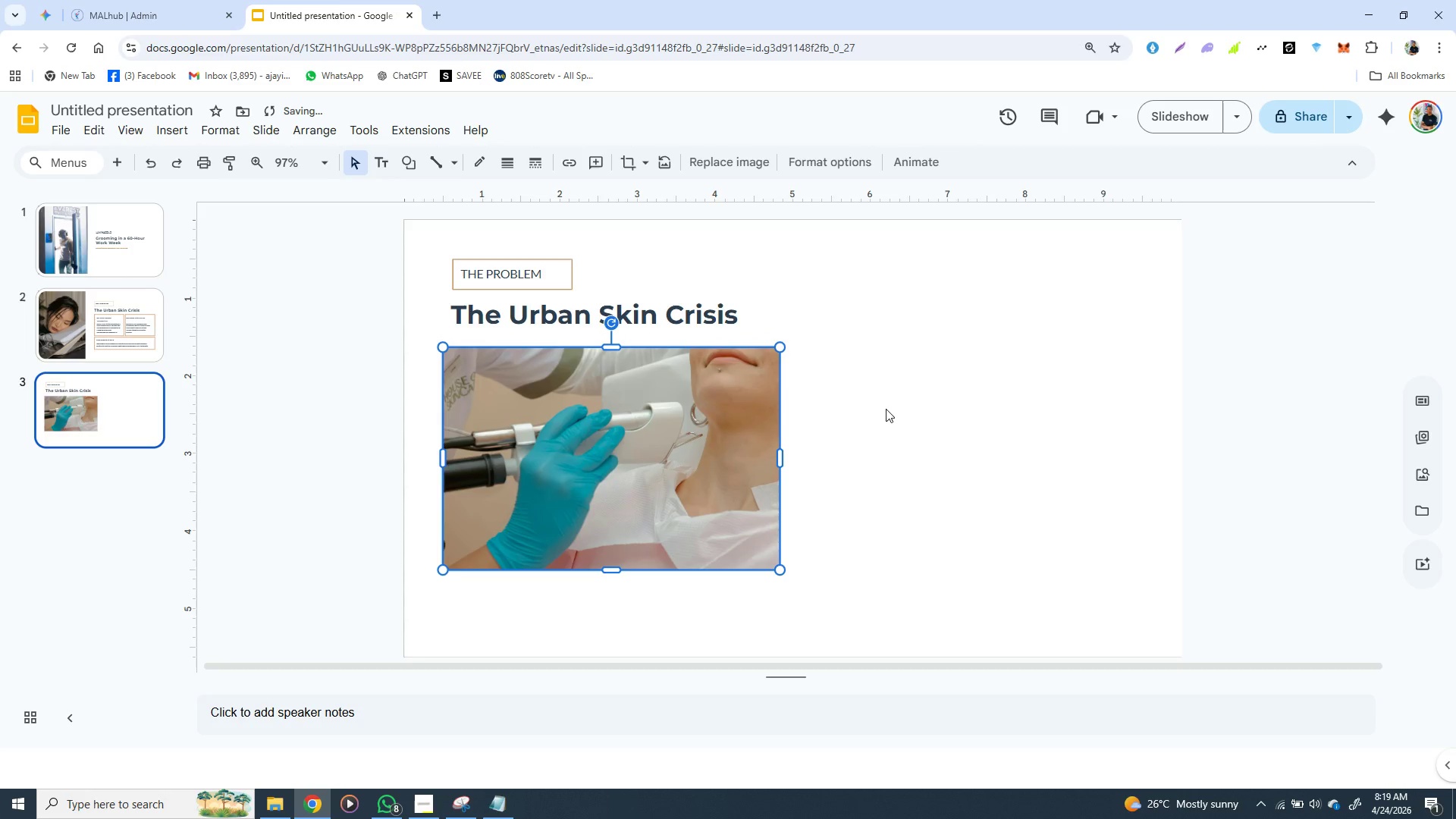 
key(ArrowDown)
 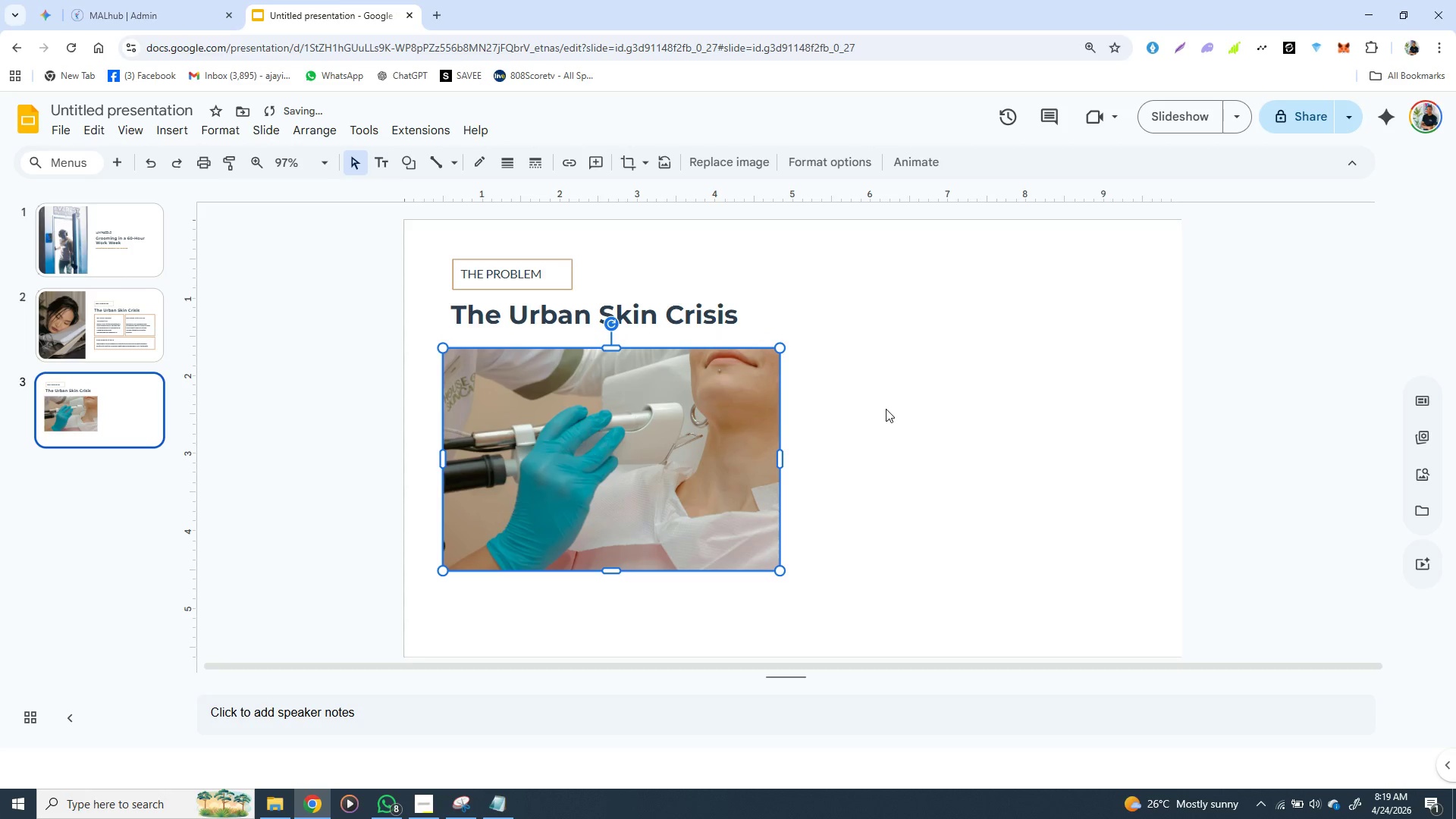 
key(ArrowDown)
 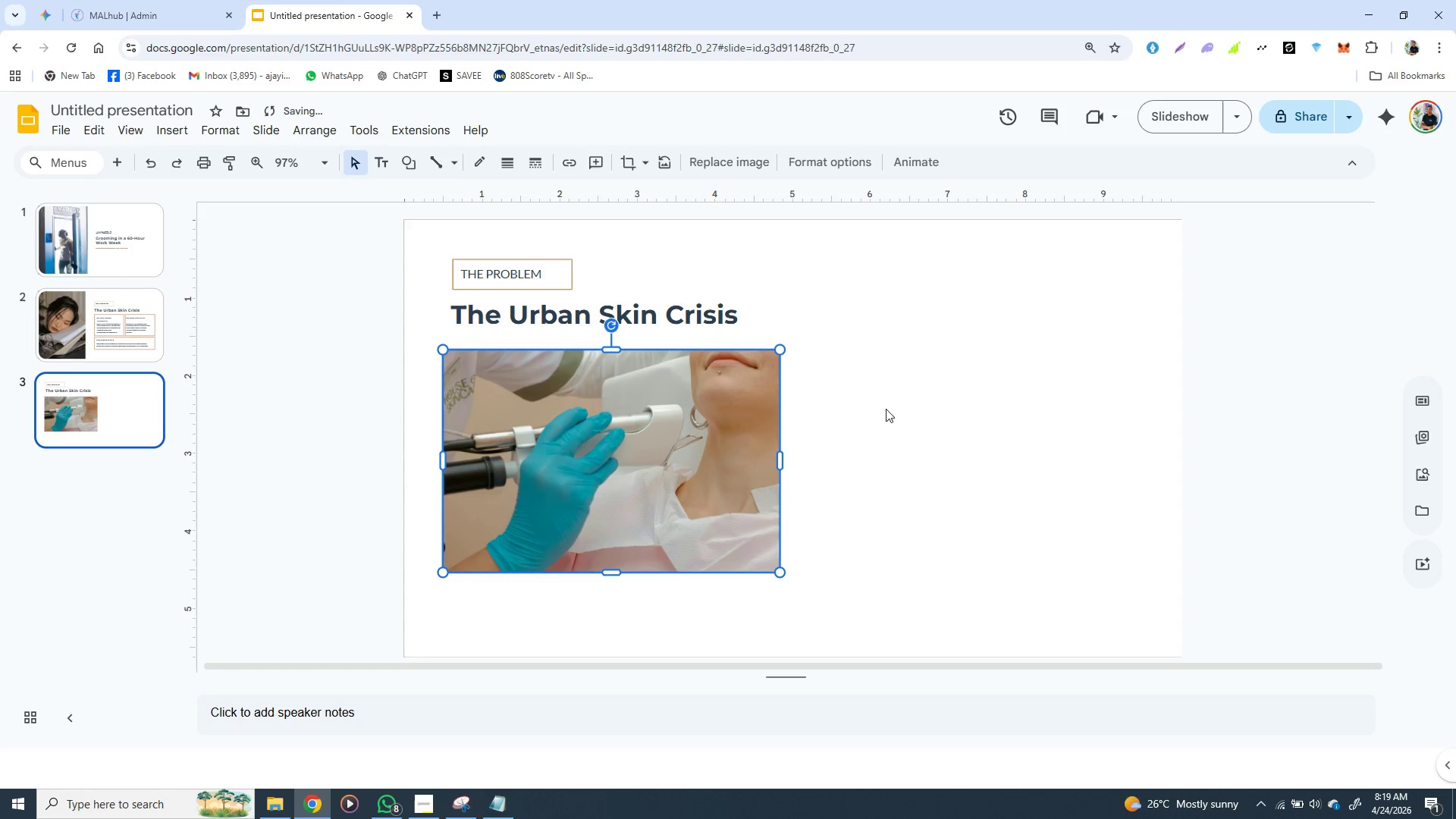 
key(ArrowDown)
 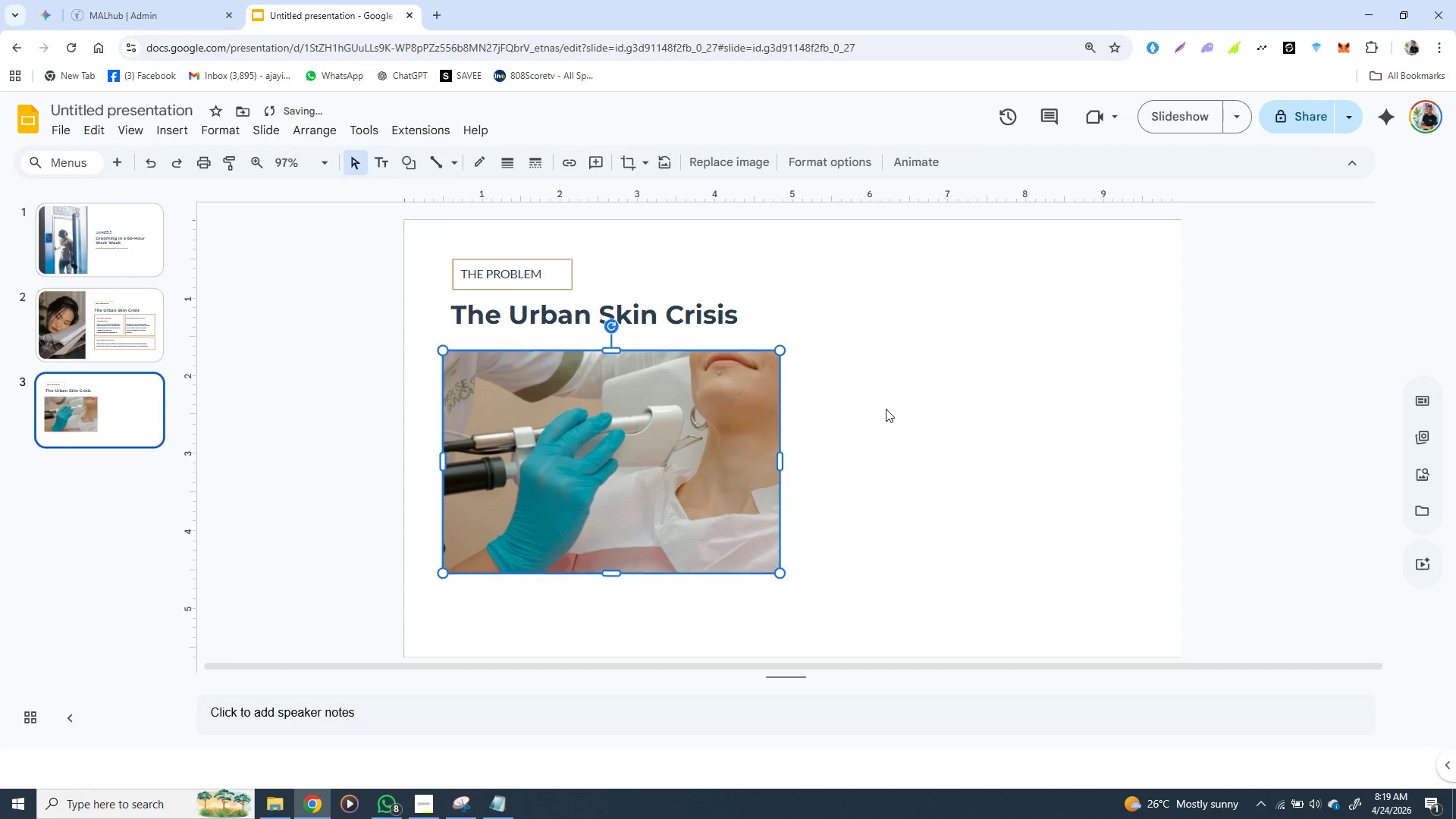 
key(ArrowDown)
 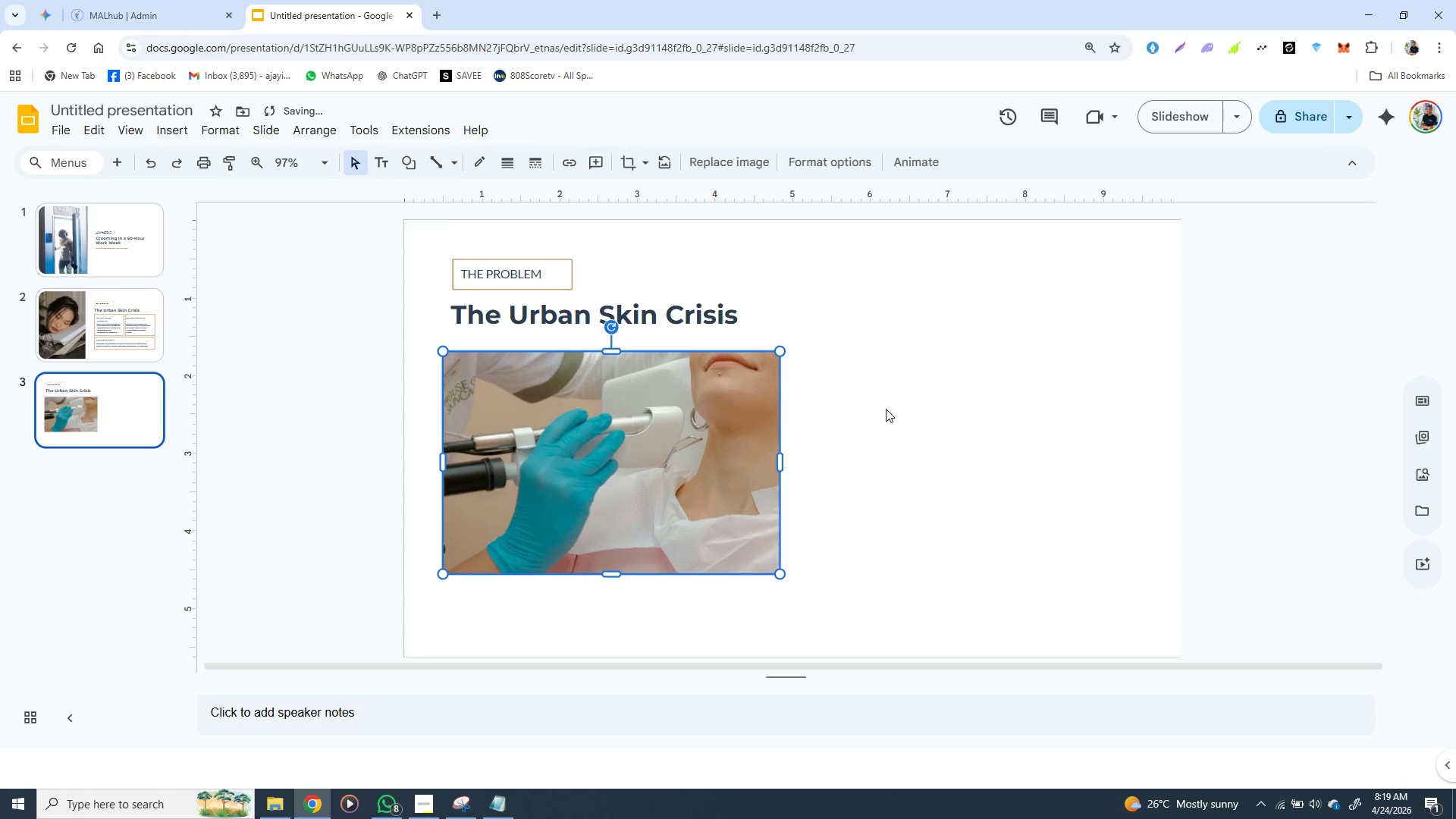 
key(ArrowDown)
 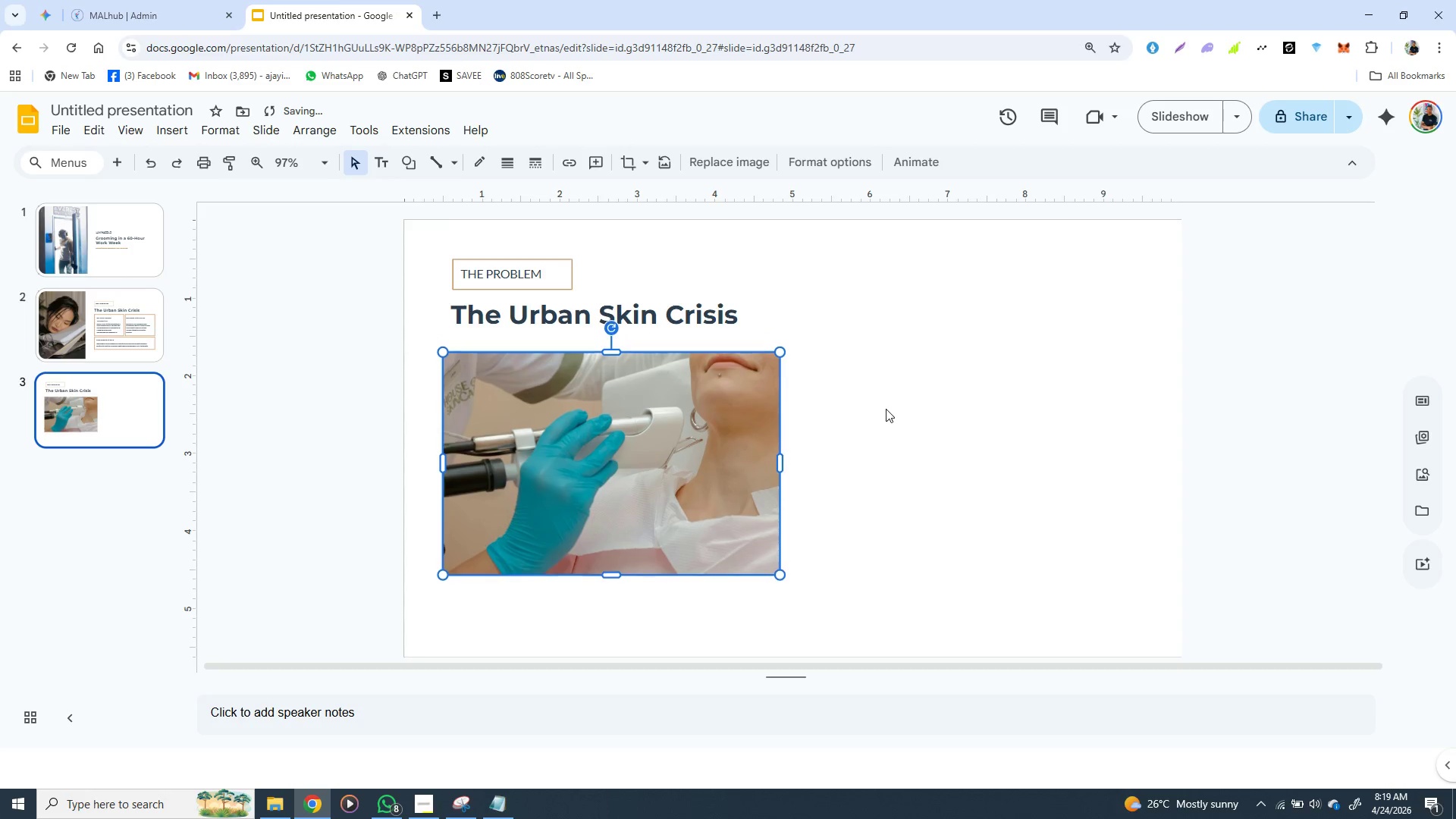 
key(ArrowDown)
 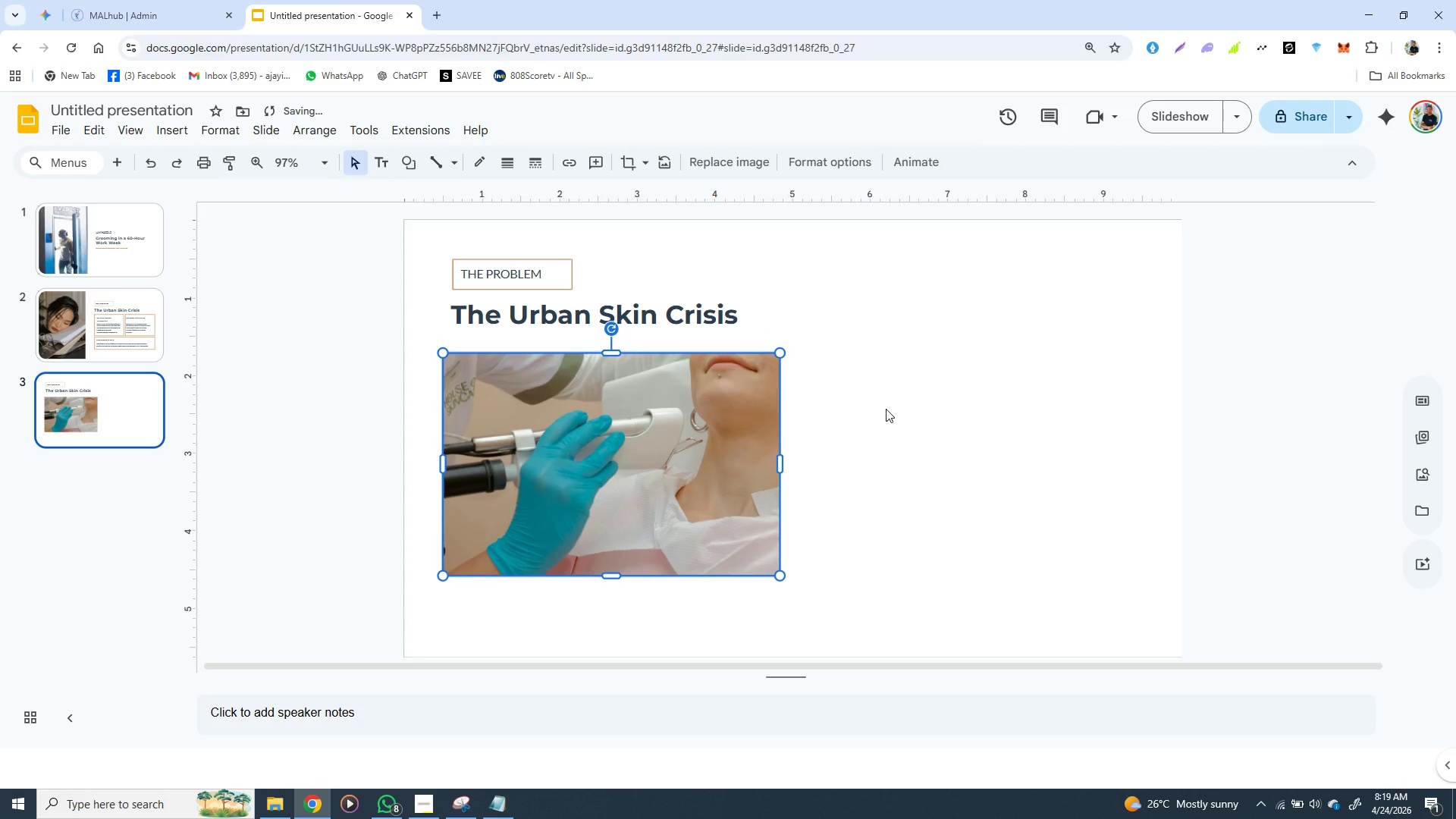 
key(ArrowDown)
 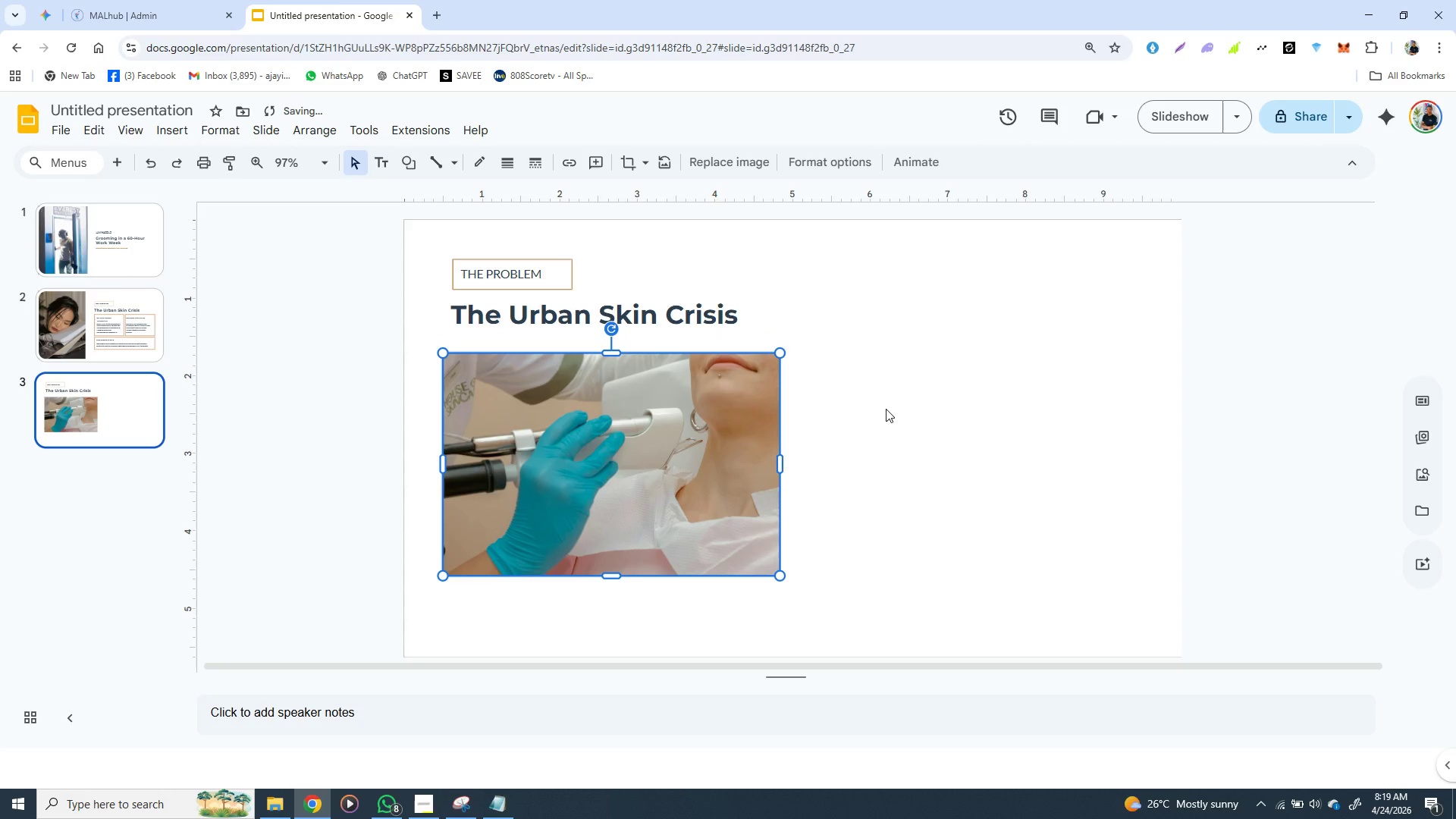 
key(ArrowDown)
 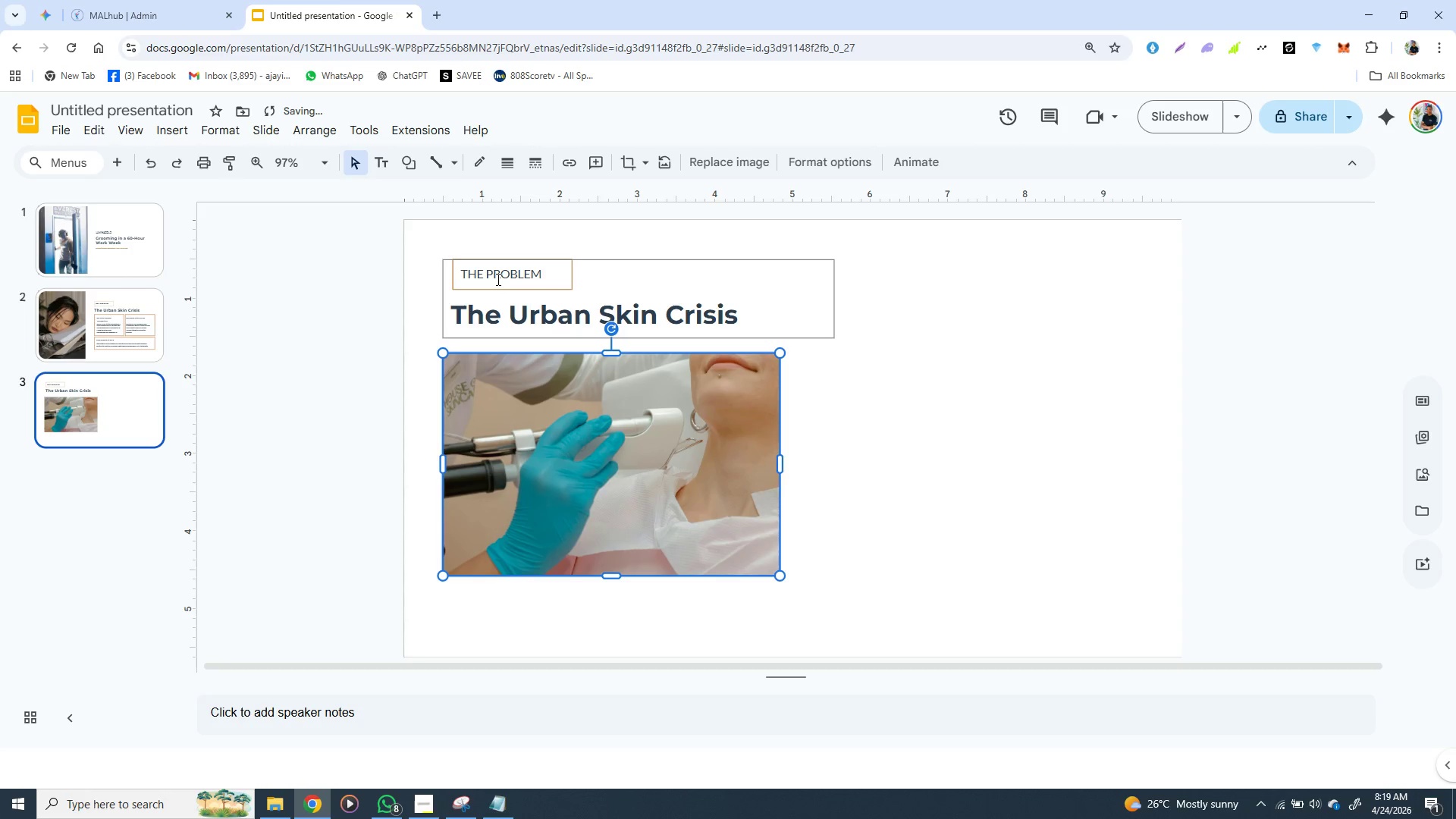 
double_click([496, 278])
 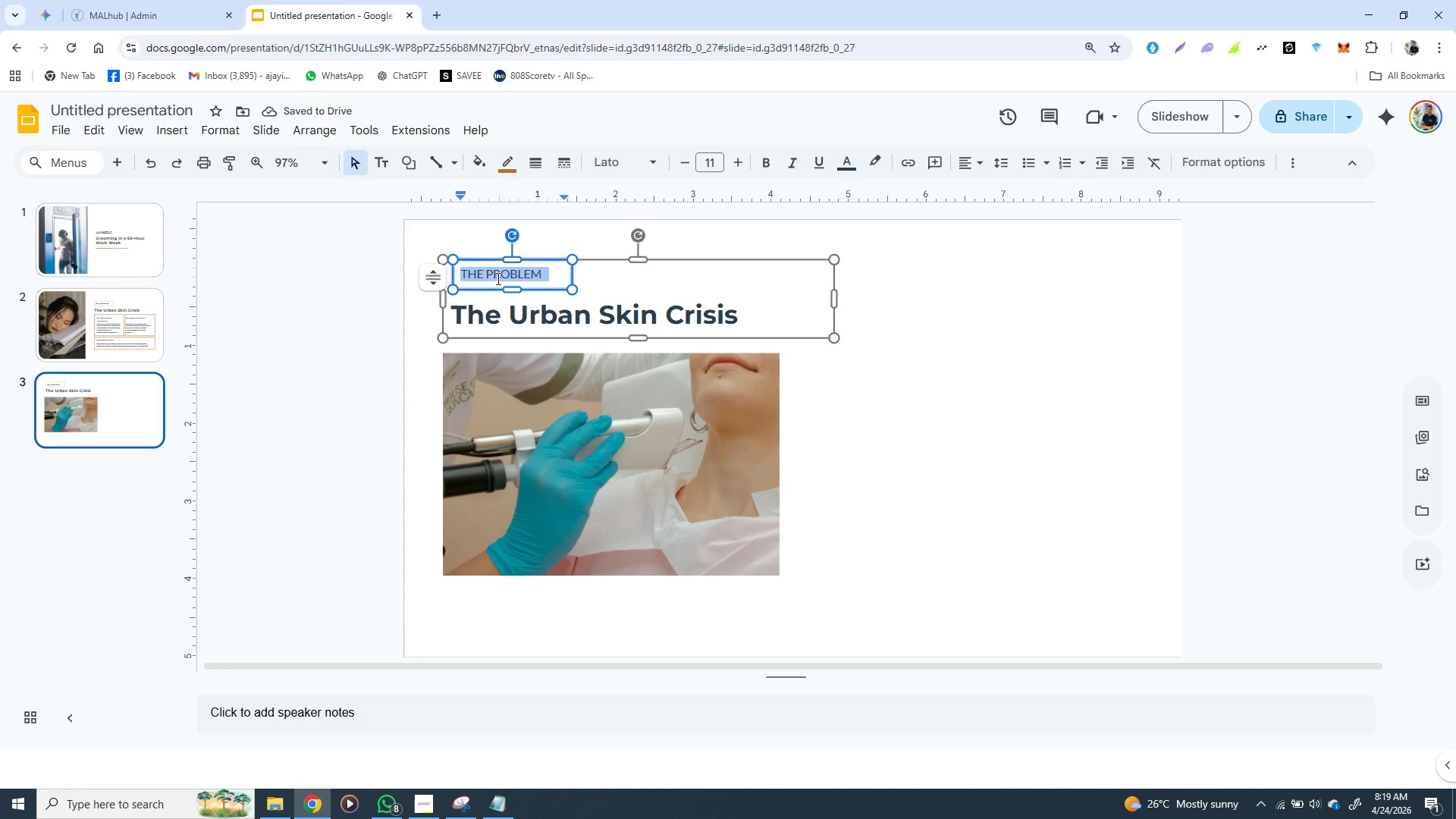 
triple_click([496, 278])
 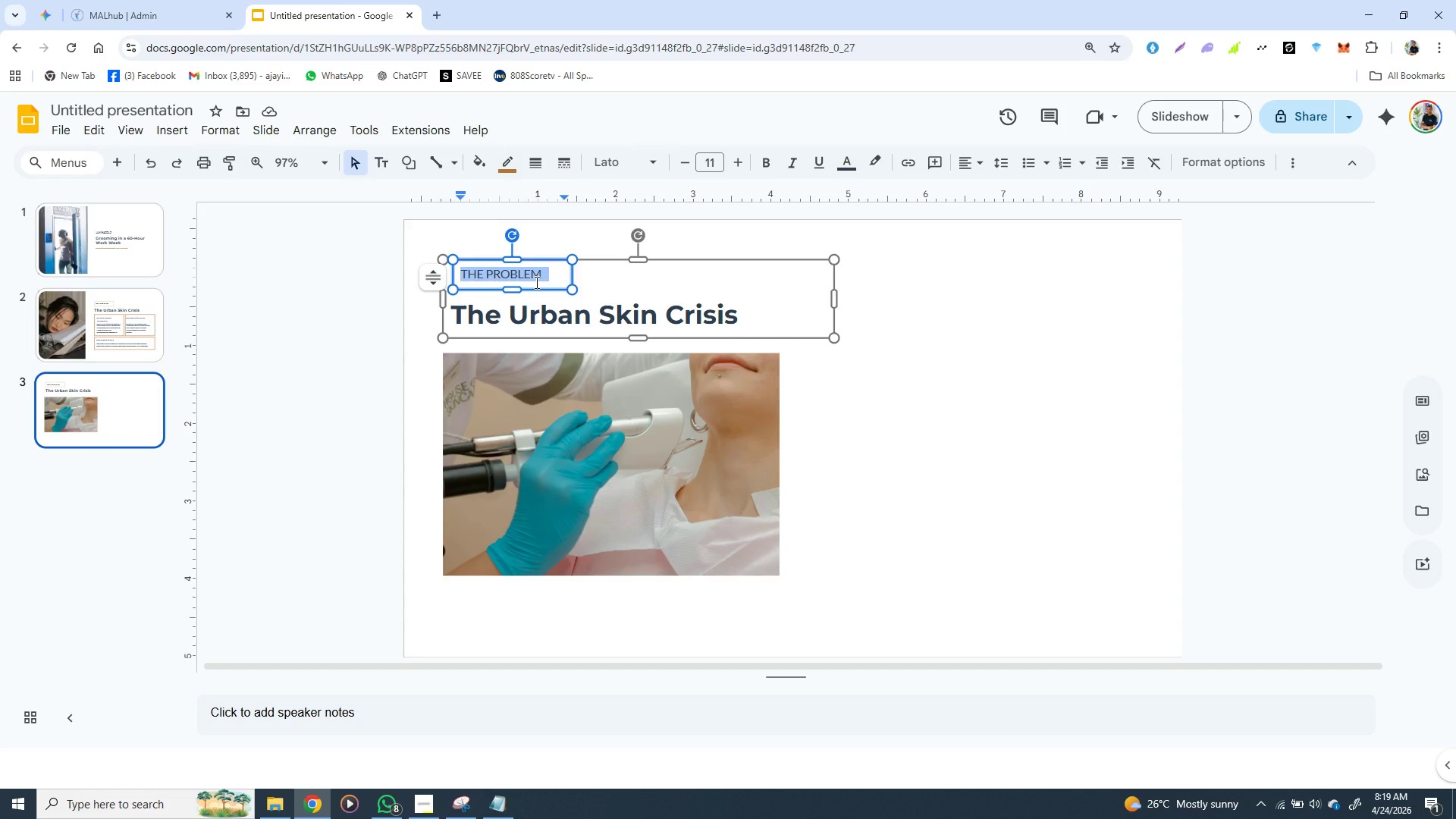 
wait(5.56)
 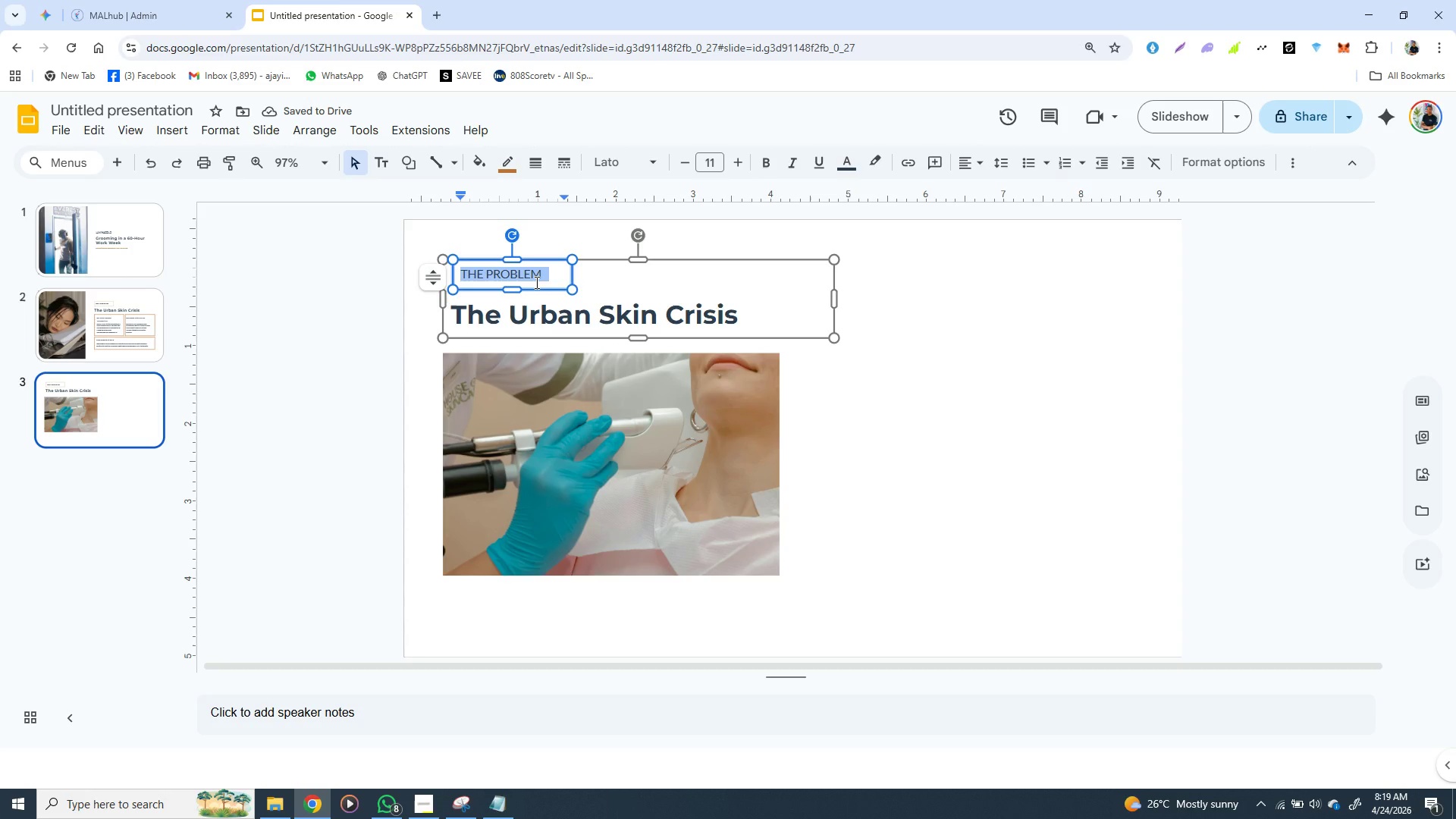 
type(THE SOLUTION)
 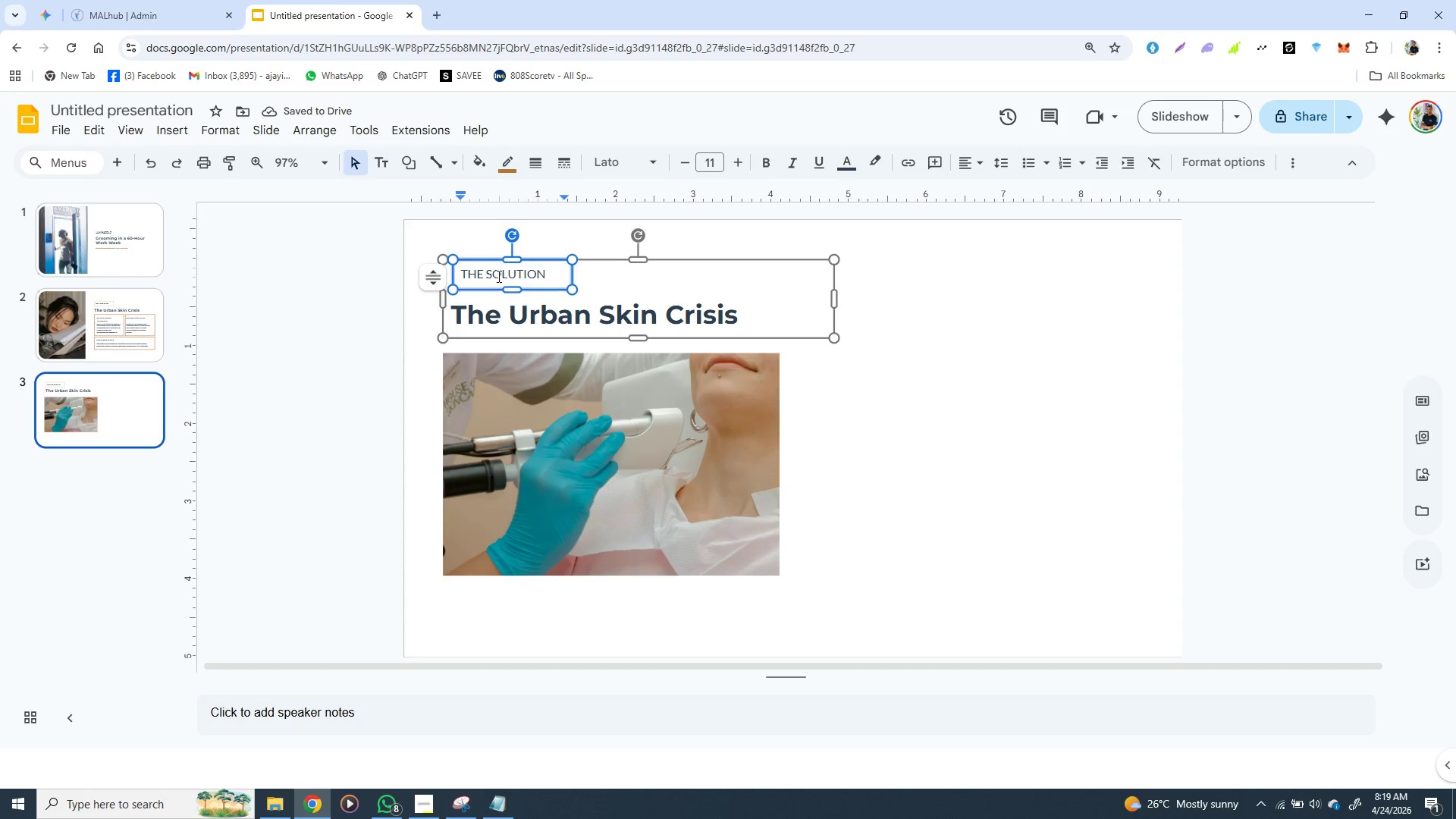 
double_click([497, 275])
 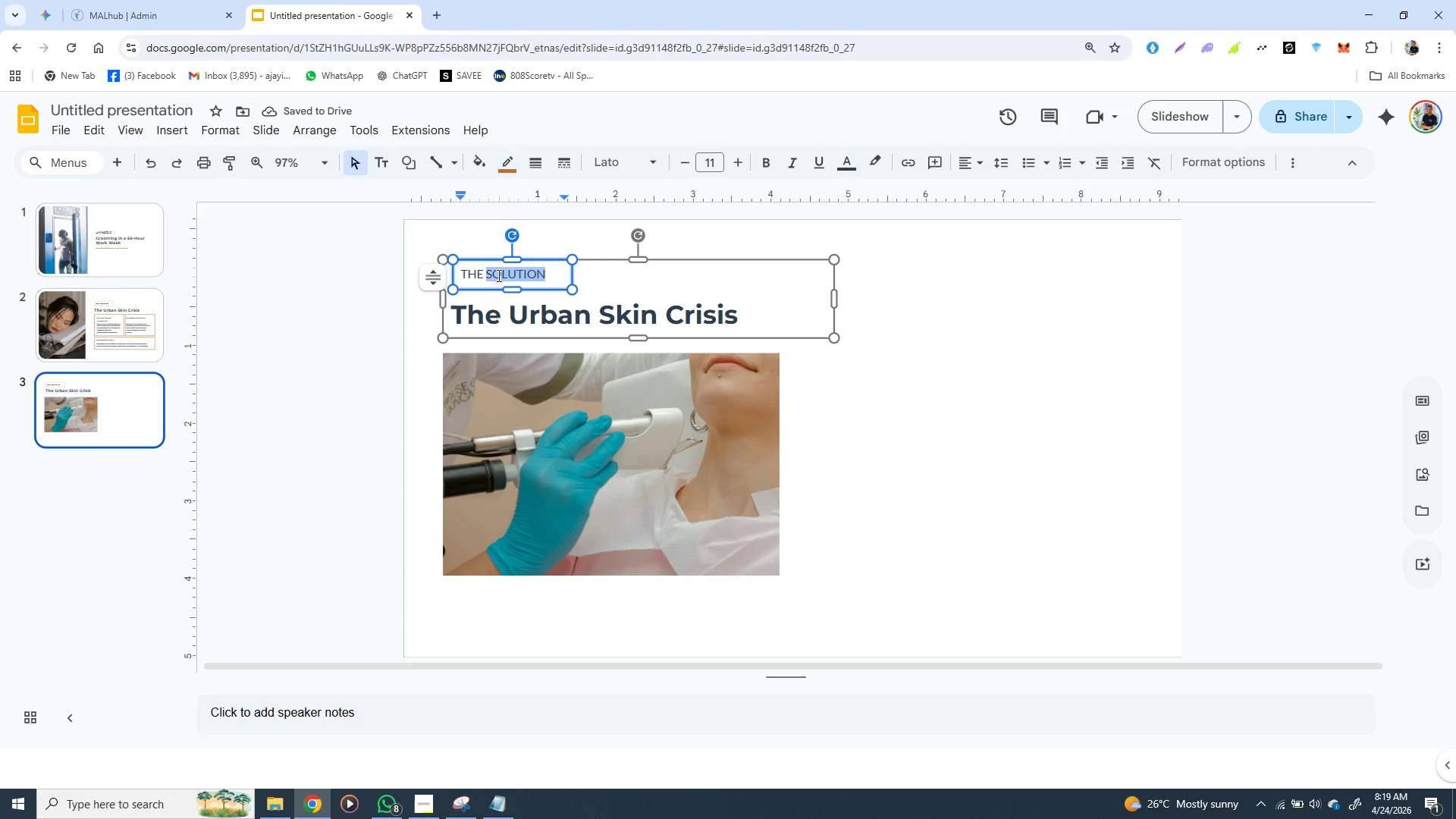 
double_click([497, 275])
 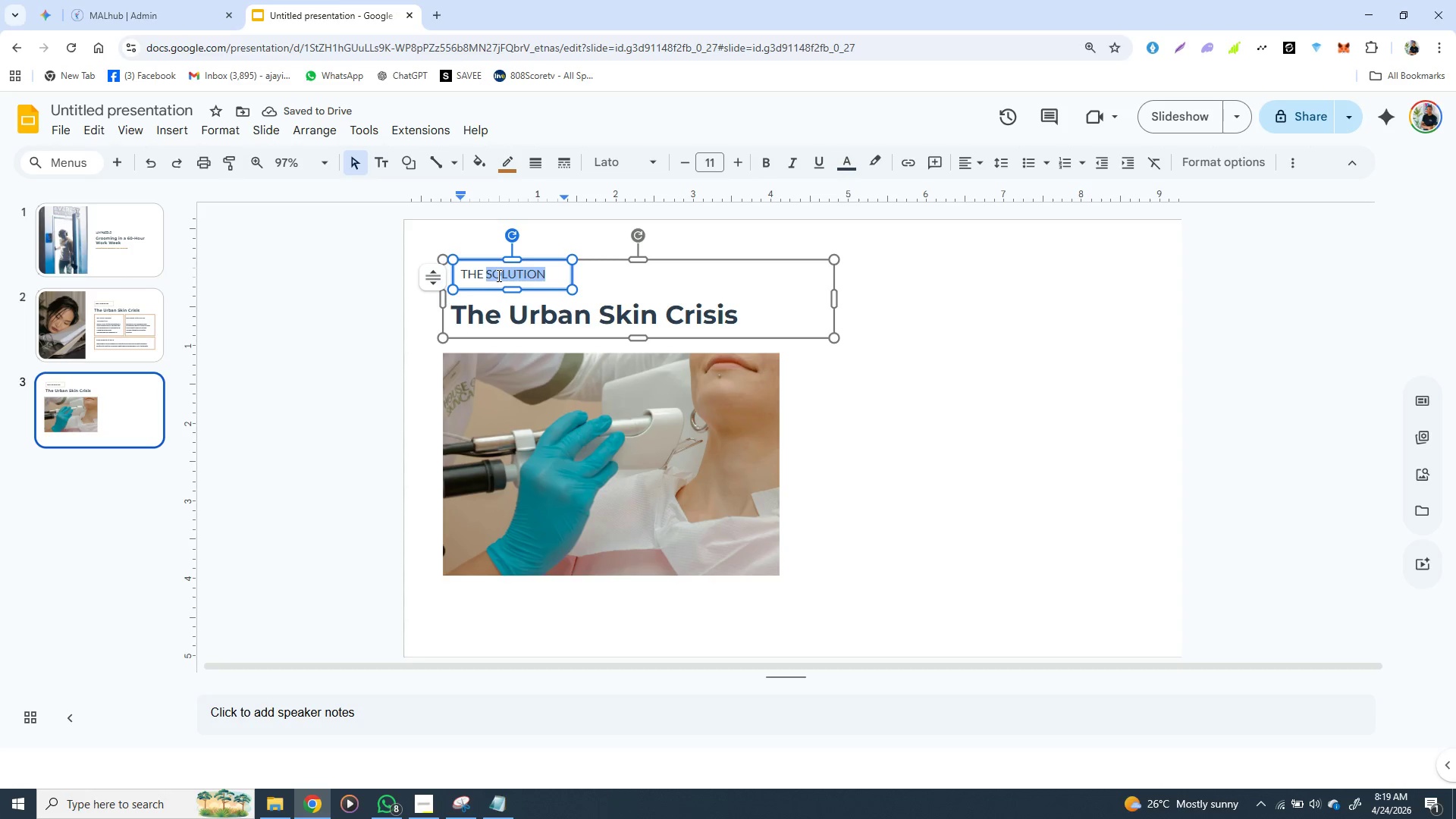 
double_click([497, 275])
 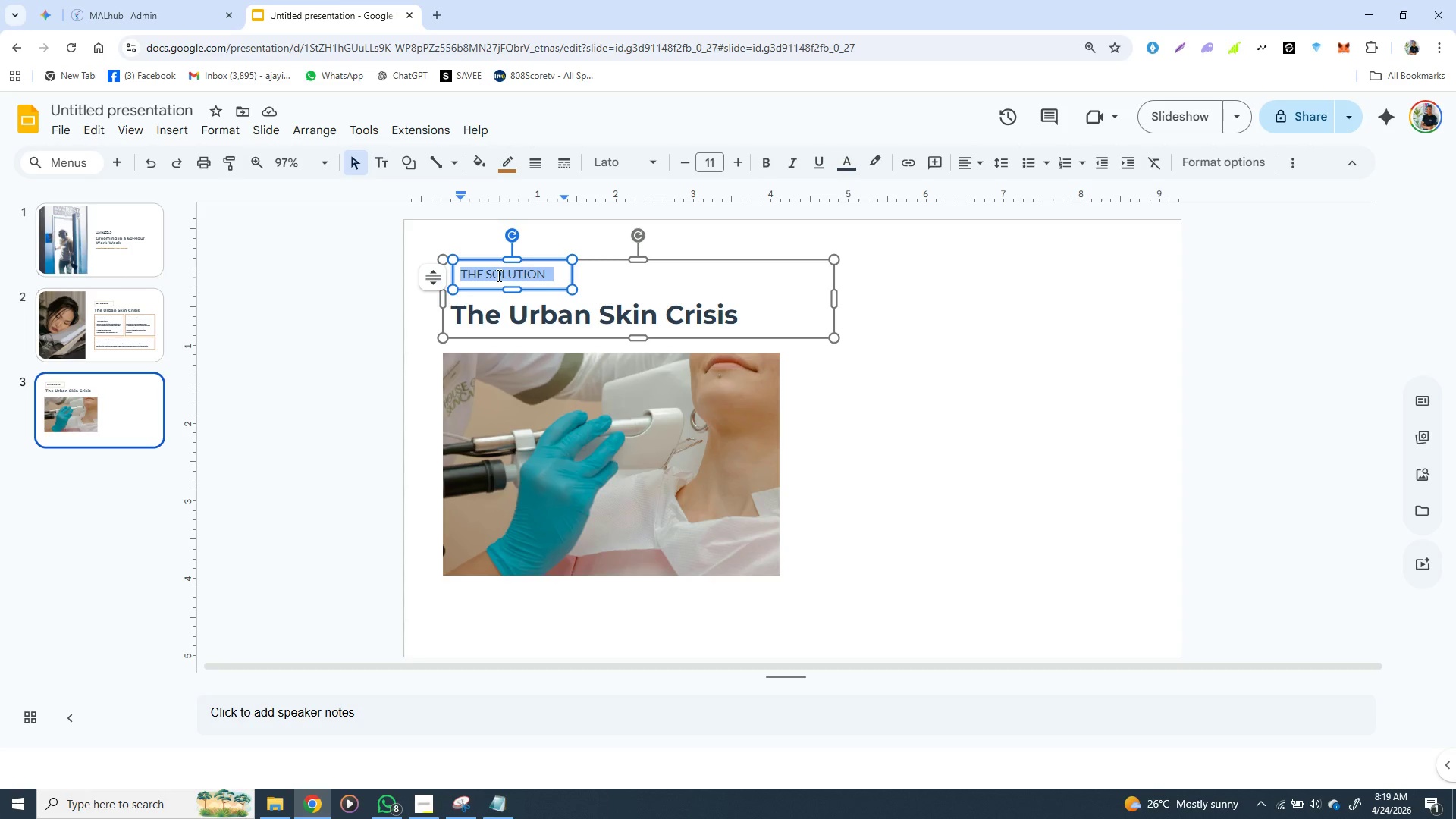 
triple_click([497, 275])
 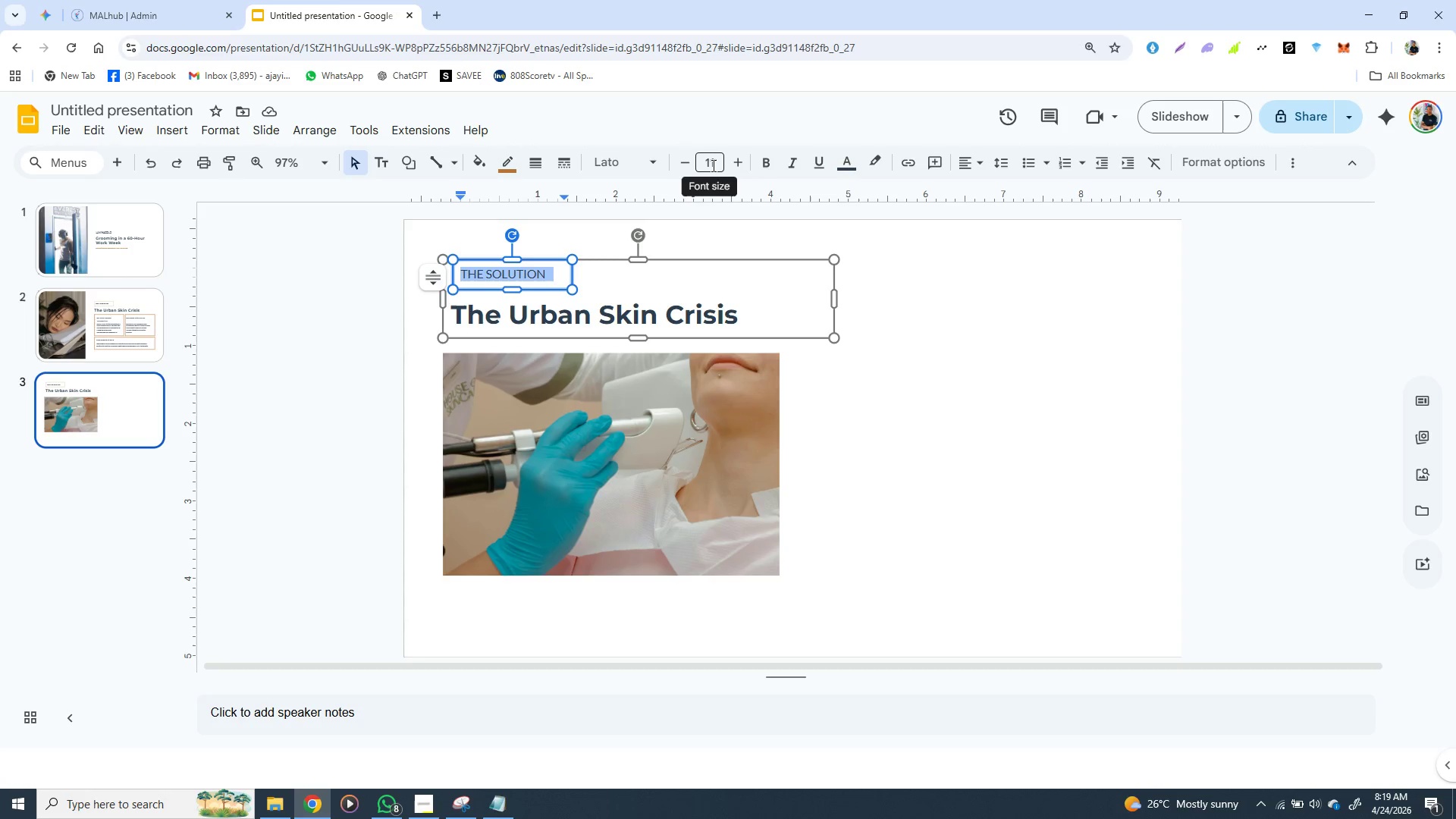 
left_click([717, 163])
 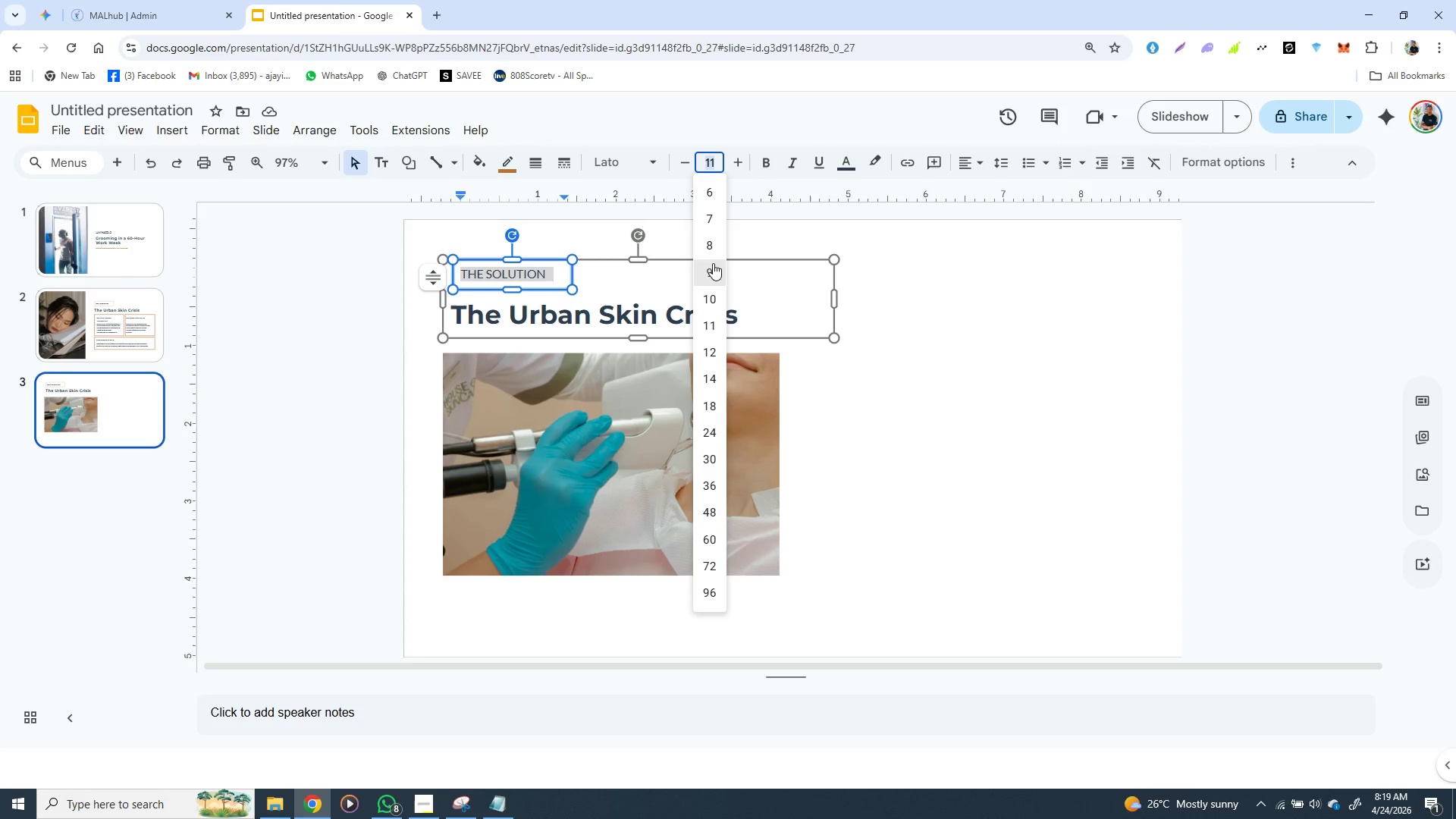 
left_click([712, 264])
 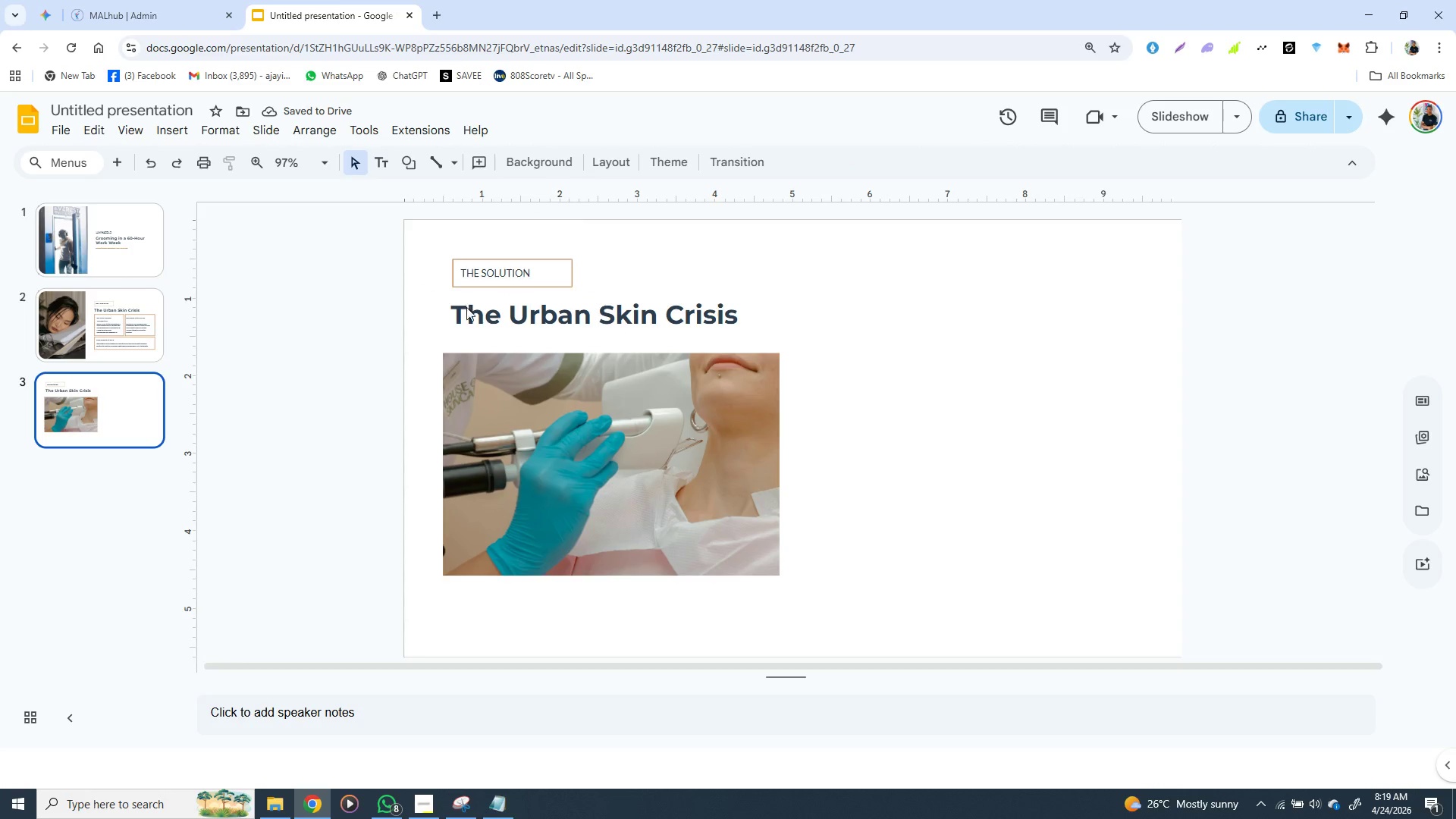 
wait(5.2)
 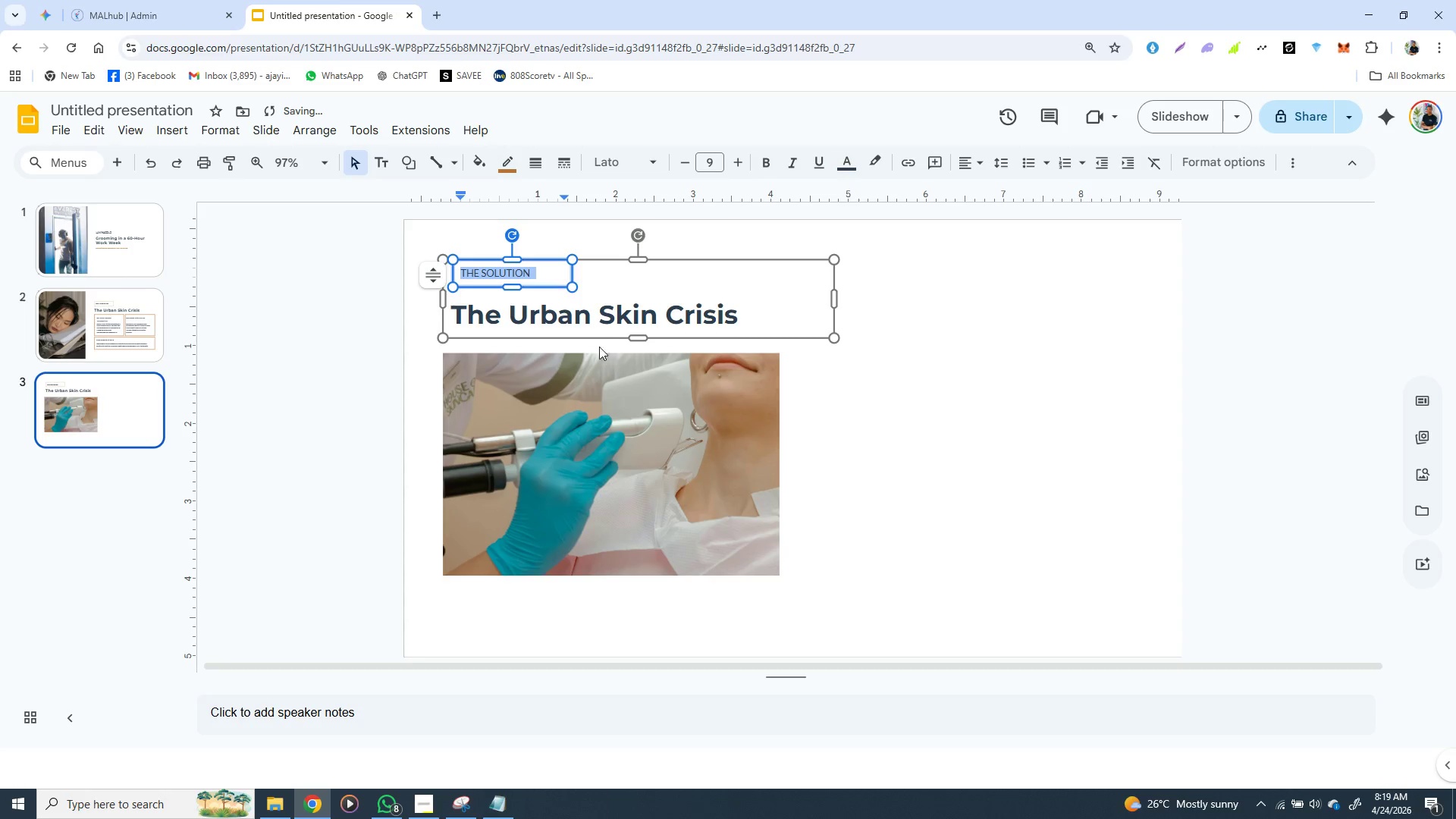 
left_click([457, 313])
 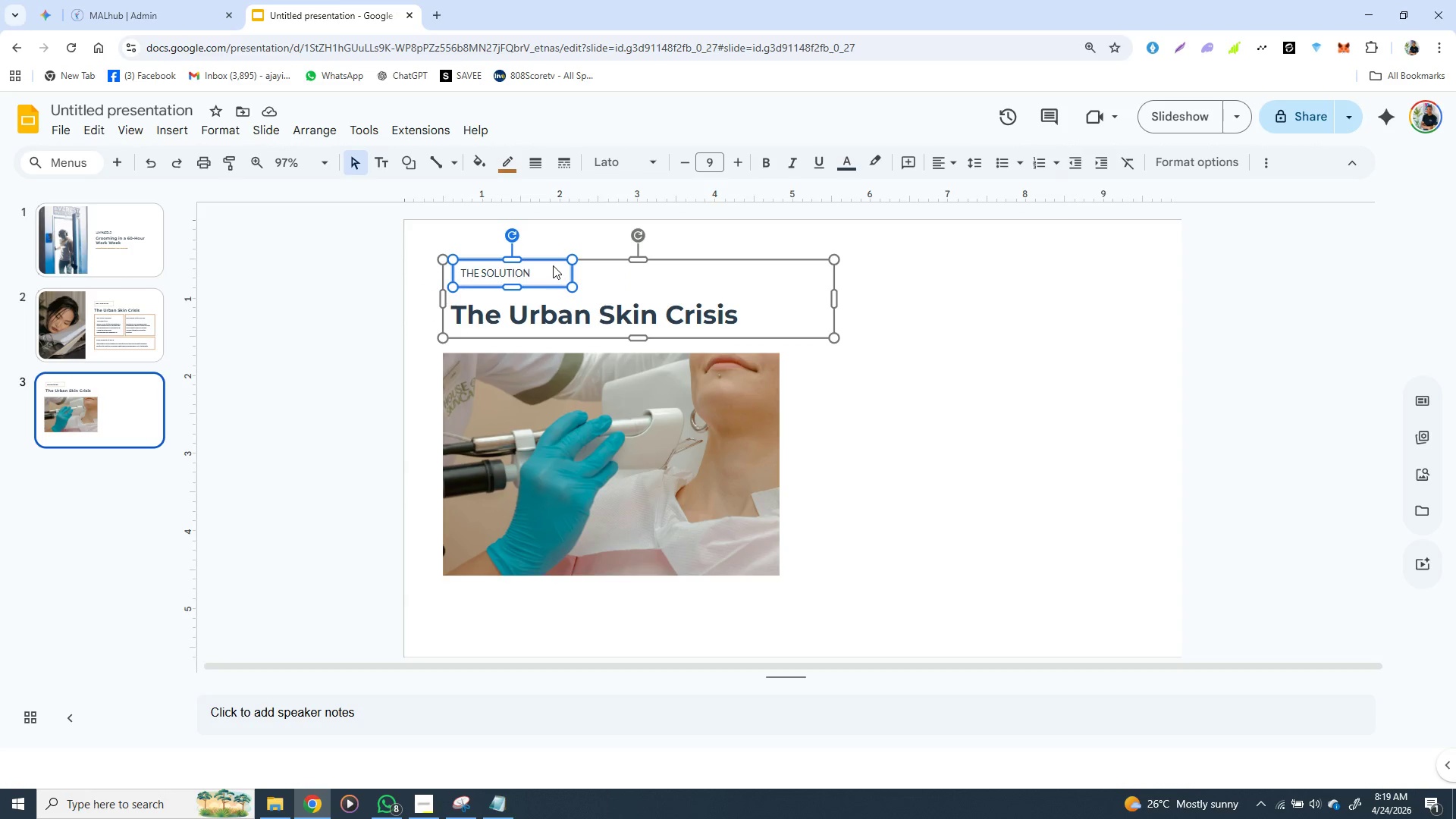 
left_click([549, 256])
 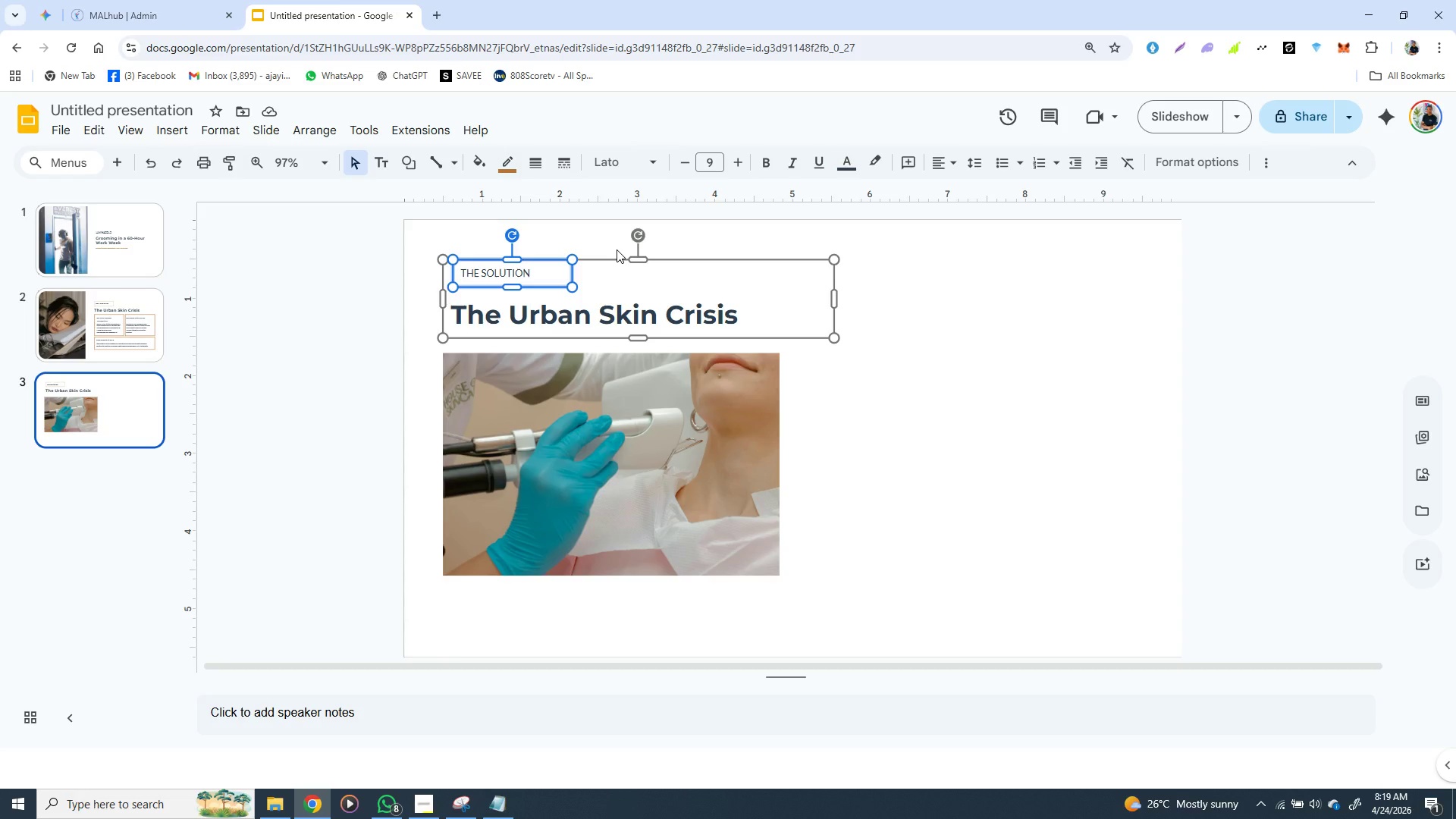 
key(ArrowDown)
 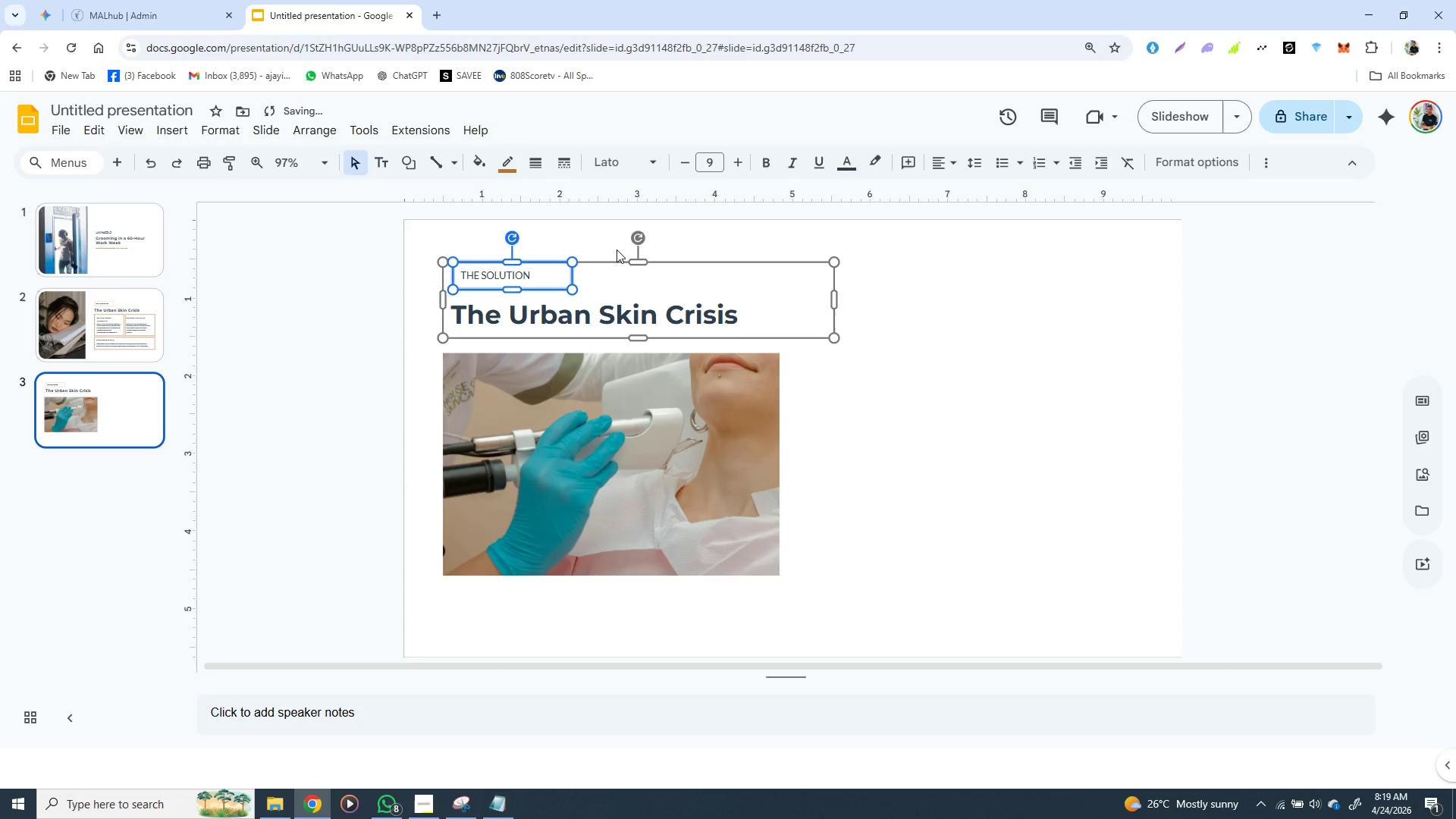 
key(ArrowDown)
 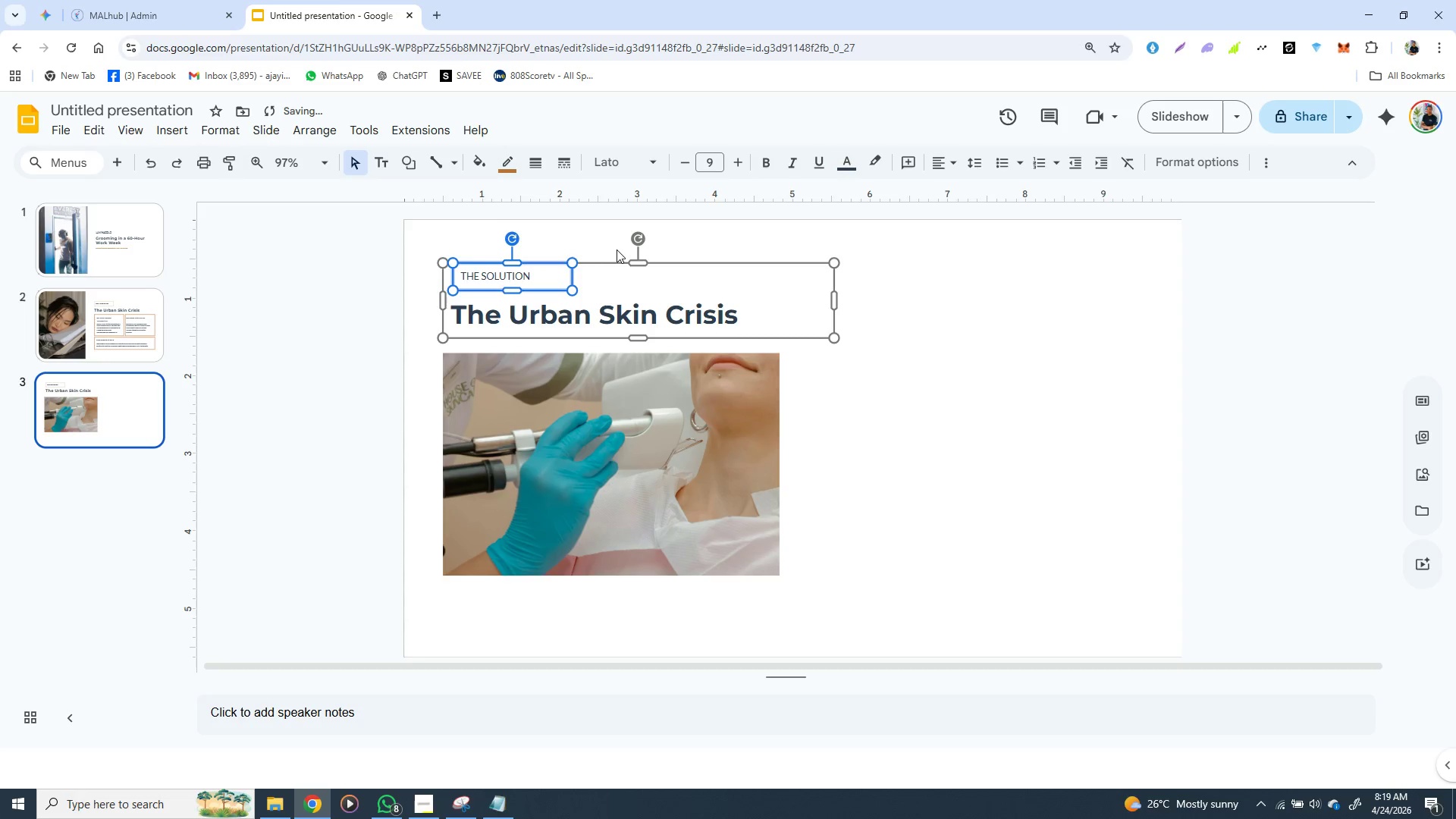 
key(ArrowDown)
 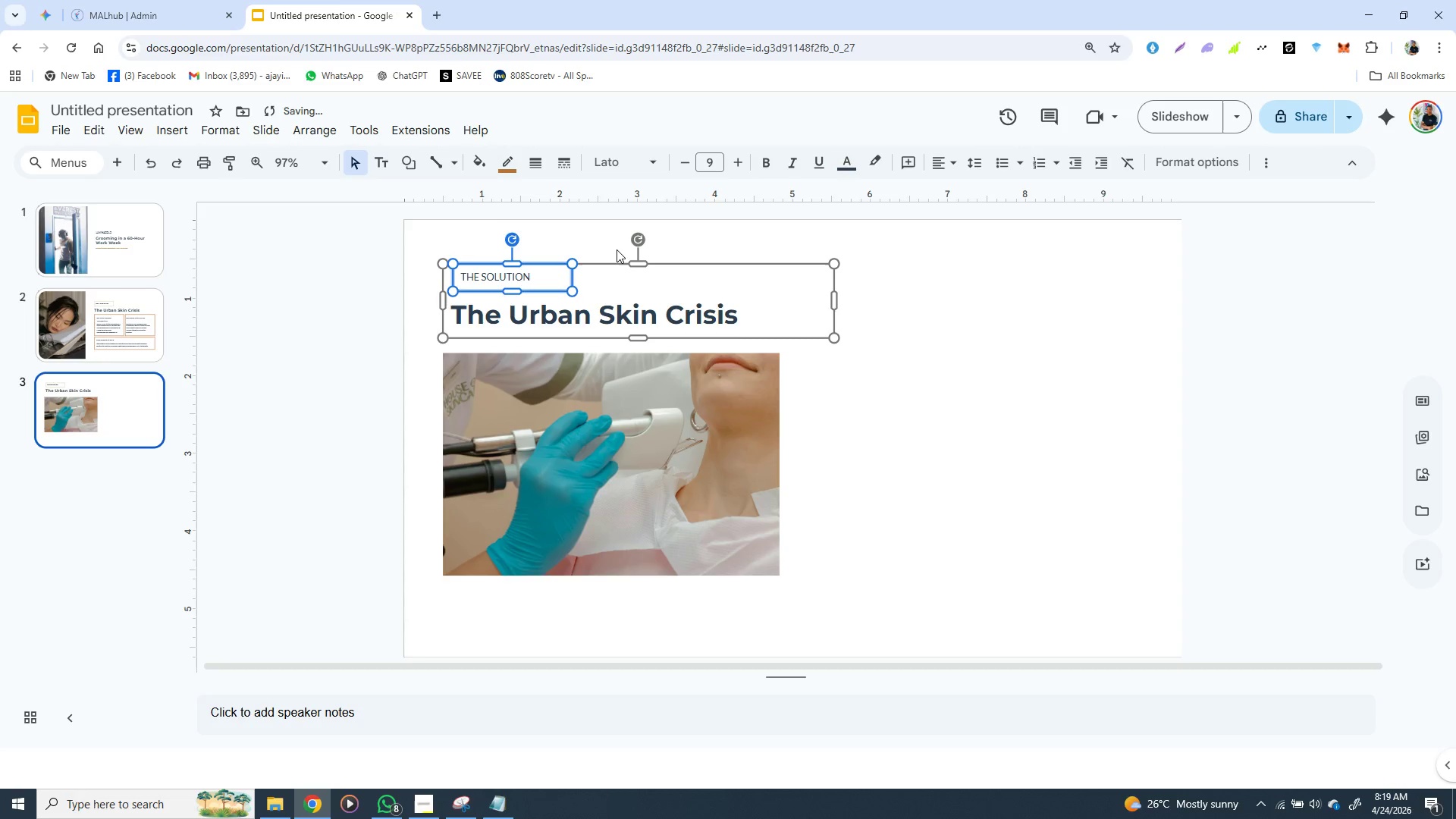 
key(ArrowDown)
 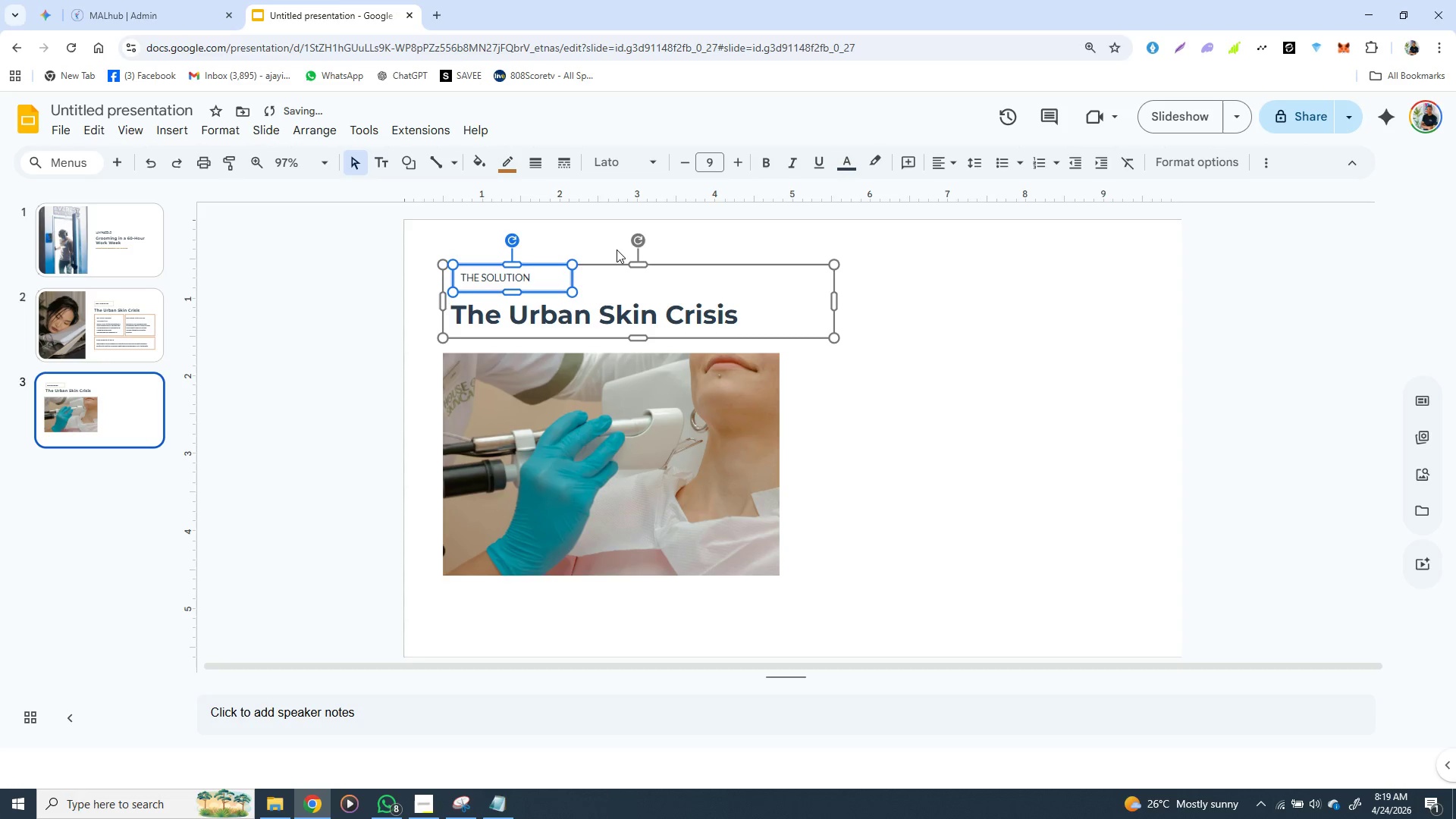 
key(ArrowDown)
 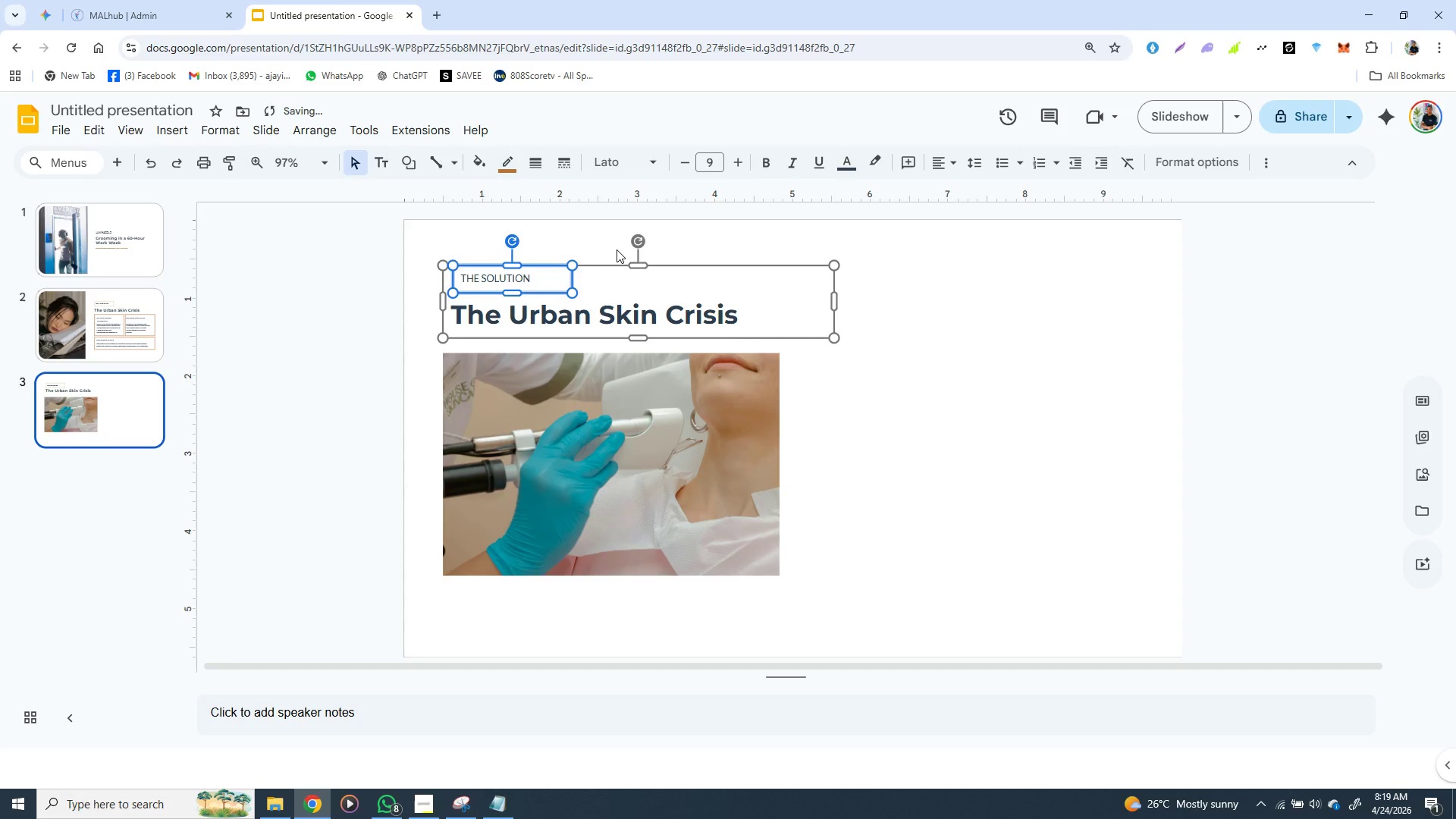 
key(ArrowDown)
 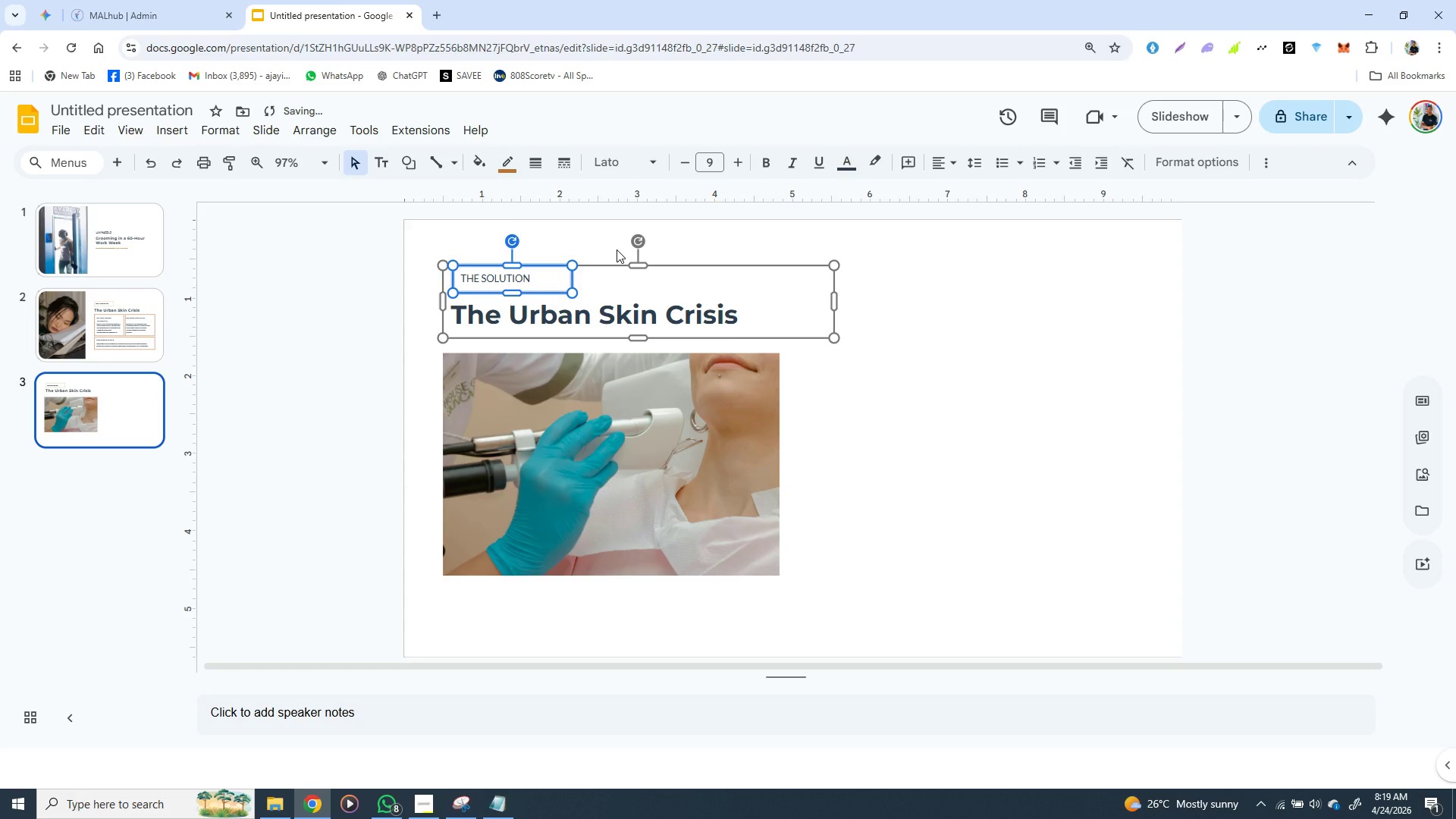 
key(ArrowDown)
 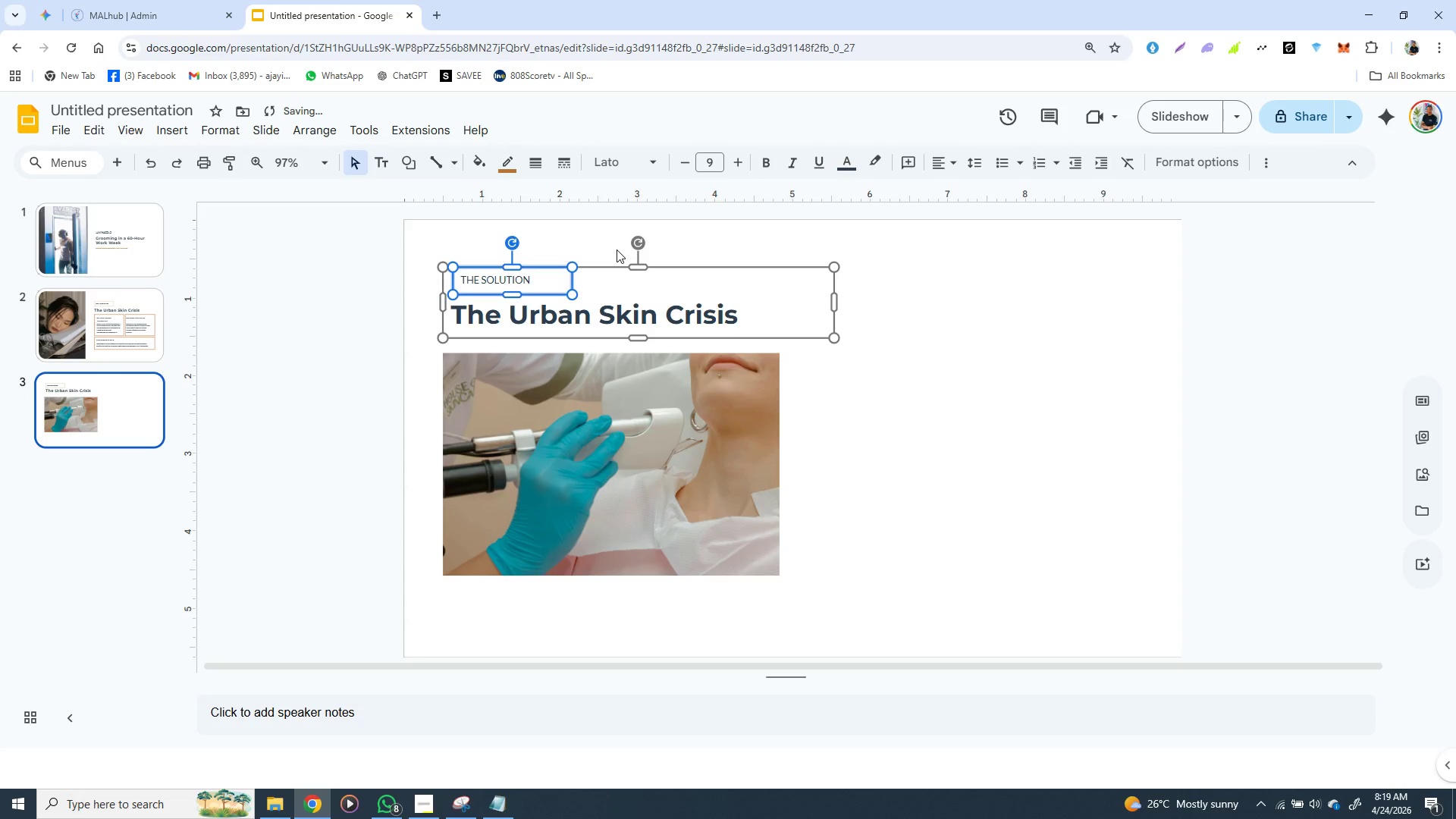 
key(ArrowDown)
 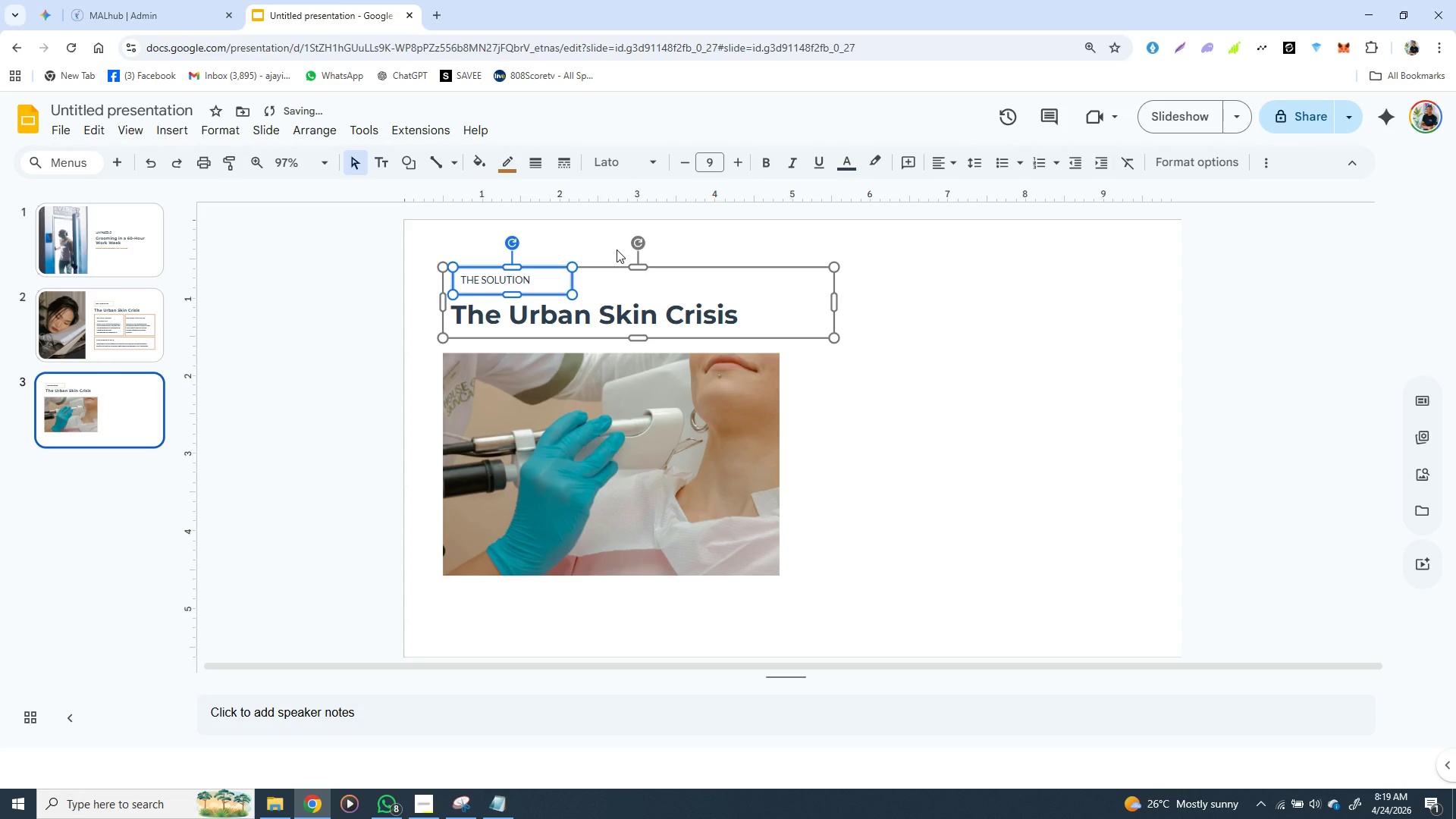 
key(ArrowDown)
 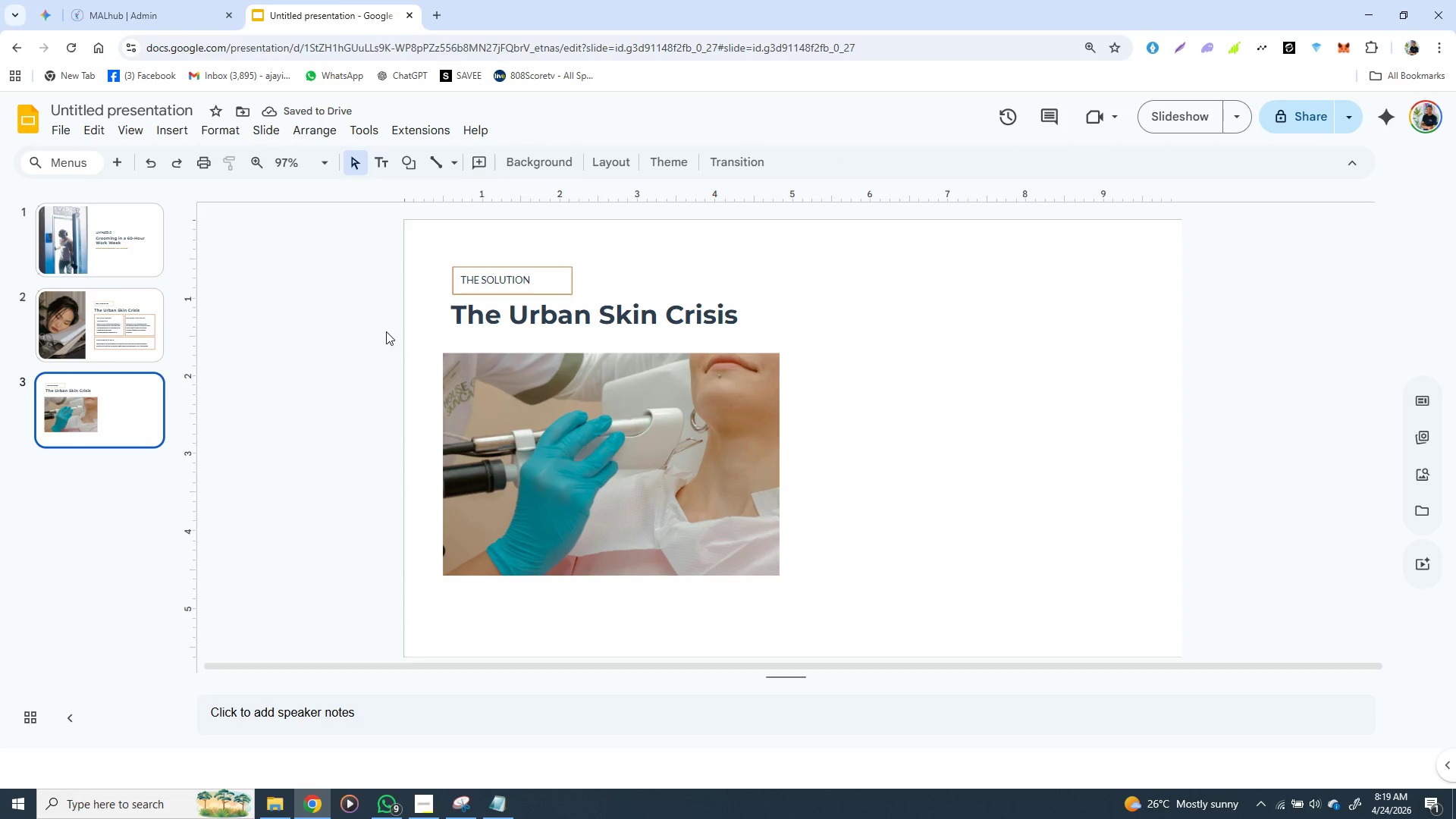 
left_click([120, 315])
 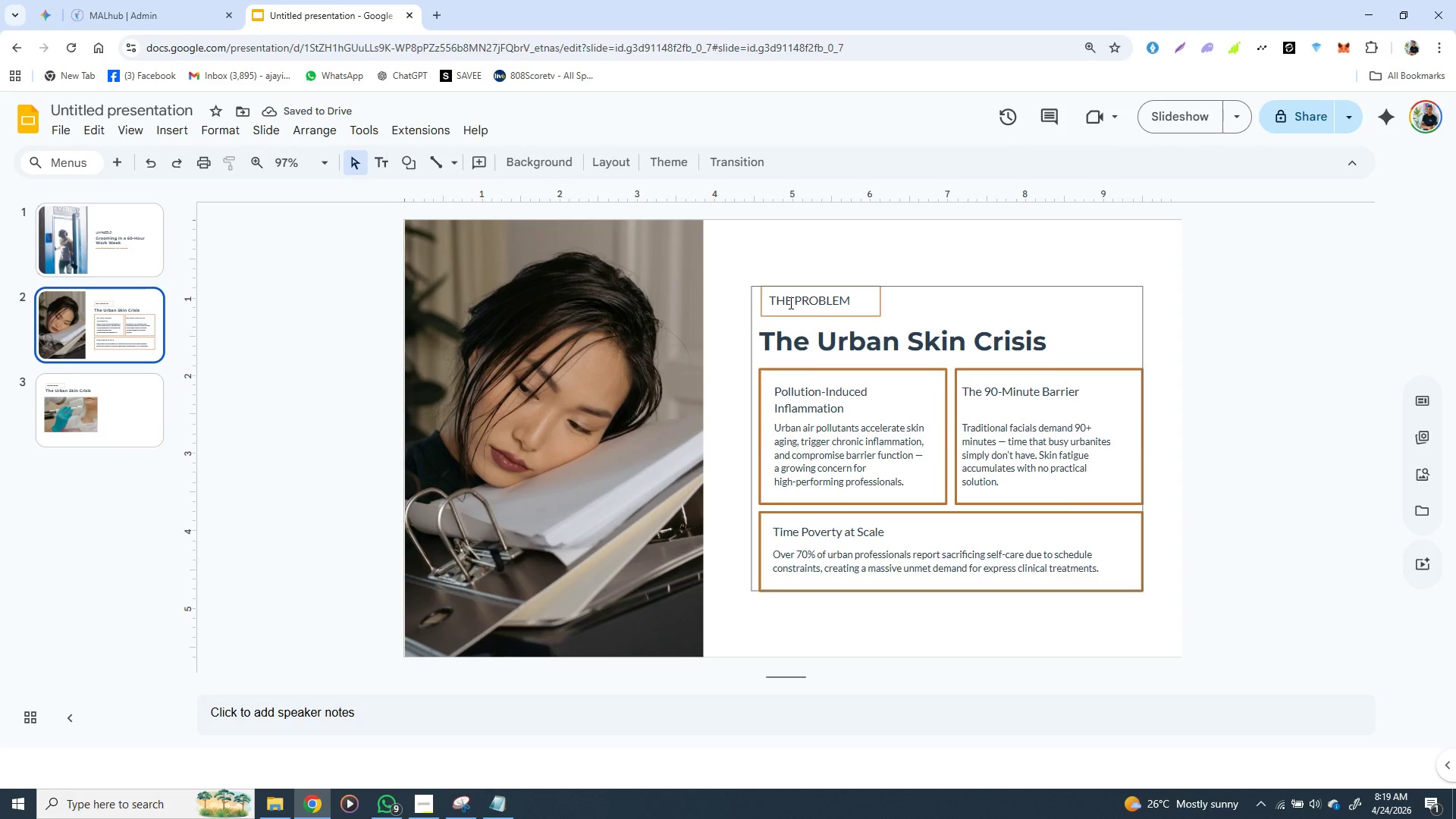 
double_click([790, 303])
 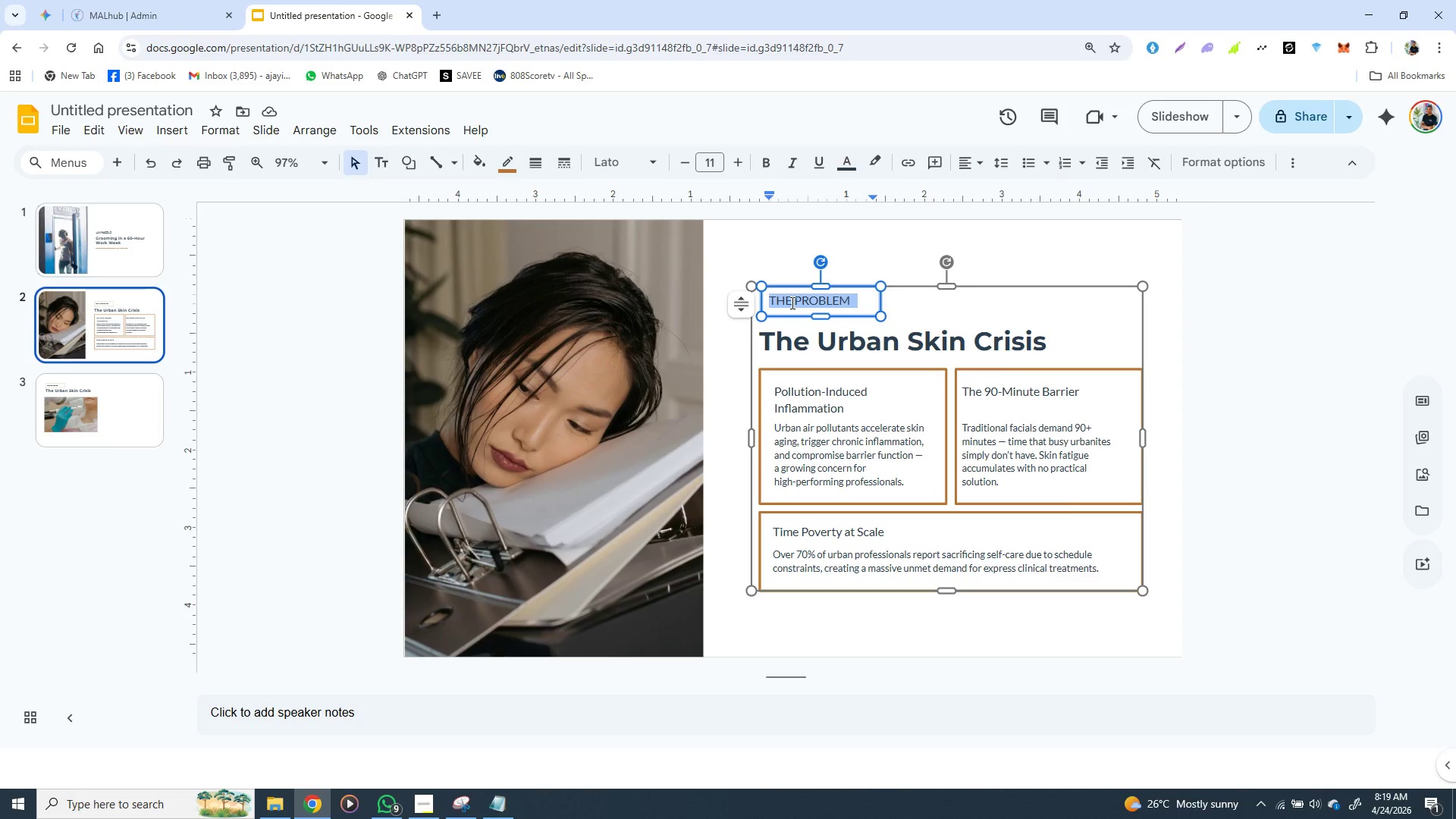 
triple_click([791, 303])
 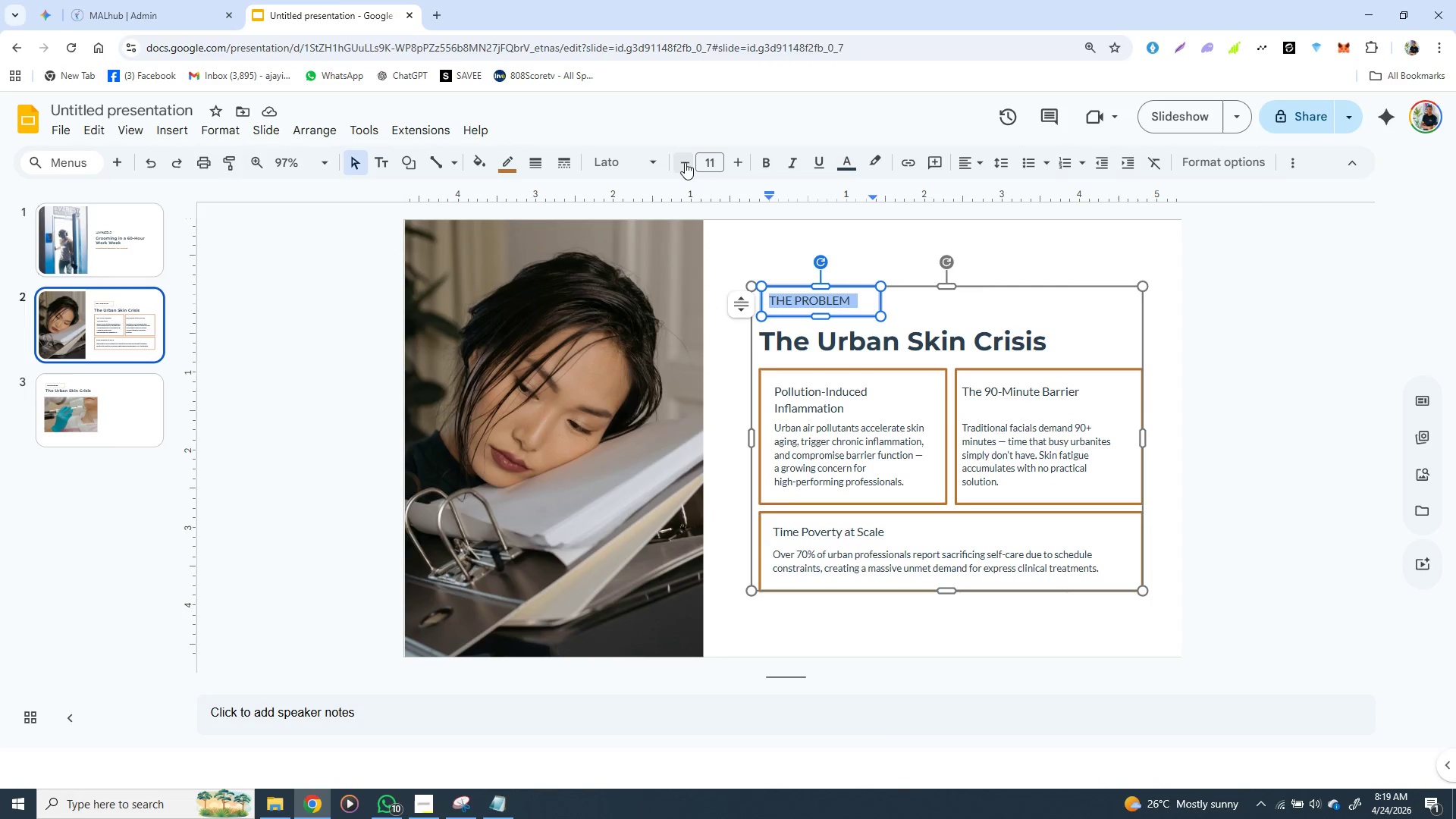 
double_click([685, 162])
 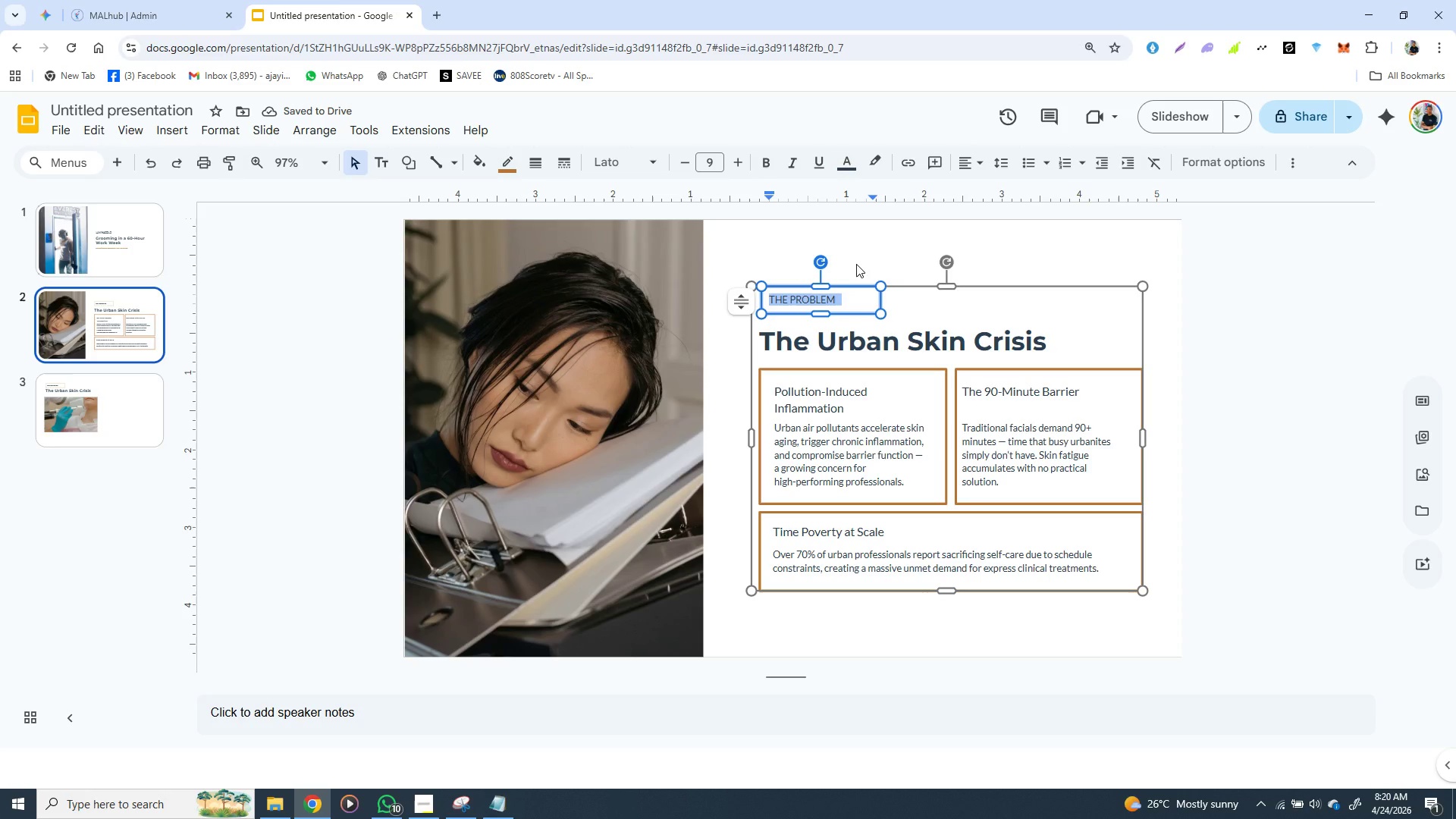 
key(ArrowDown)
 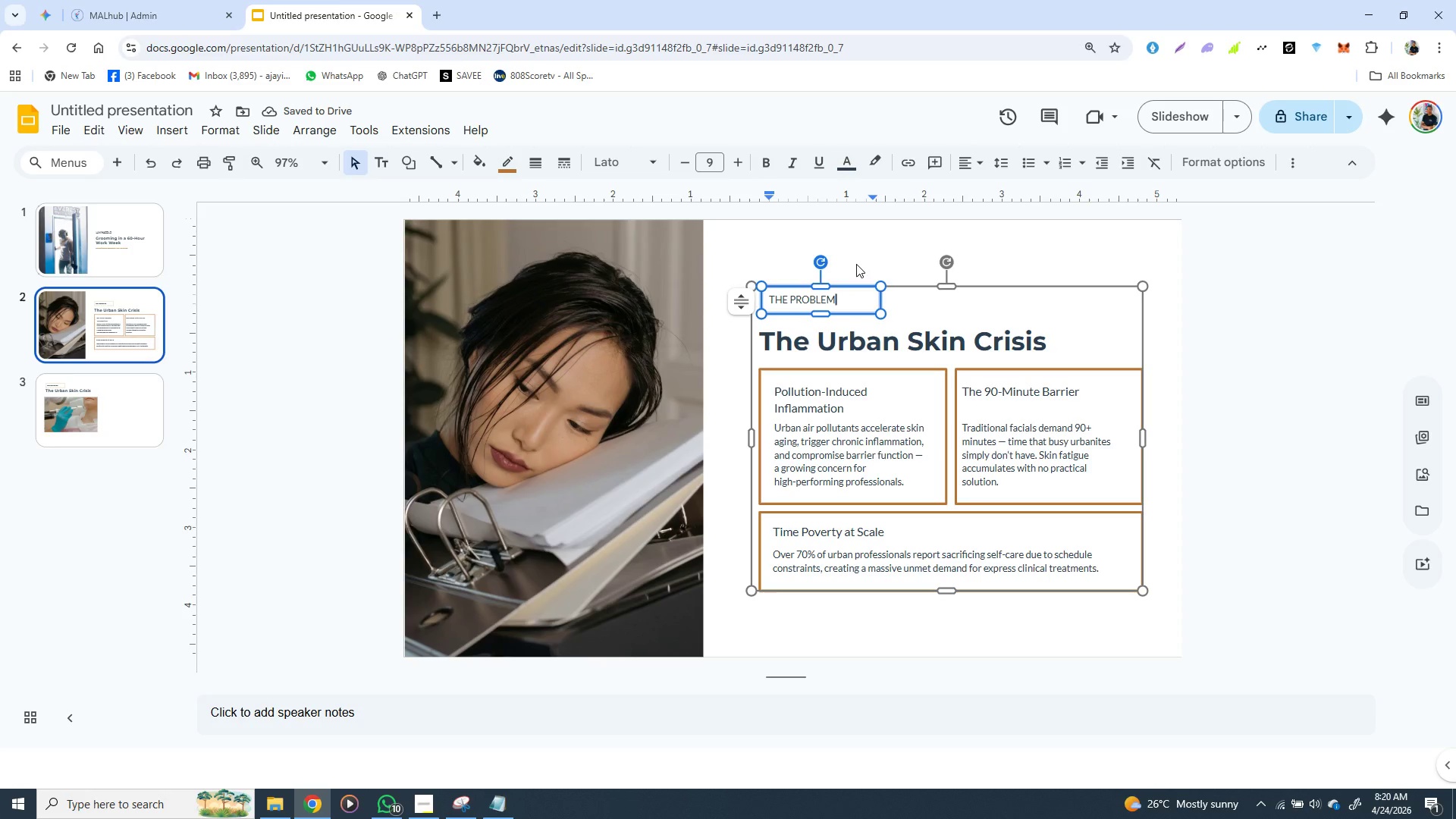 
key(ArrowDown)
 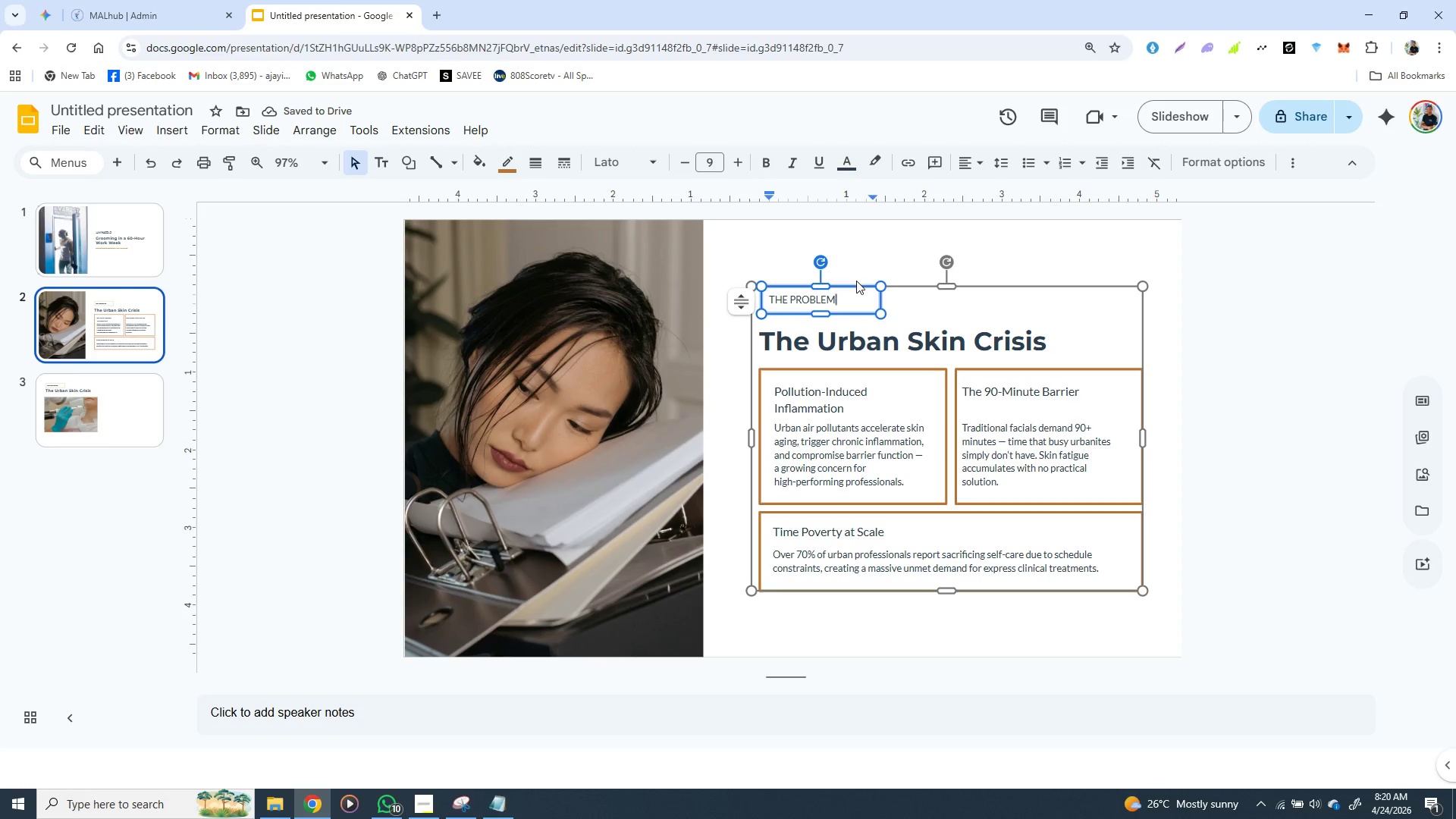 
left_click([856, 281])
 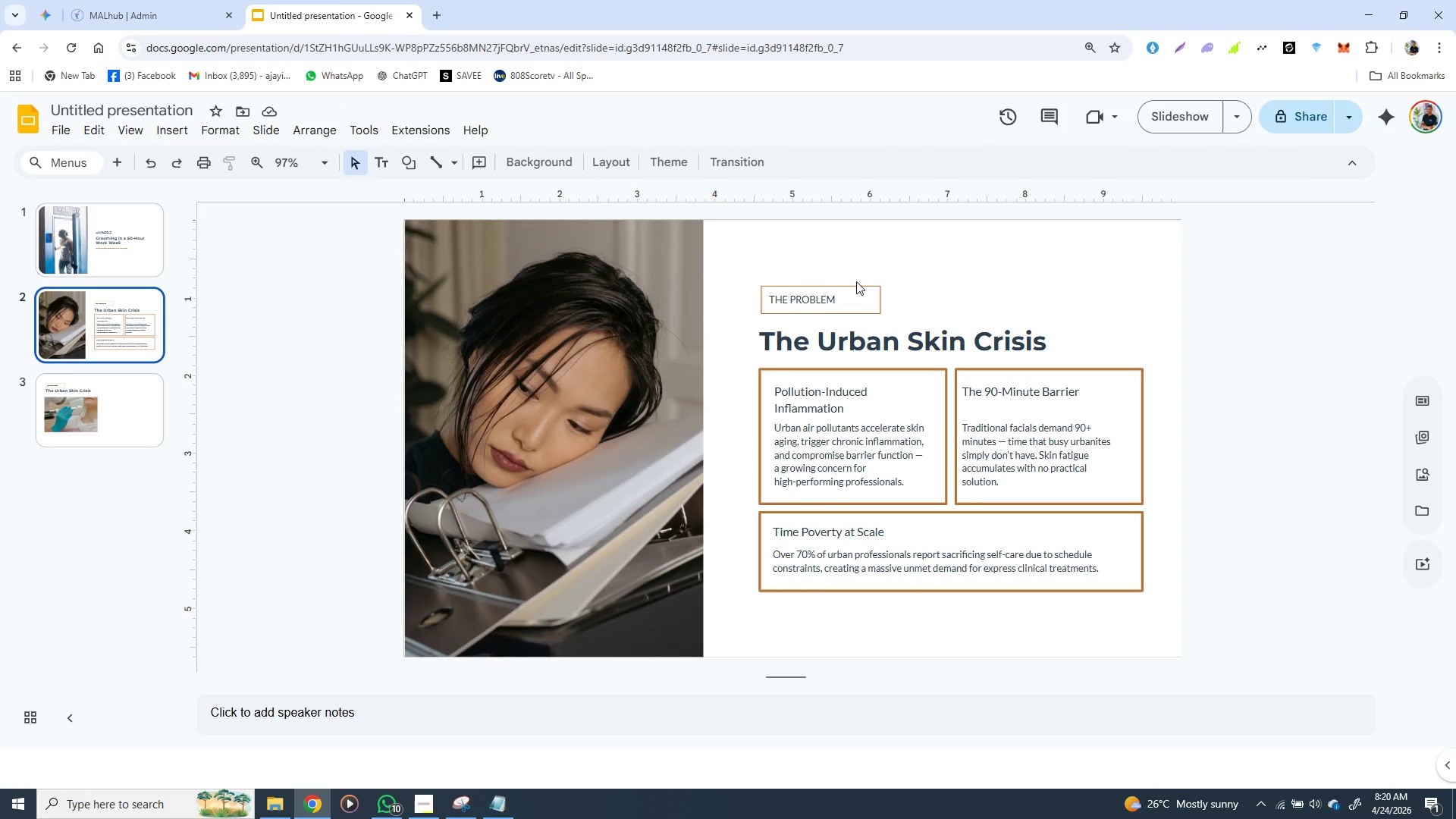 
double_click([856, 281])
 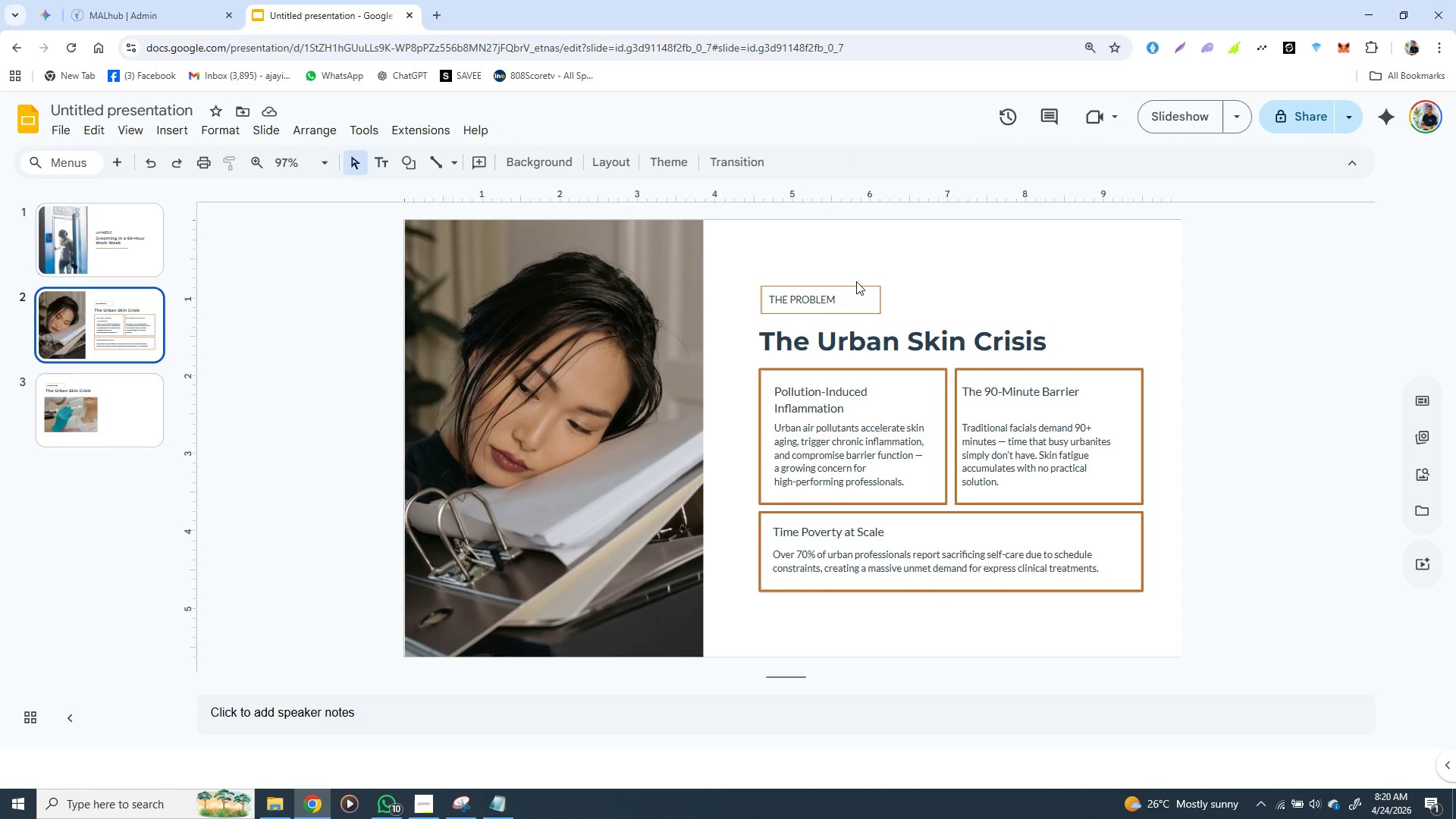 
triple_click([856, 281])
 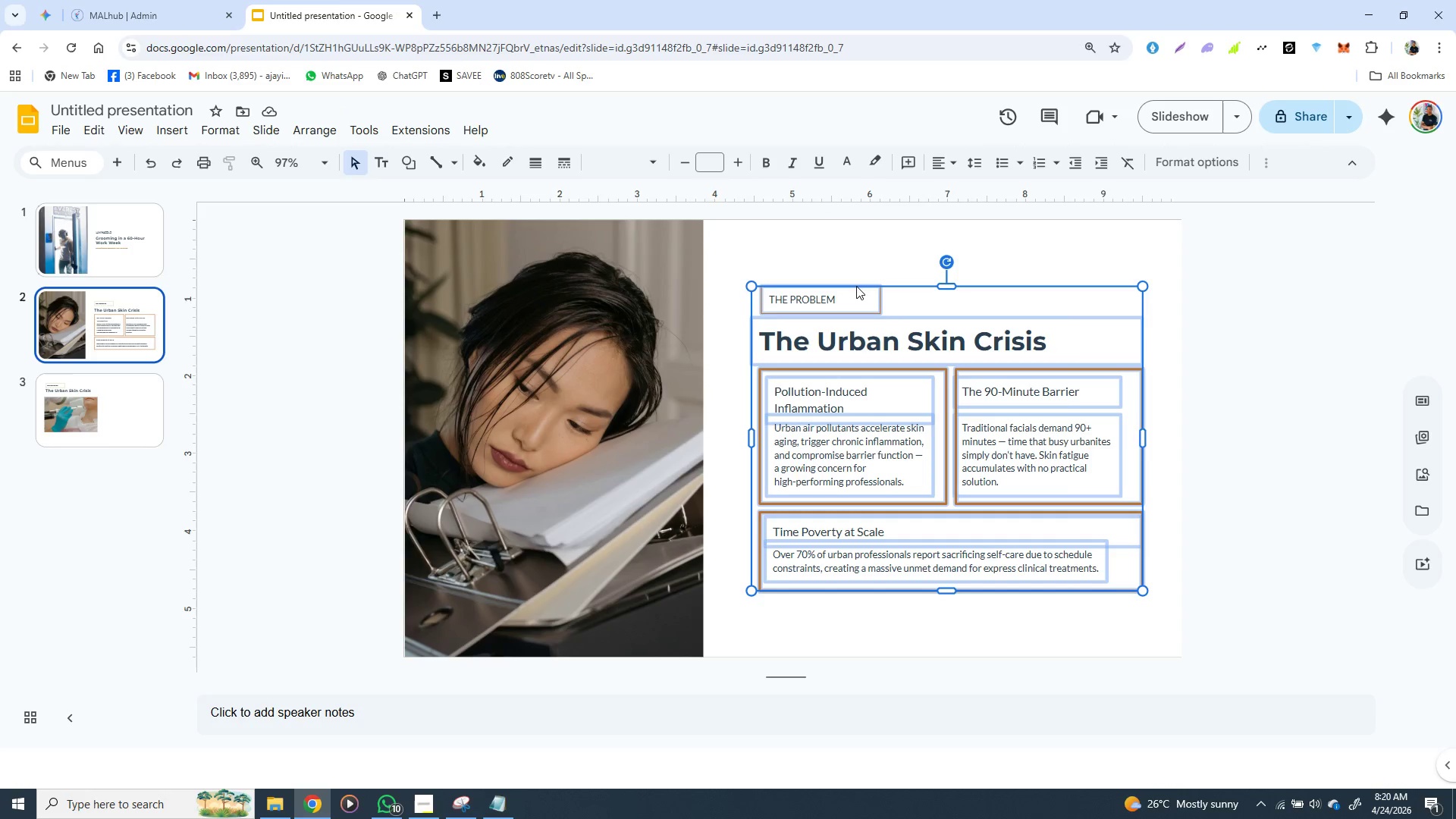 
double_click([856, 286])
 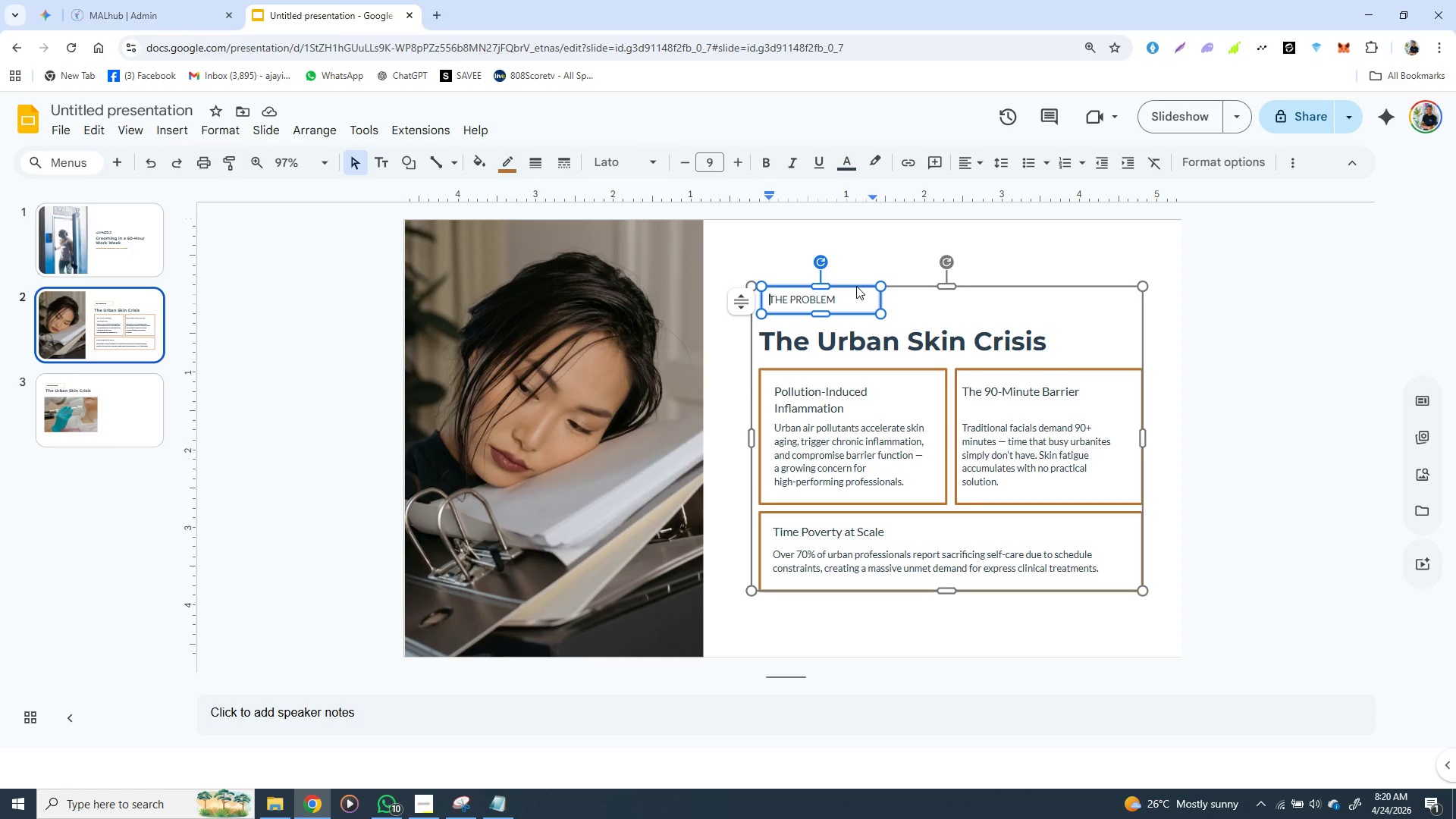 
key(ArrowDown)
 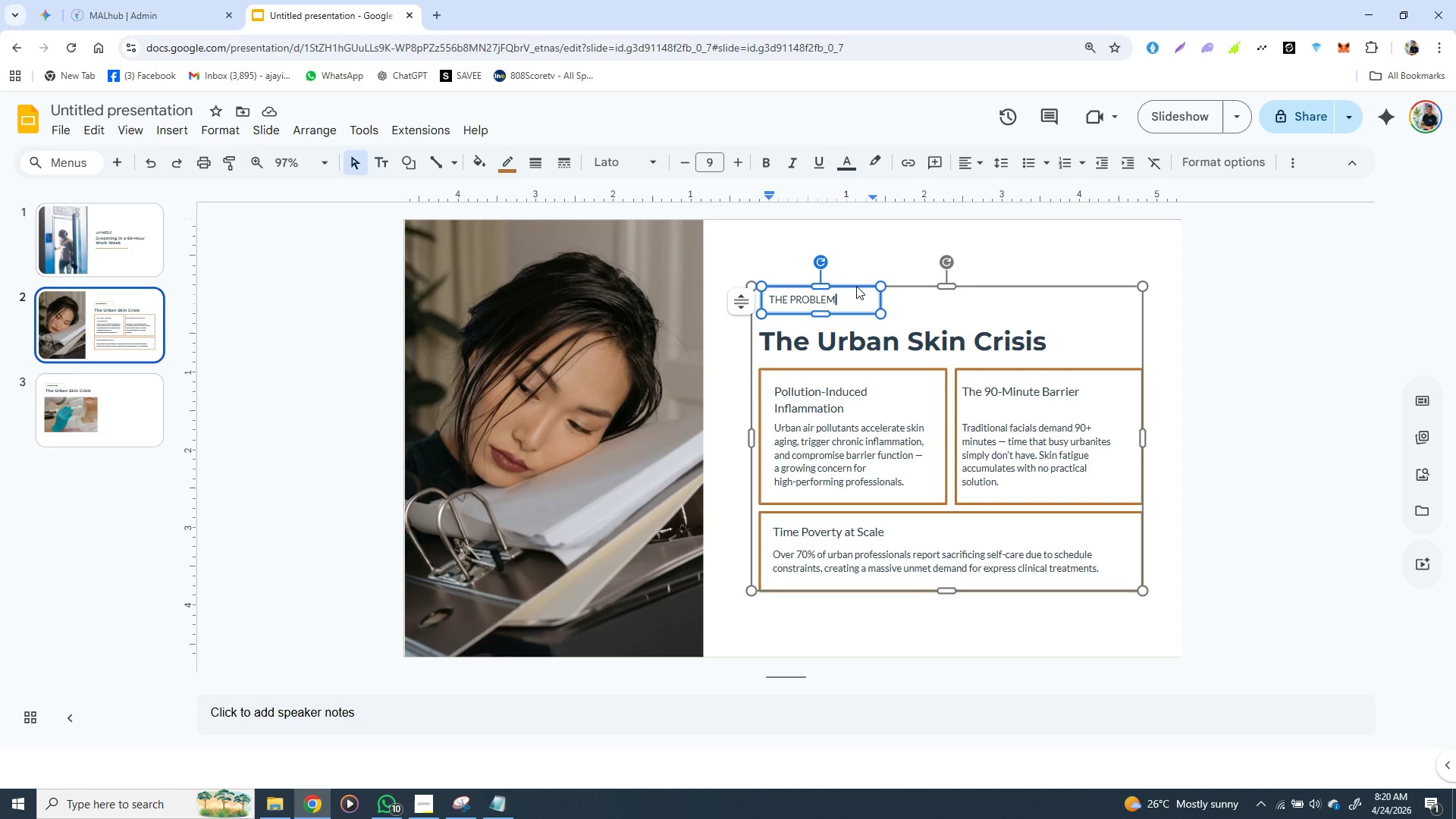 
key(ArrowDown)
 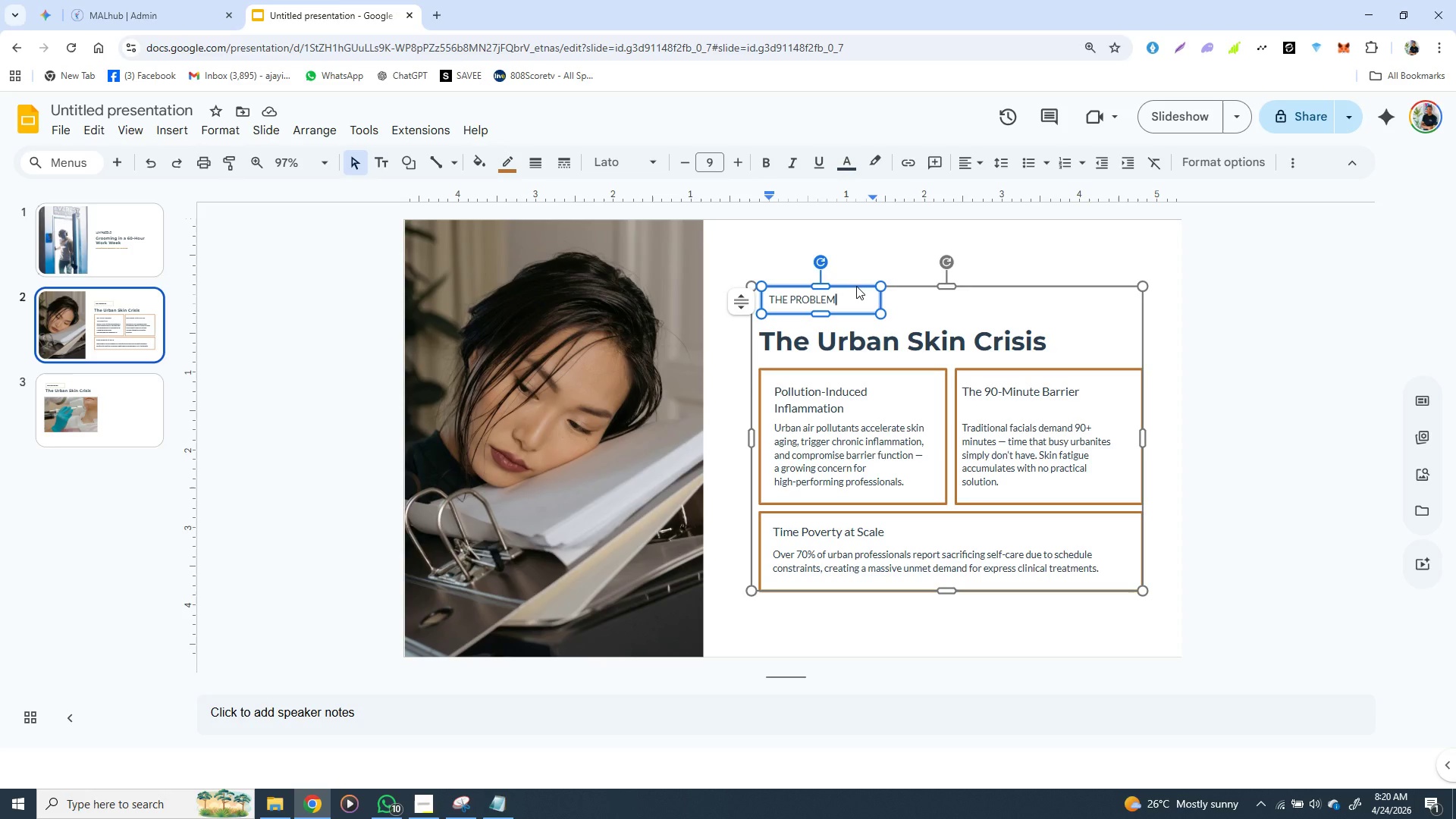 
hold_key(key=ArrowDown, duration=0.33)
 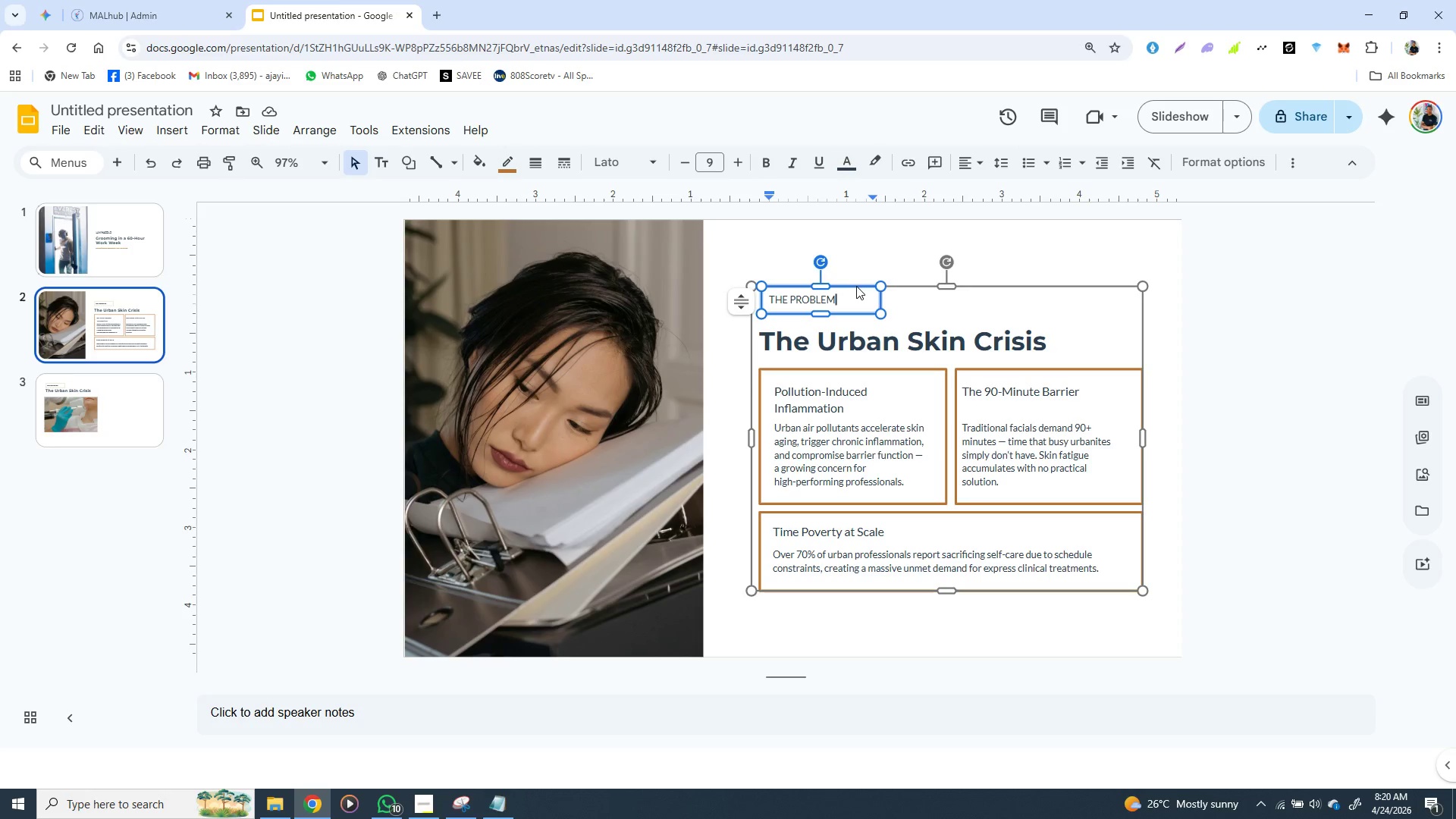 
key(ArrowDown)
 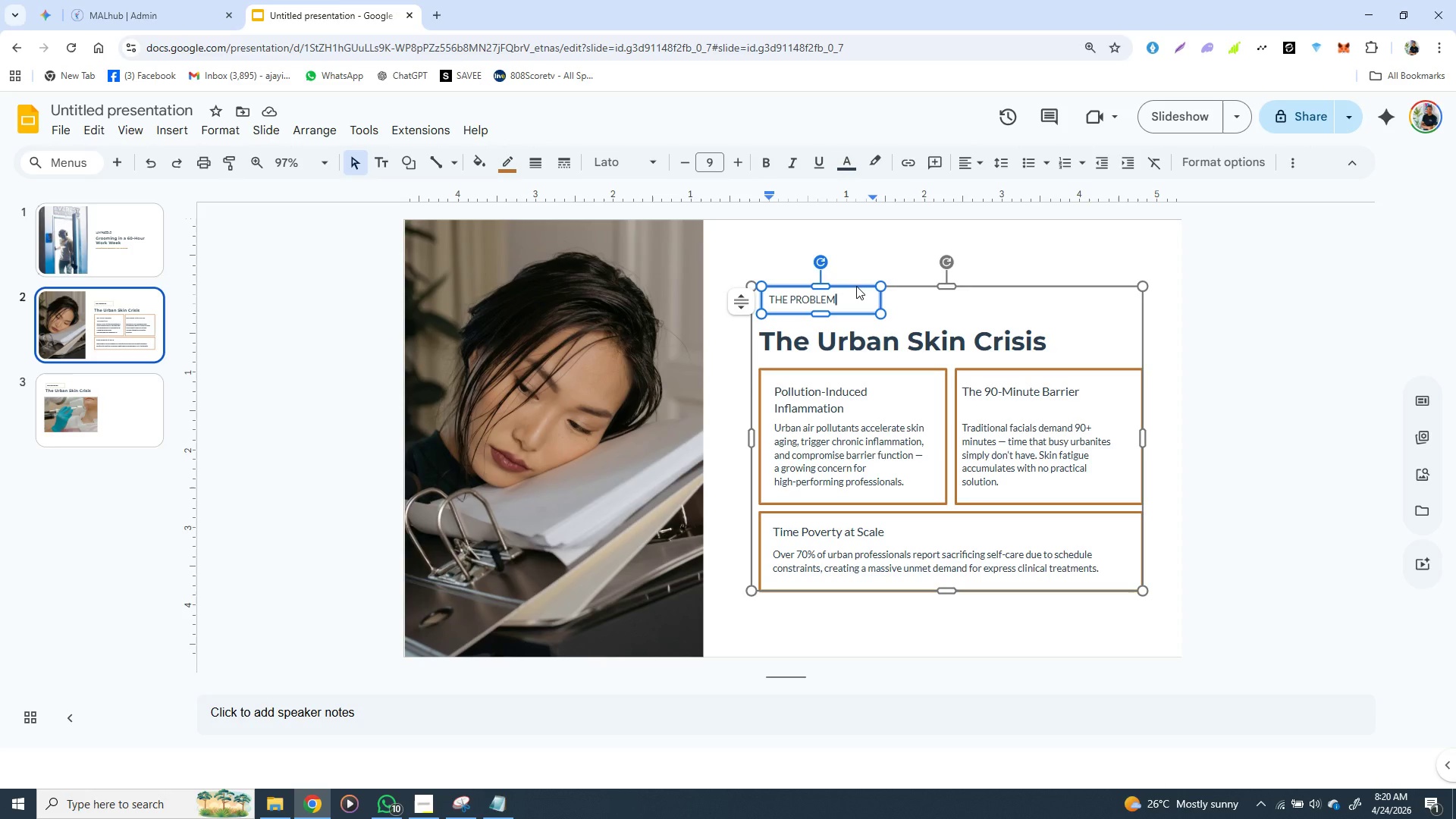 
key(ArrowDown)
 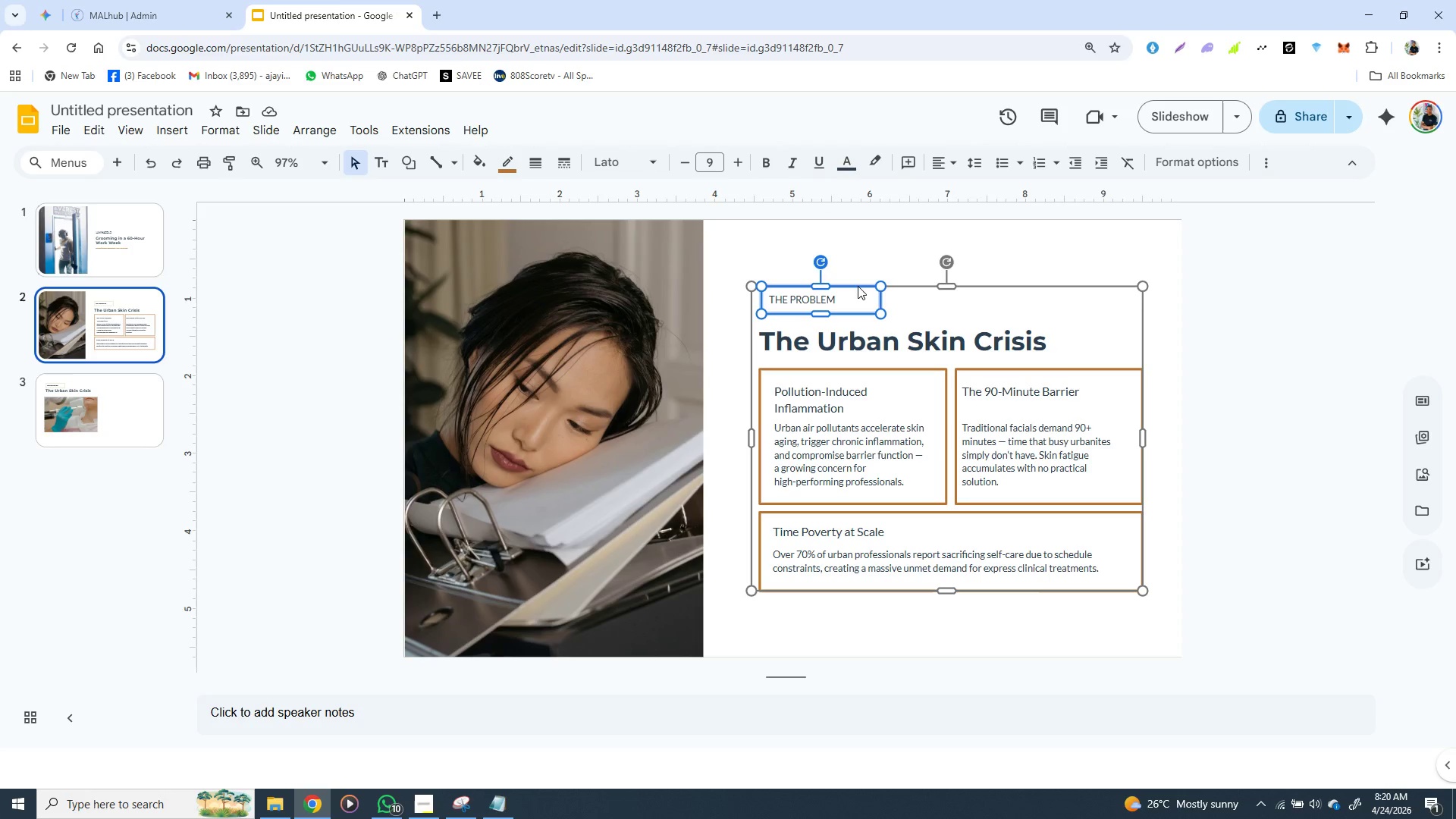 
left_click([858, 286])
 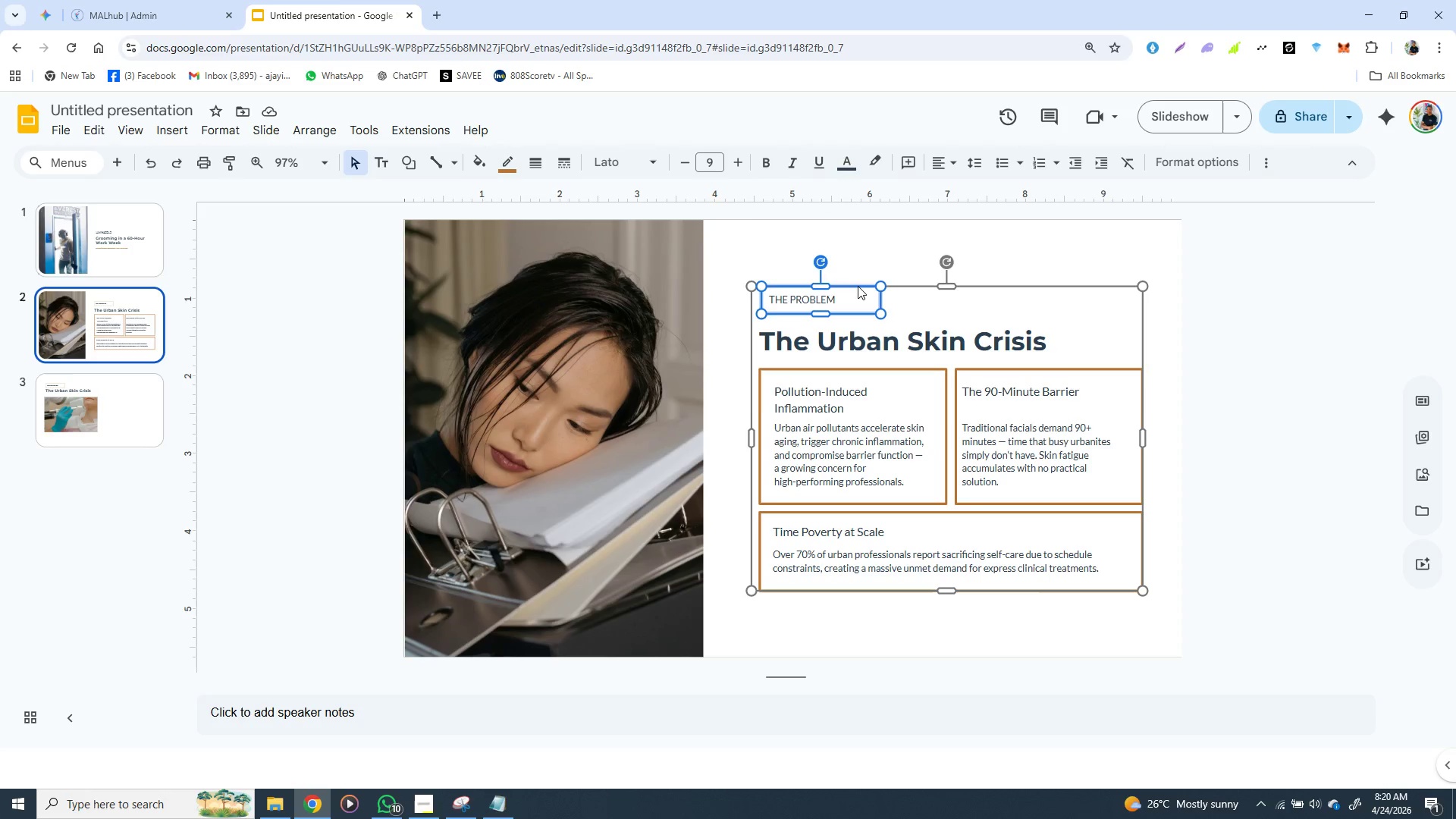 
key(ArrowDown)
 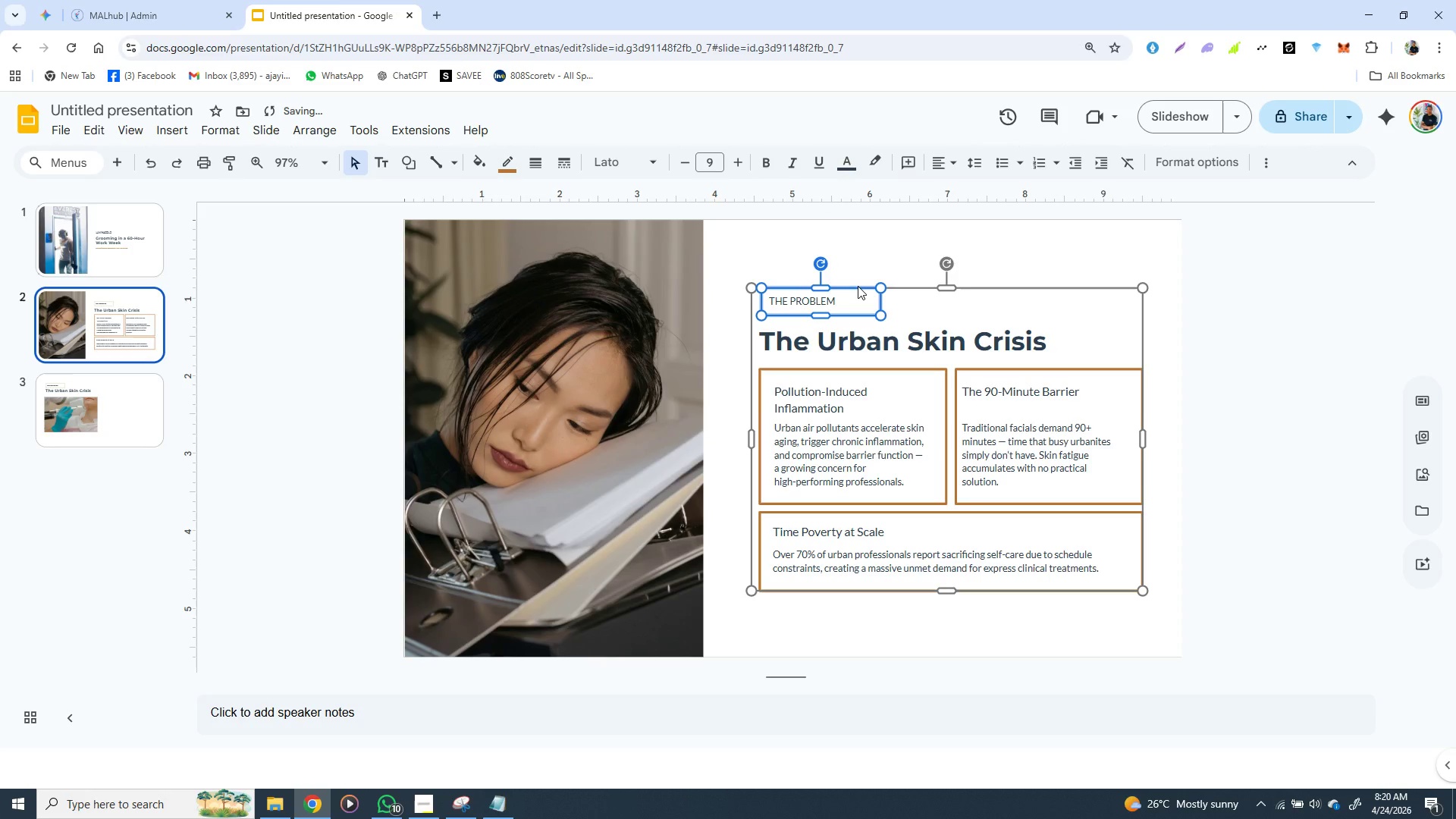 
key(ArrowDown)
 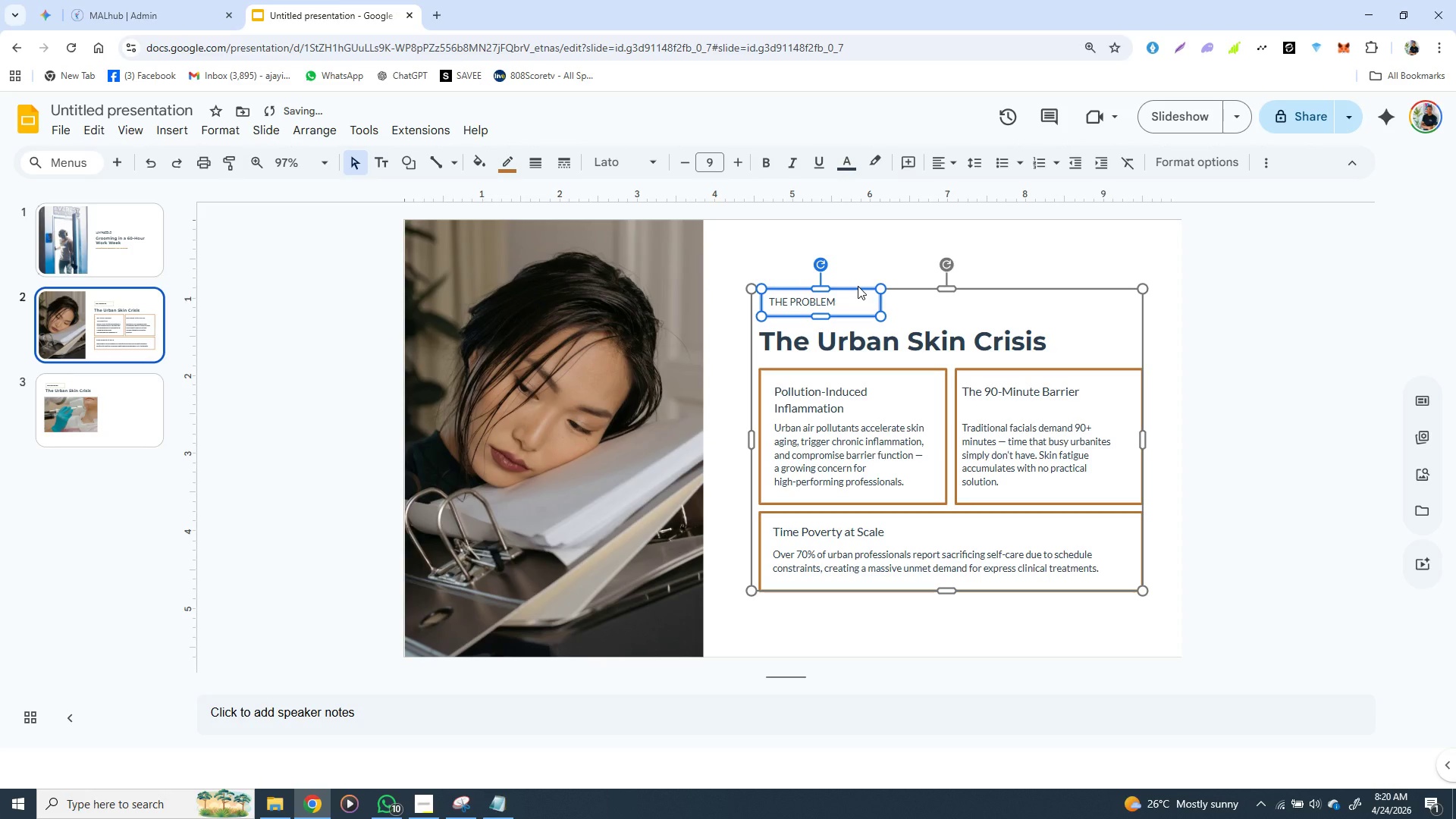 
key(ArrowDown)
 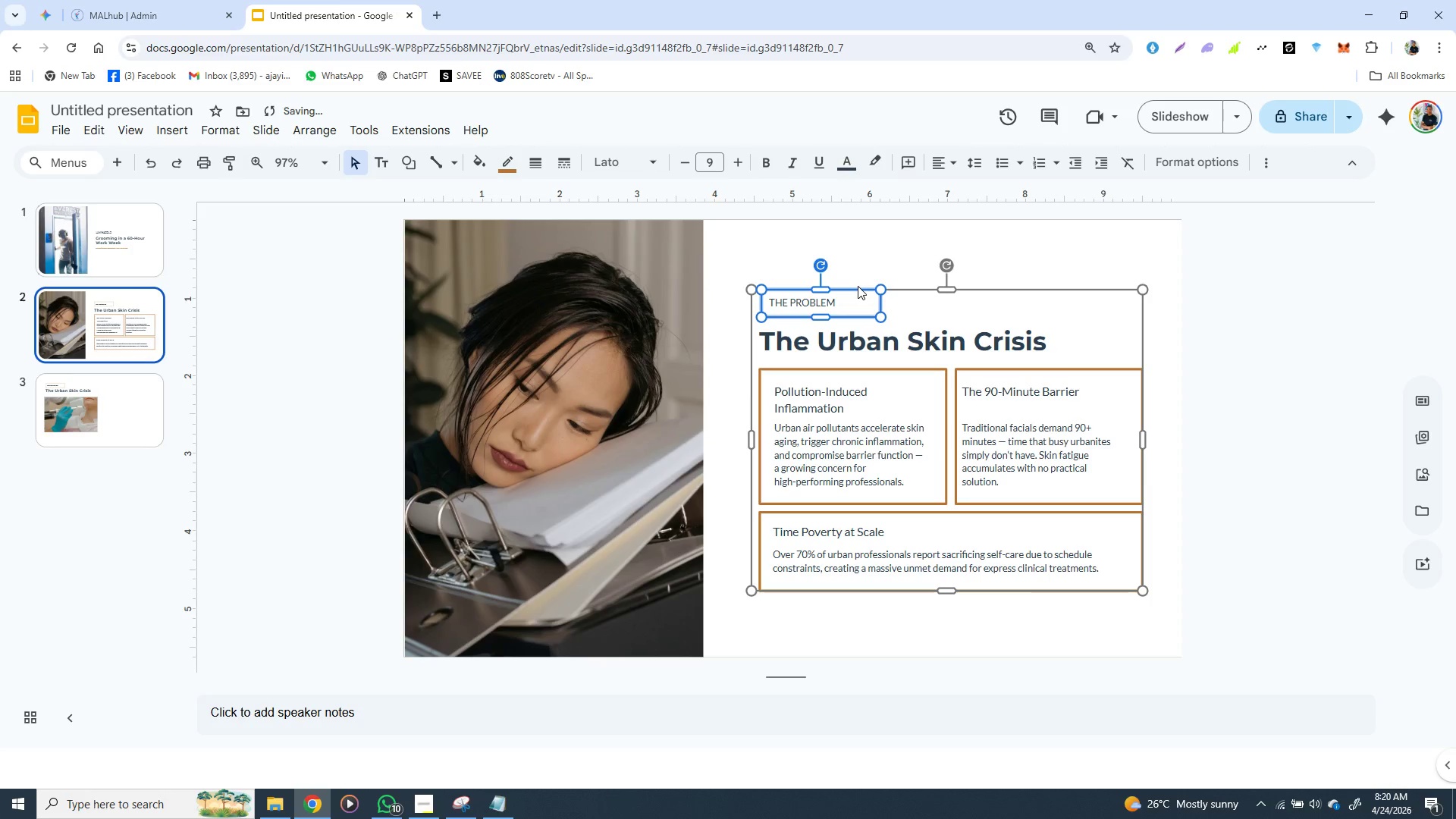 
key(ArrowDown)
 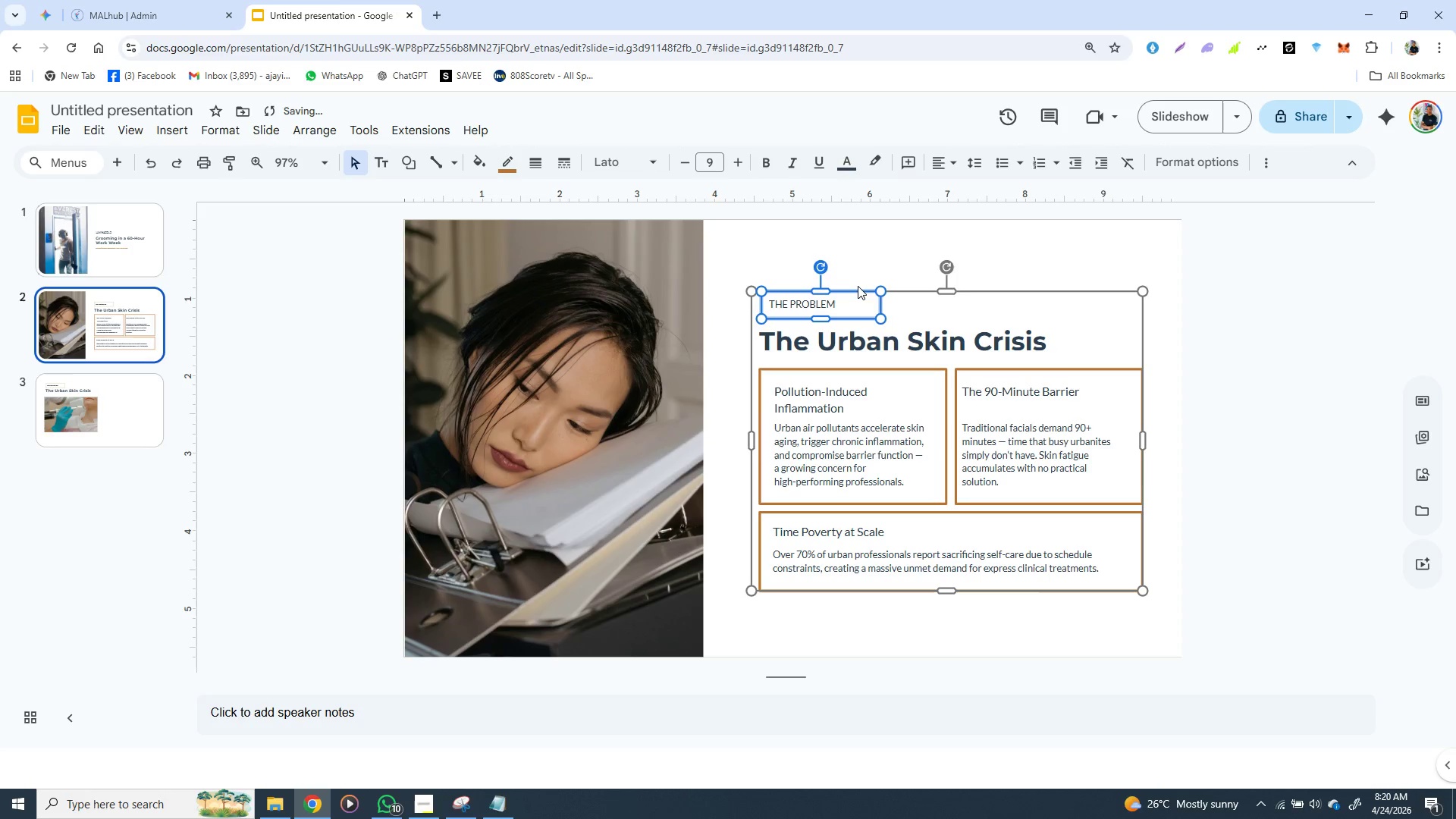 
key(ArrowDown)
 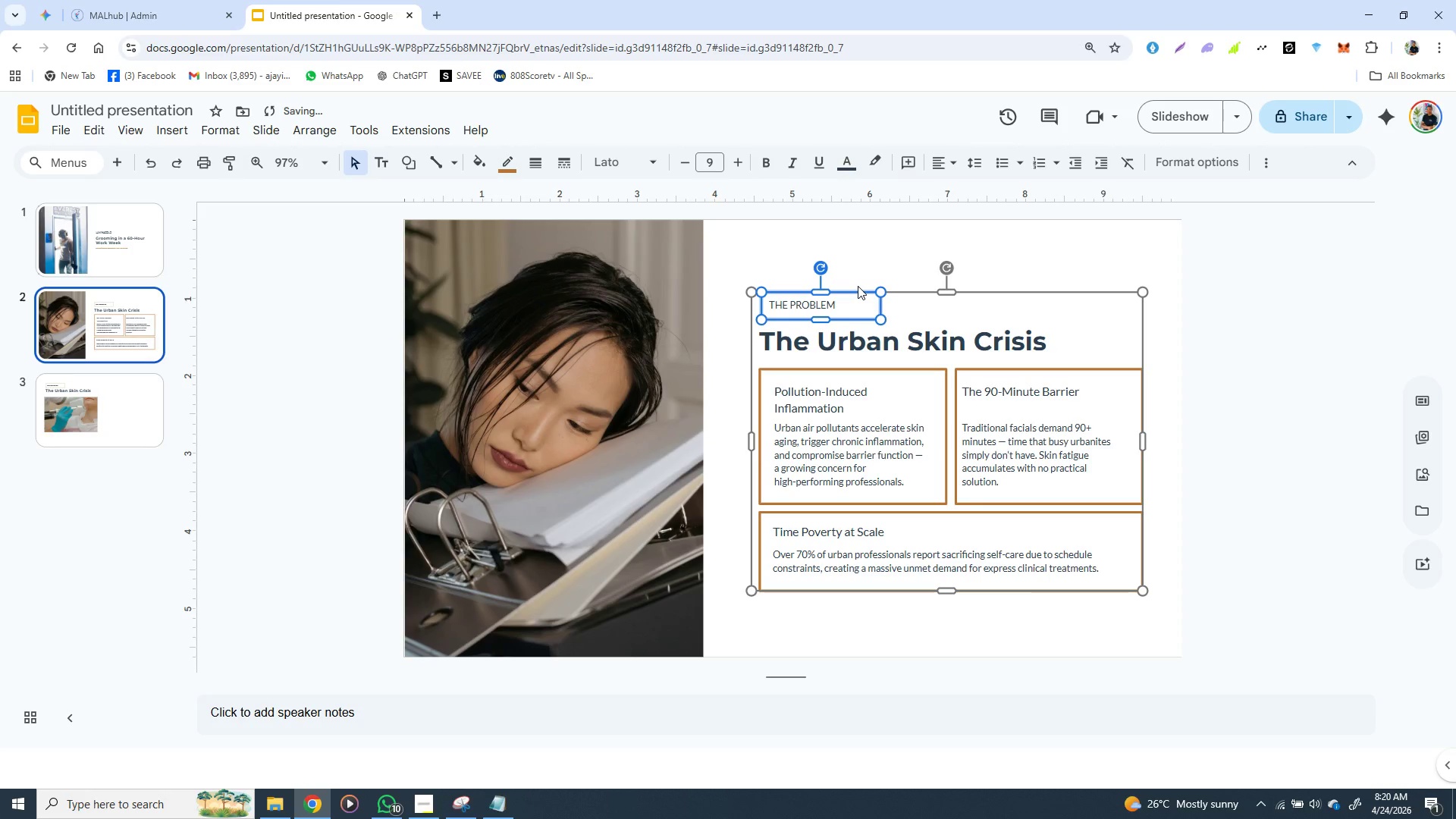 
key(ArrowDown)
 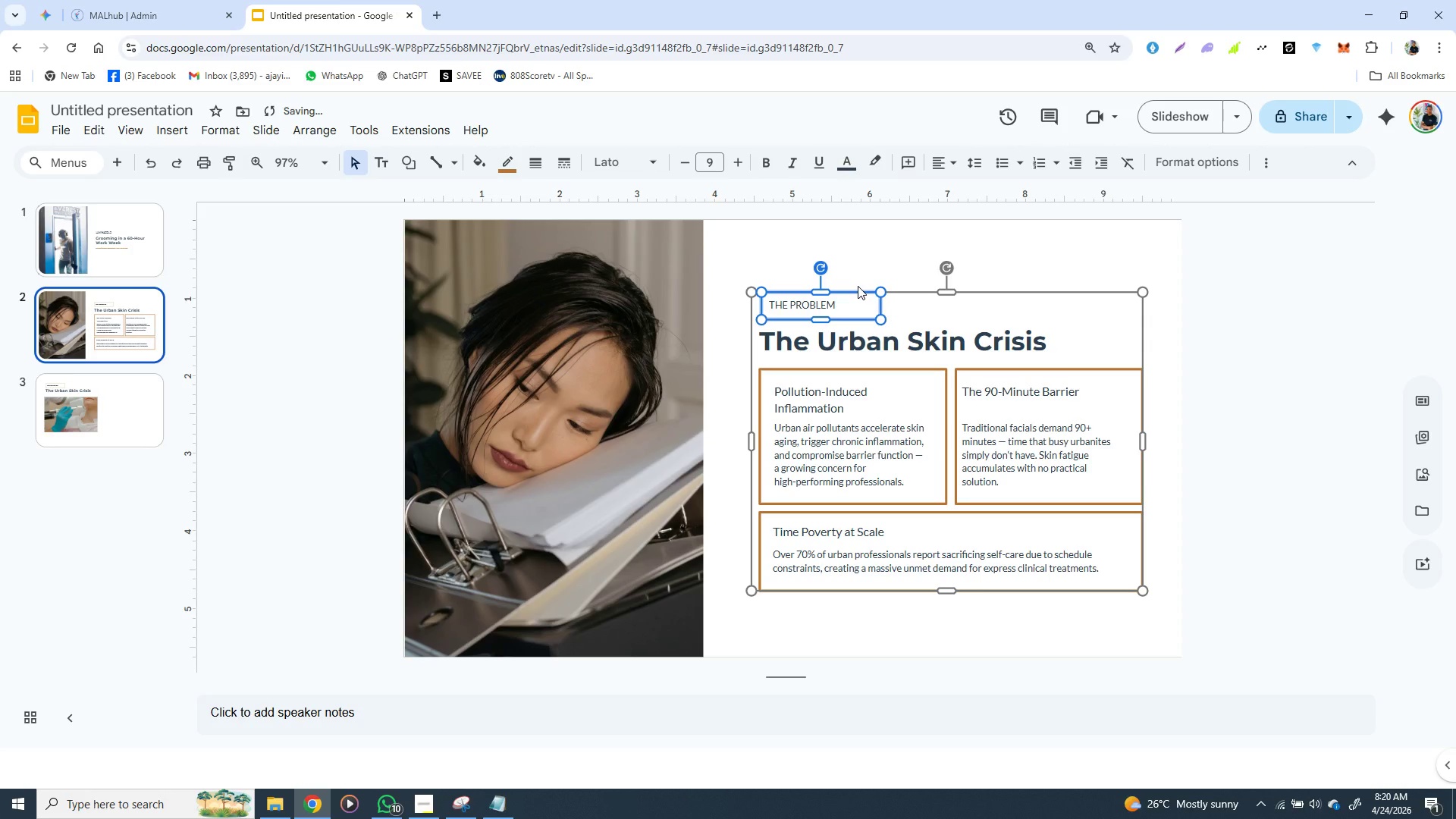 
key(ArrowDown)
 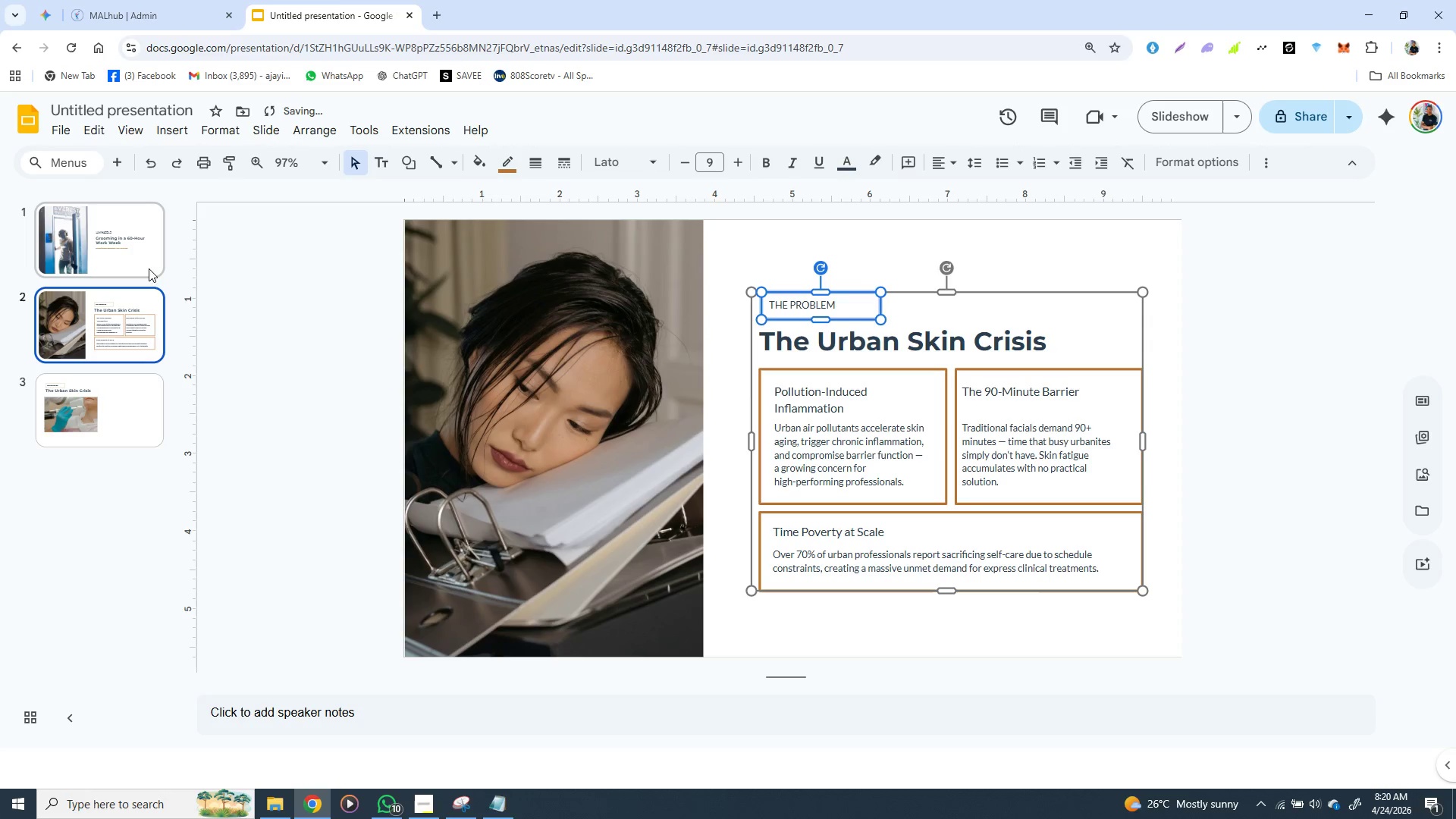 
left_click([121, 253])
 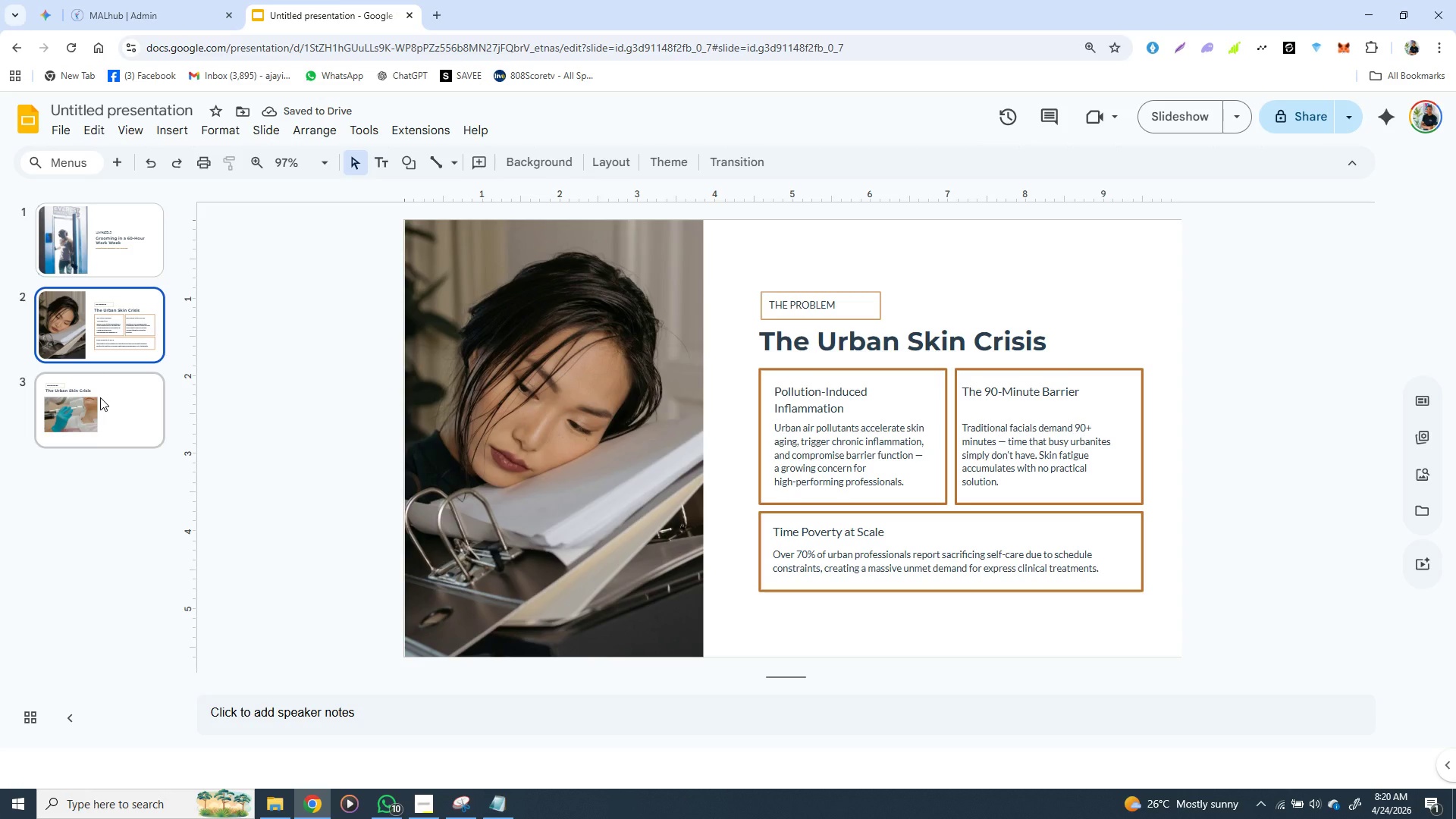 
left_click([100, 397])
 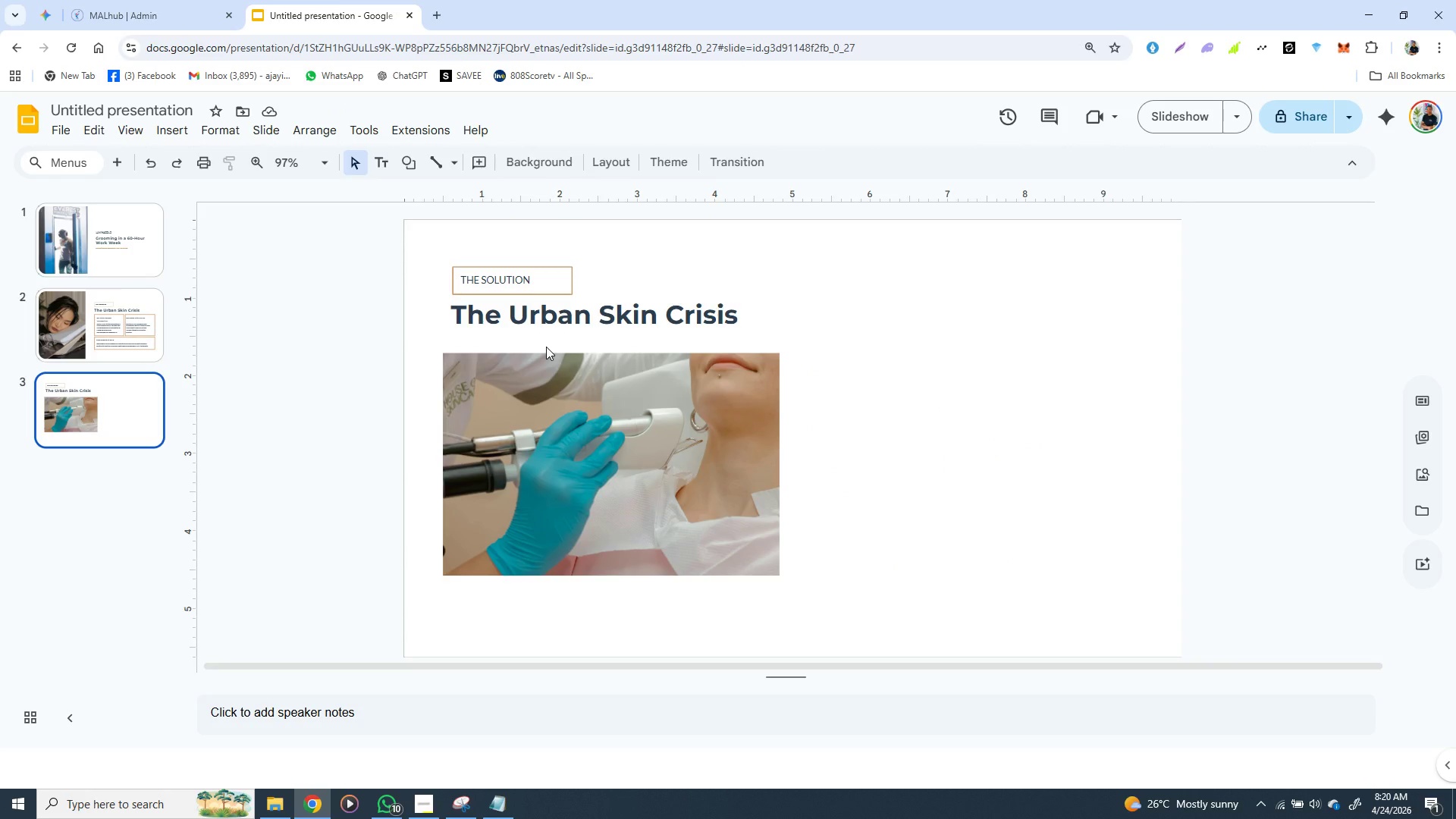 
wait(10.2)
 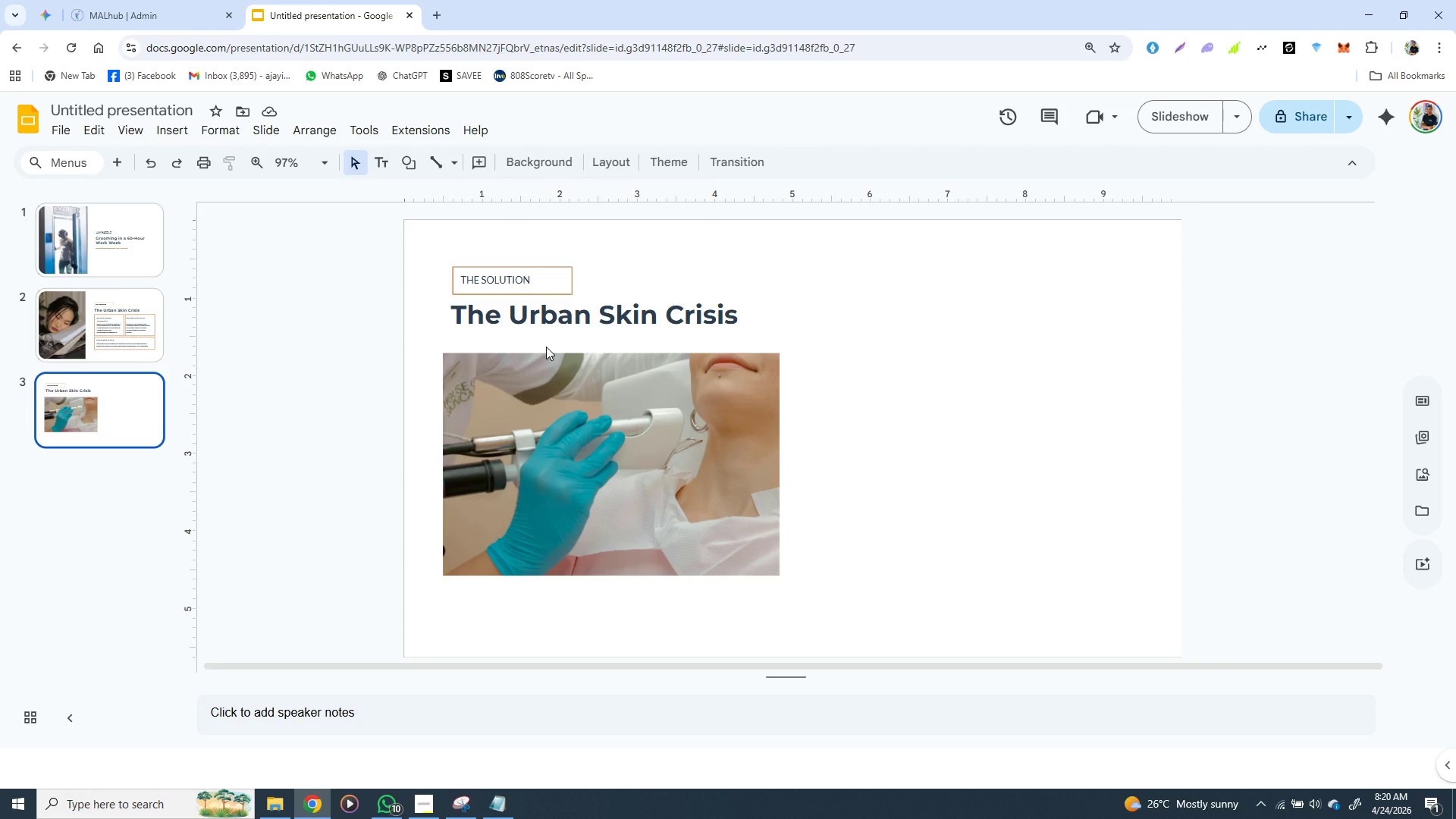 
left_click_drag(start_coordinate=[536, 247], to_coordinate=[465, 246])
 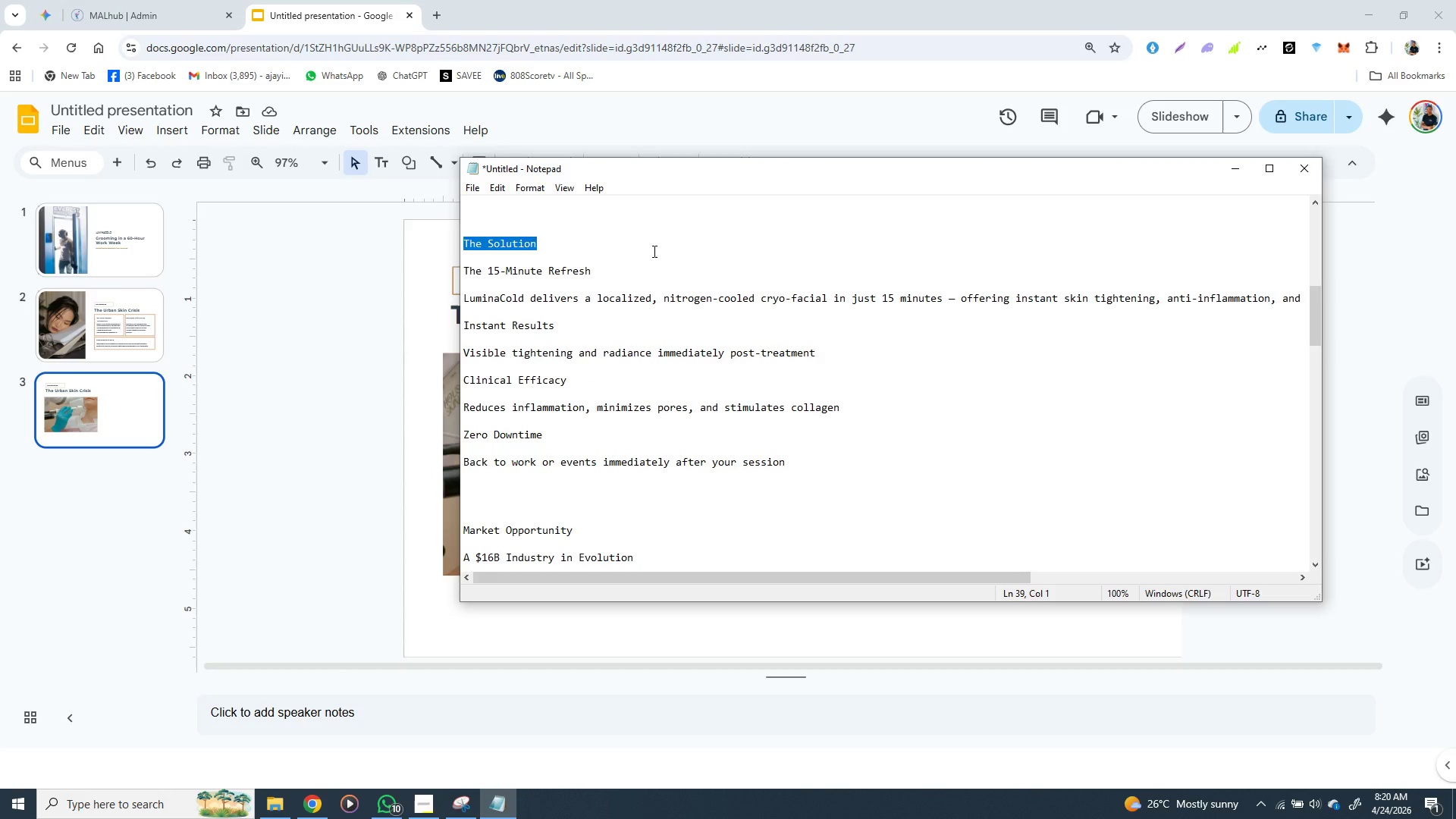 
key(Backspace)
 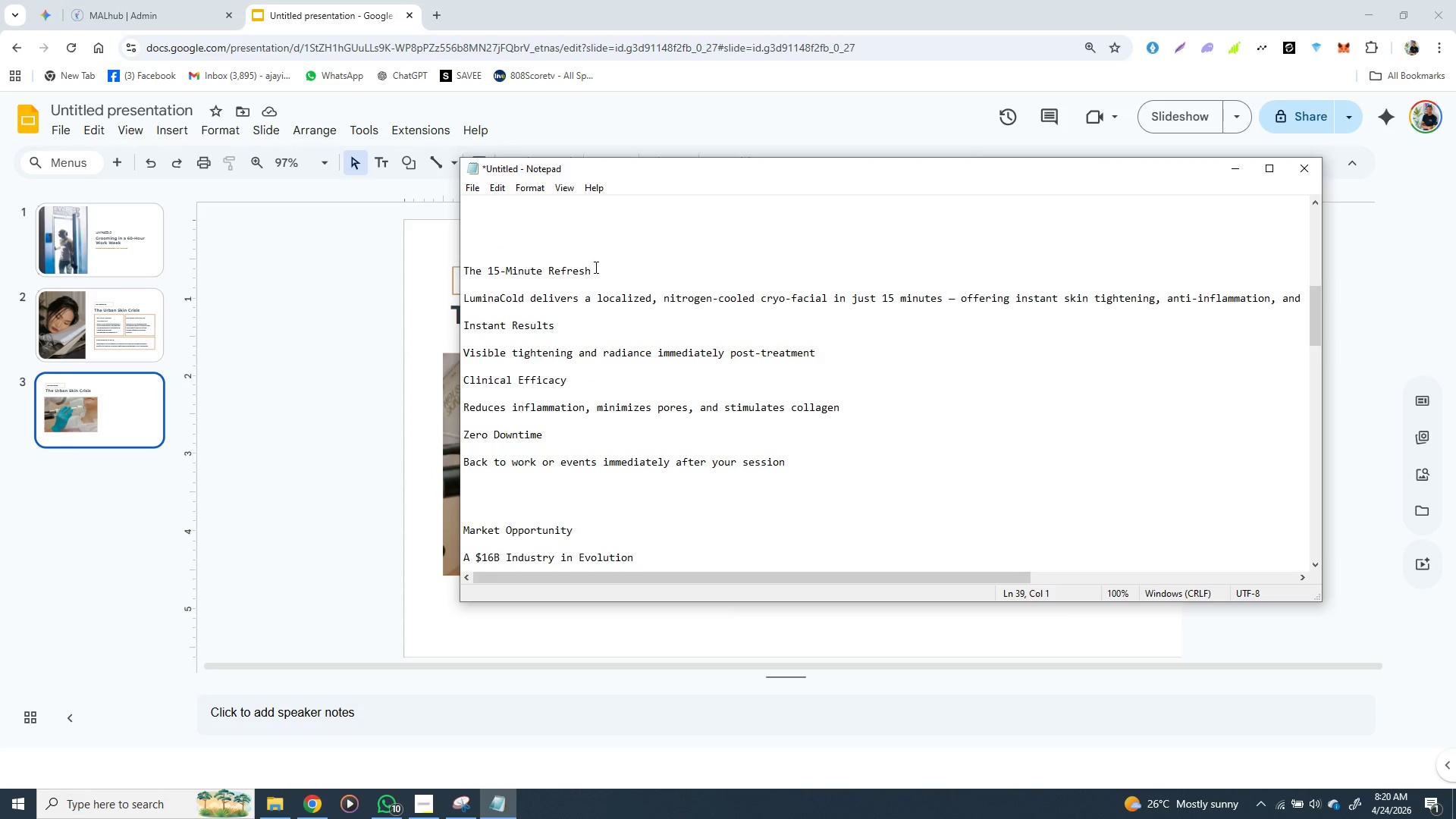 
left_click_drag(start_coordinate=[595, 267], to_coordinate=[459, 272])
 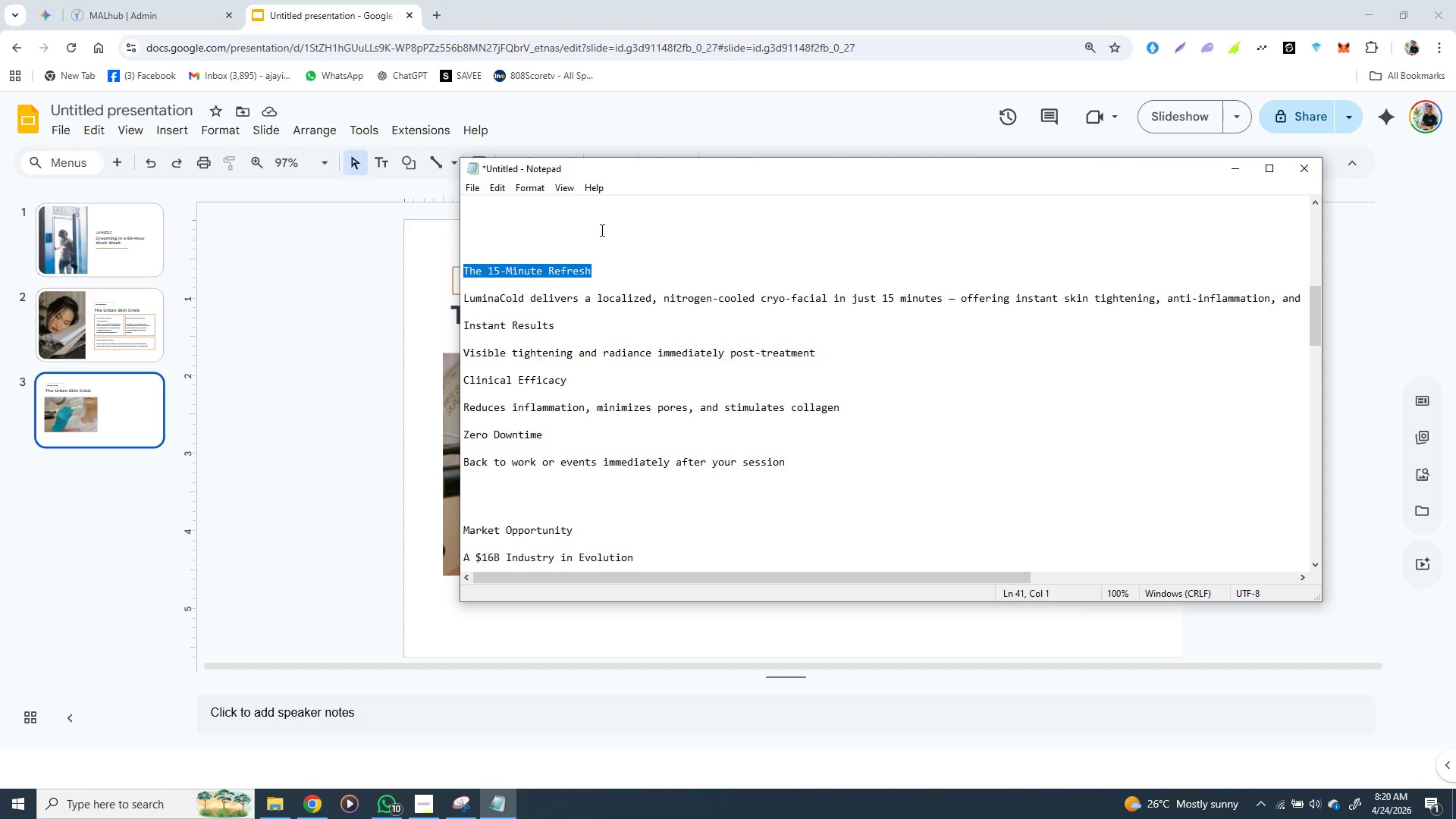 
key(Control+X)
 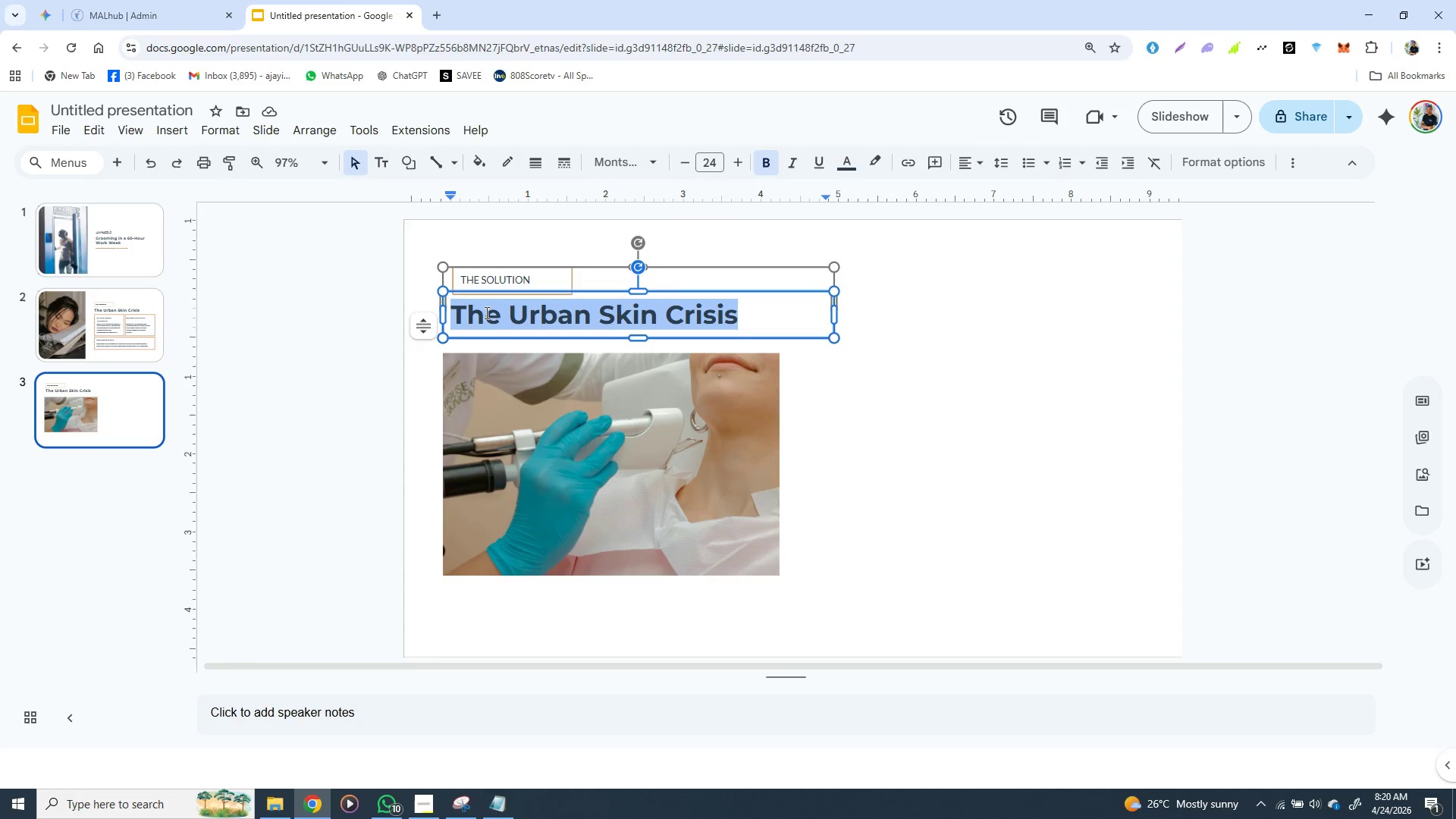 
key(Control+V)
 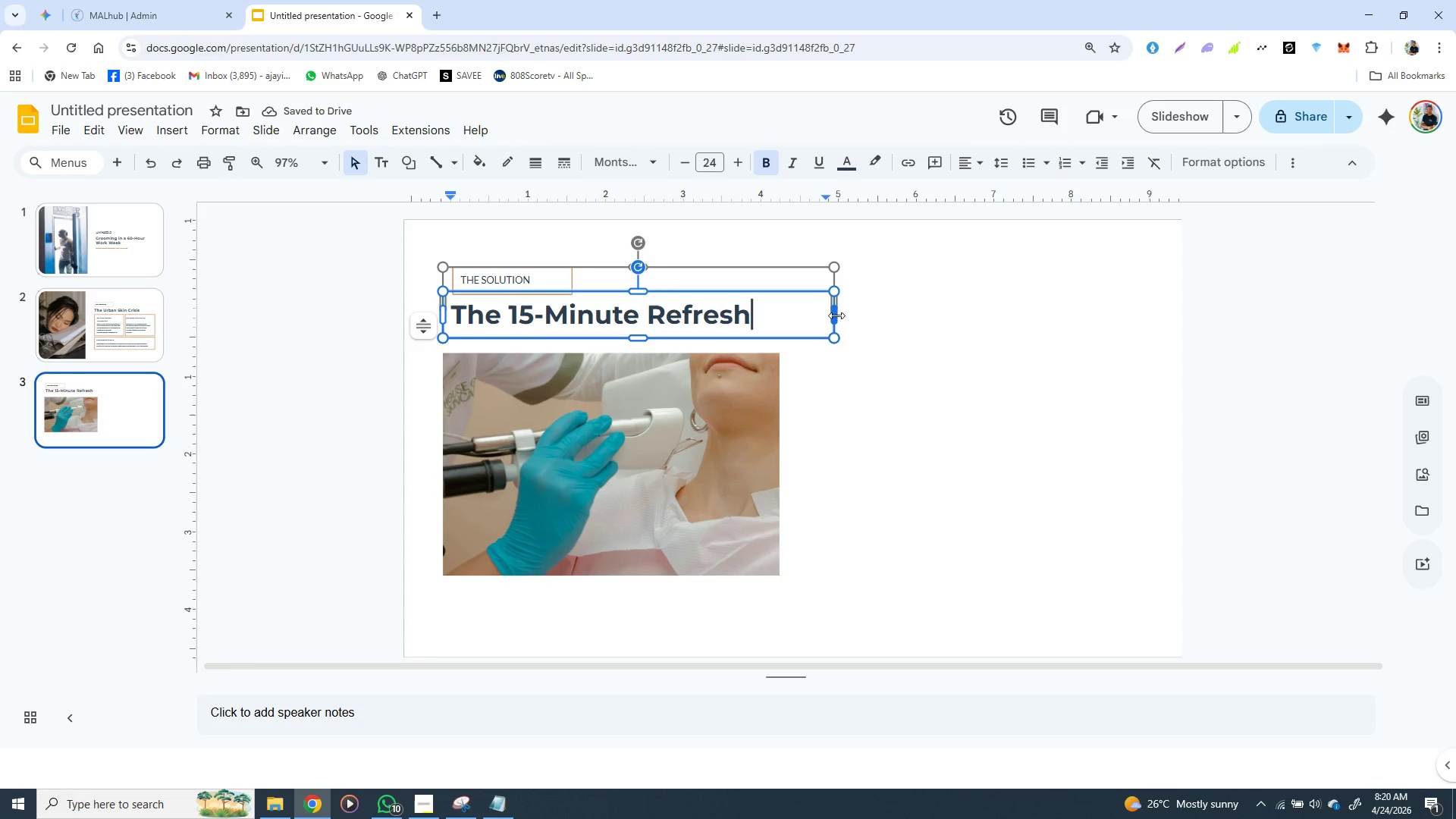 
left_click([867, 302])
 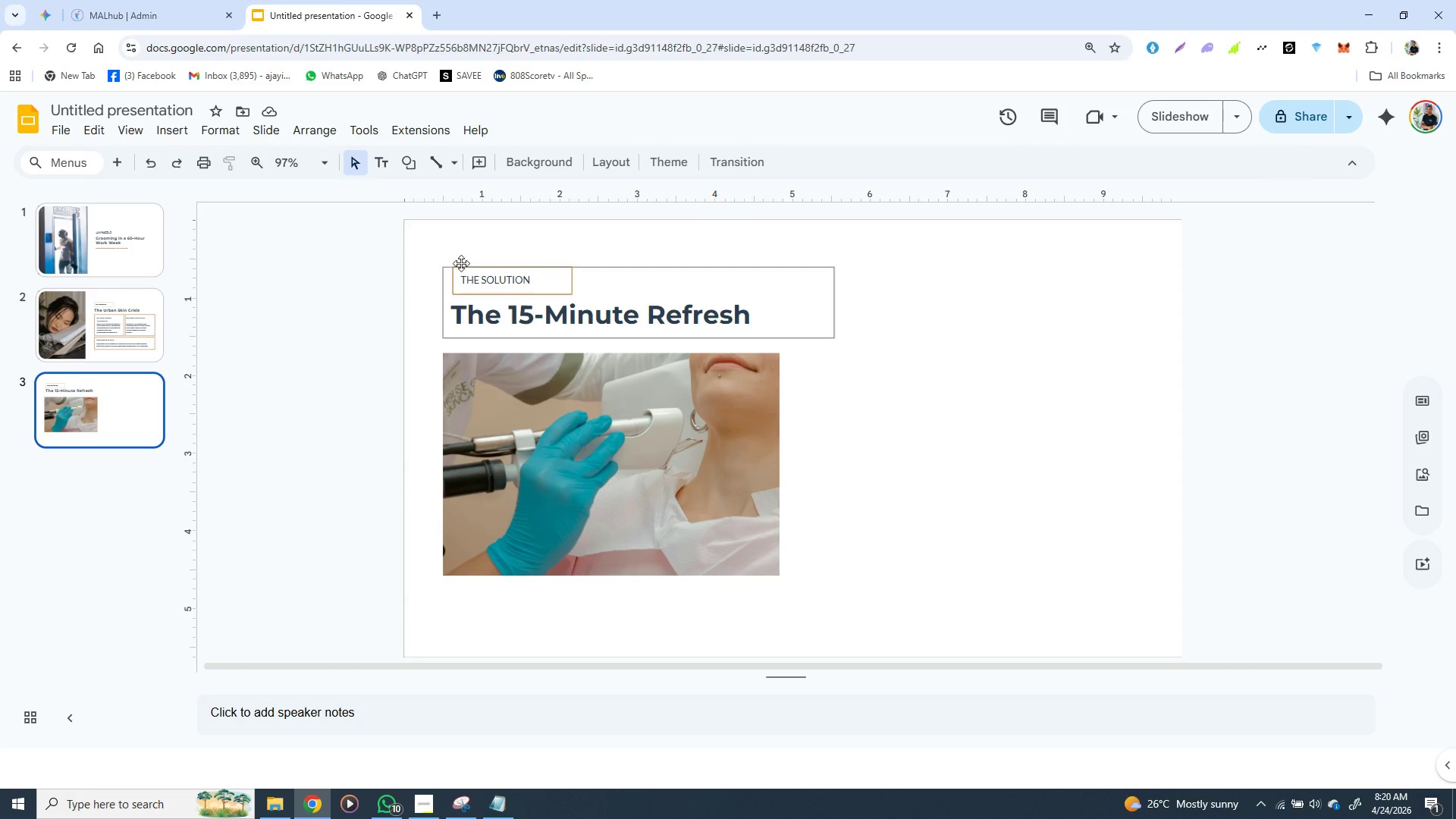 
left_click([459, 267])
 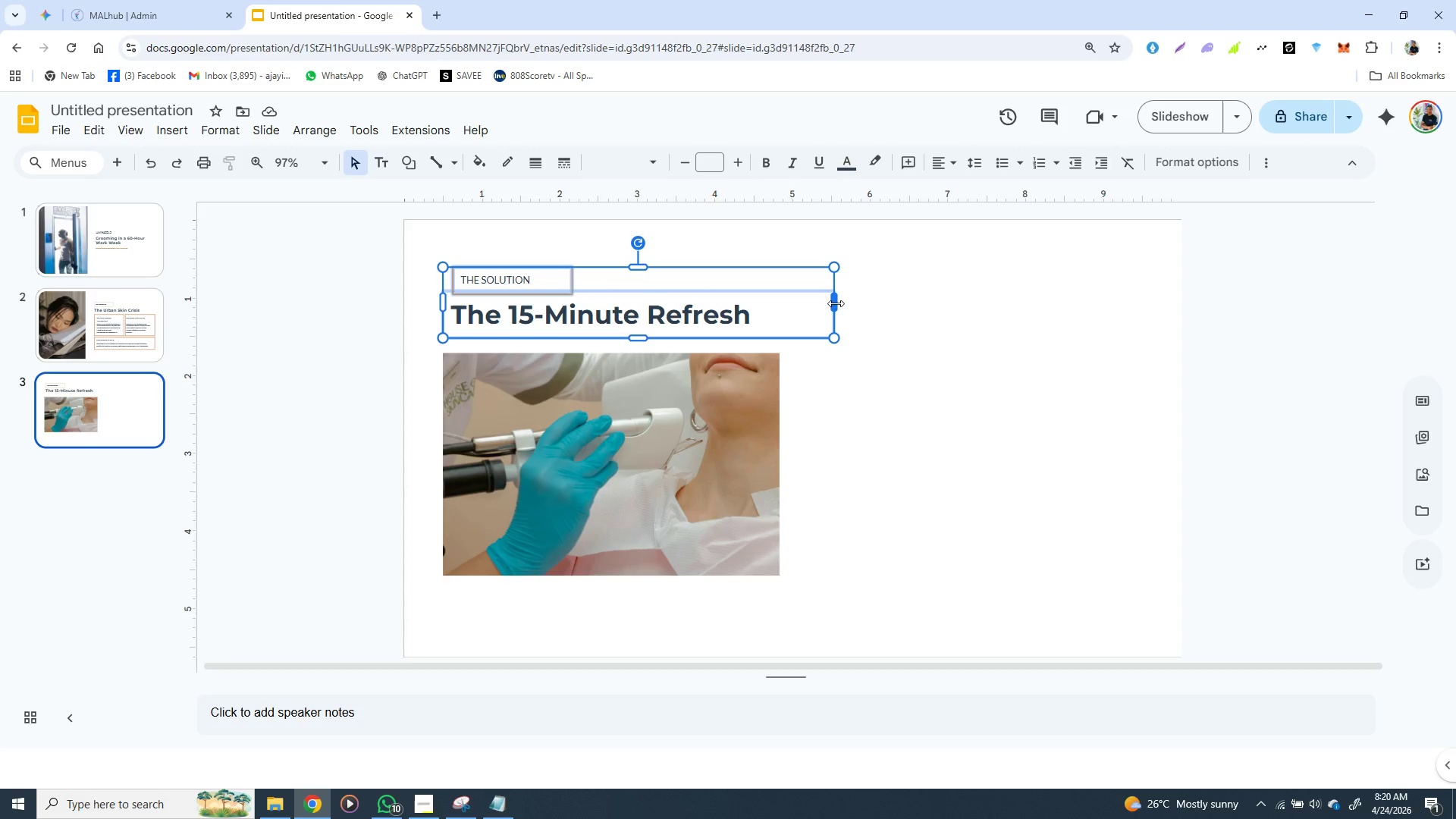 
left_click_drag(start_coordinate=[836, 303], to_coordinate=[767, 308])
 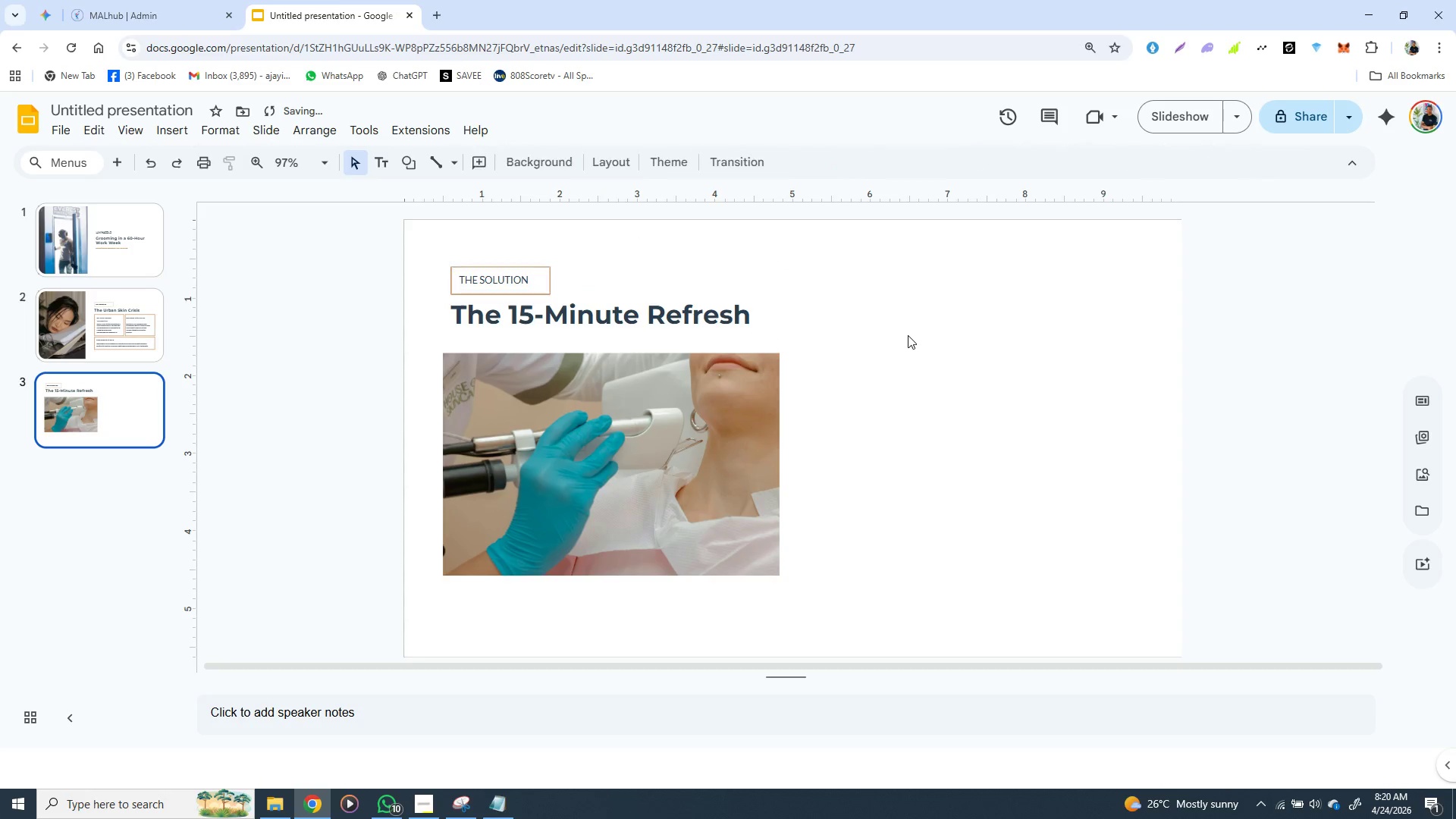 
left_click([908, 335])
 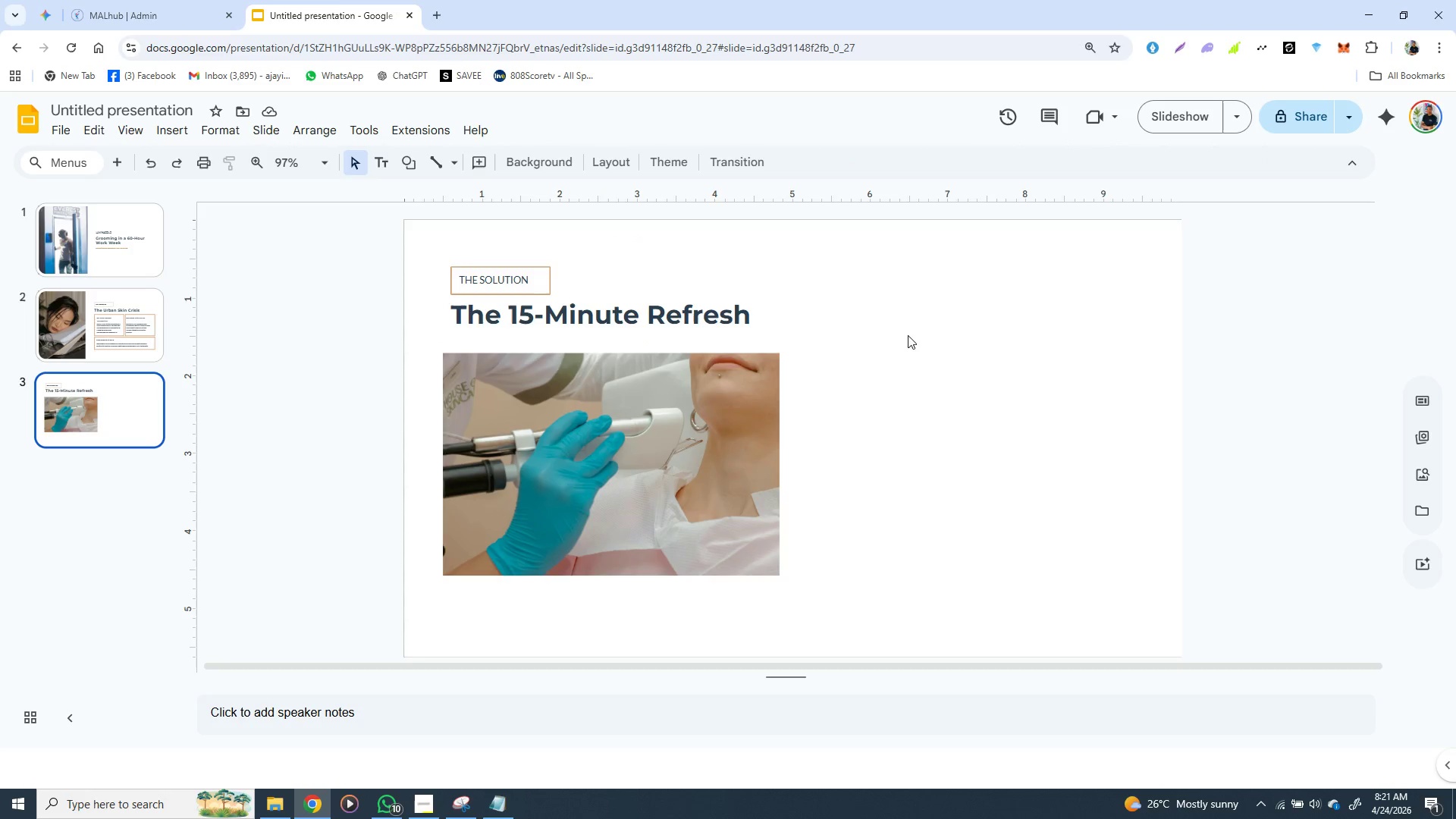 
wait(6.76)
 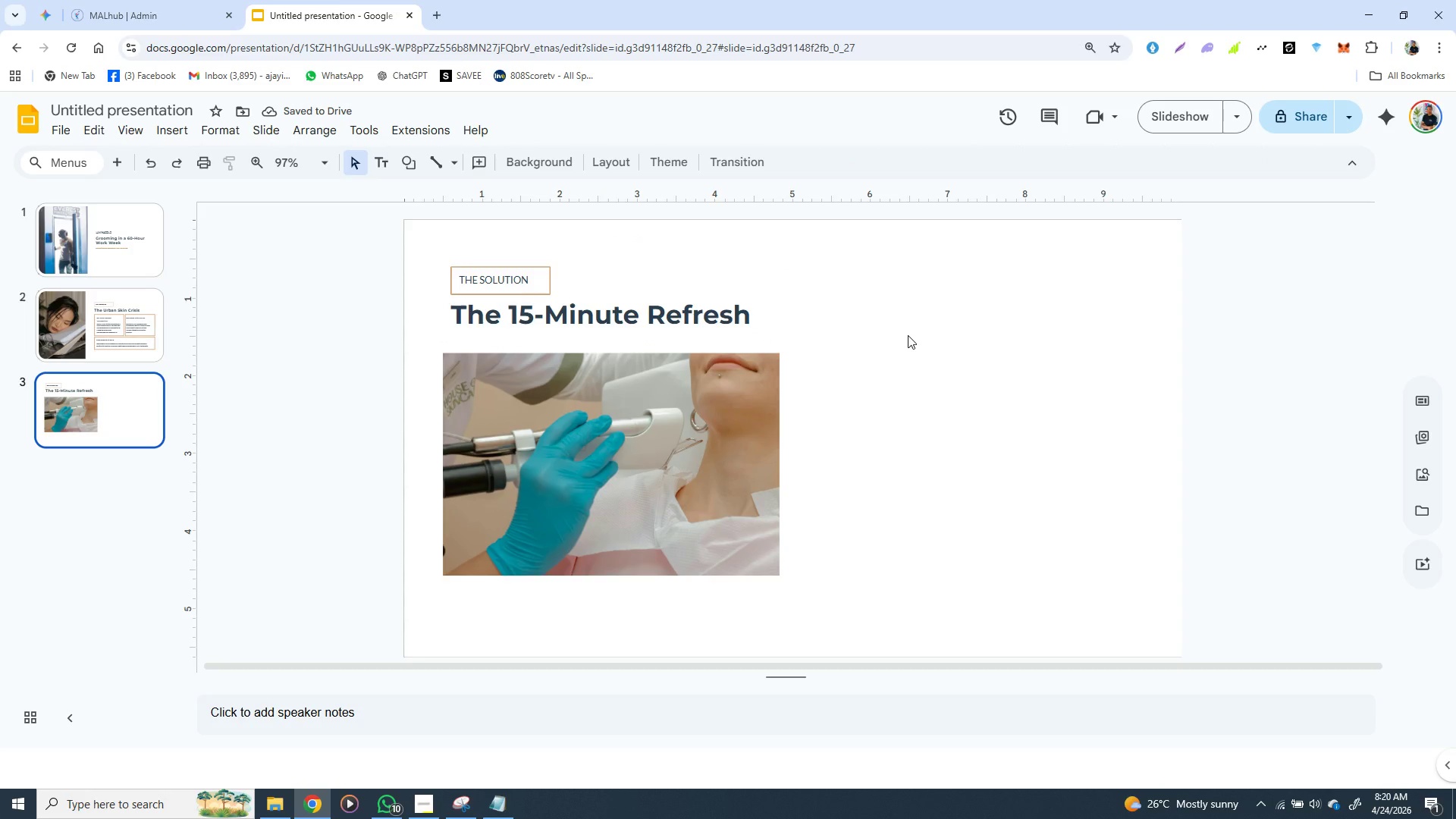 
left_click([130, 322])
 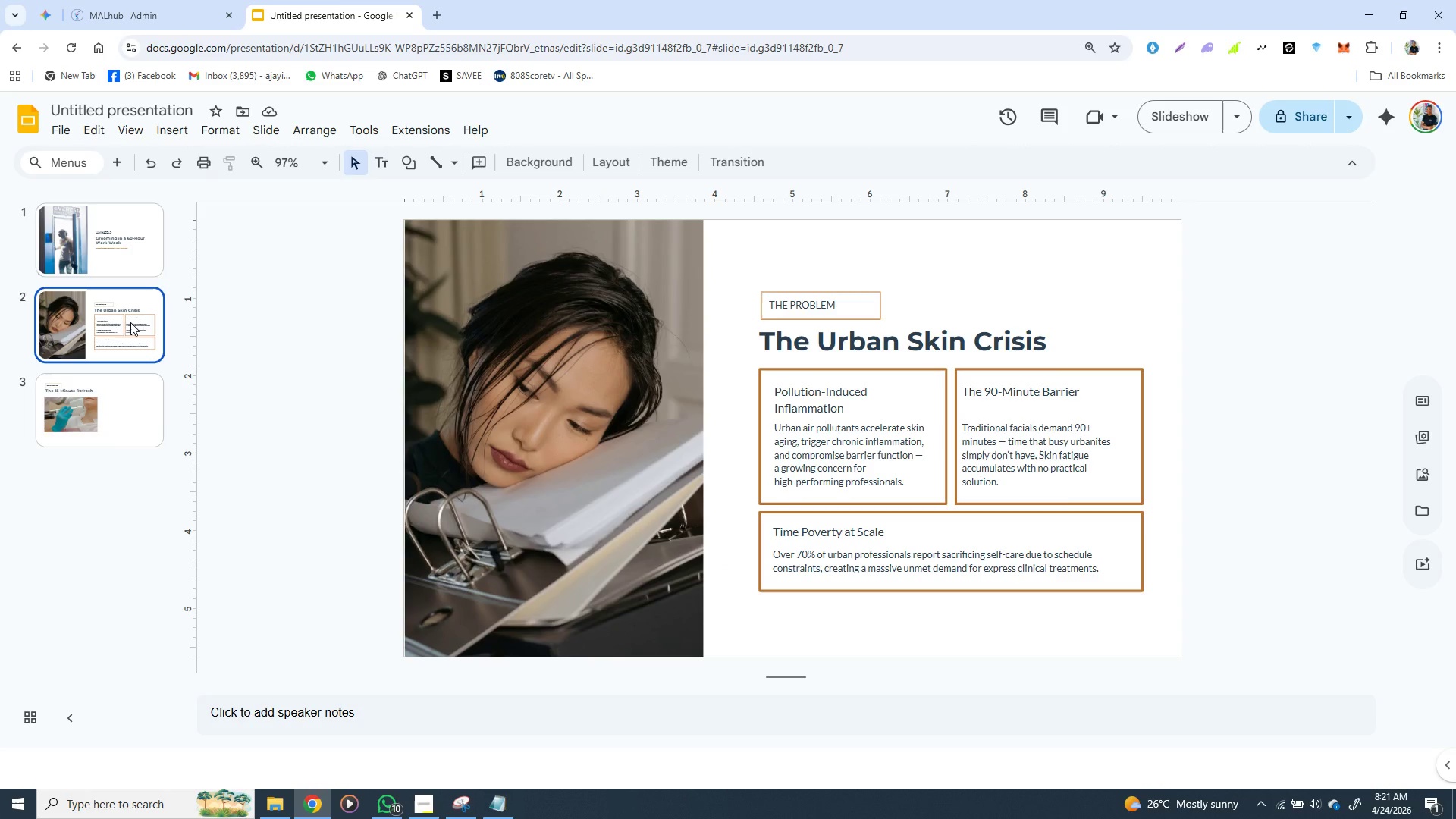 
wait(8.53)
 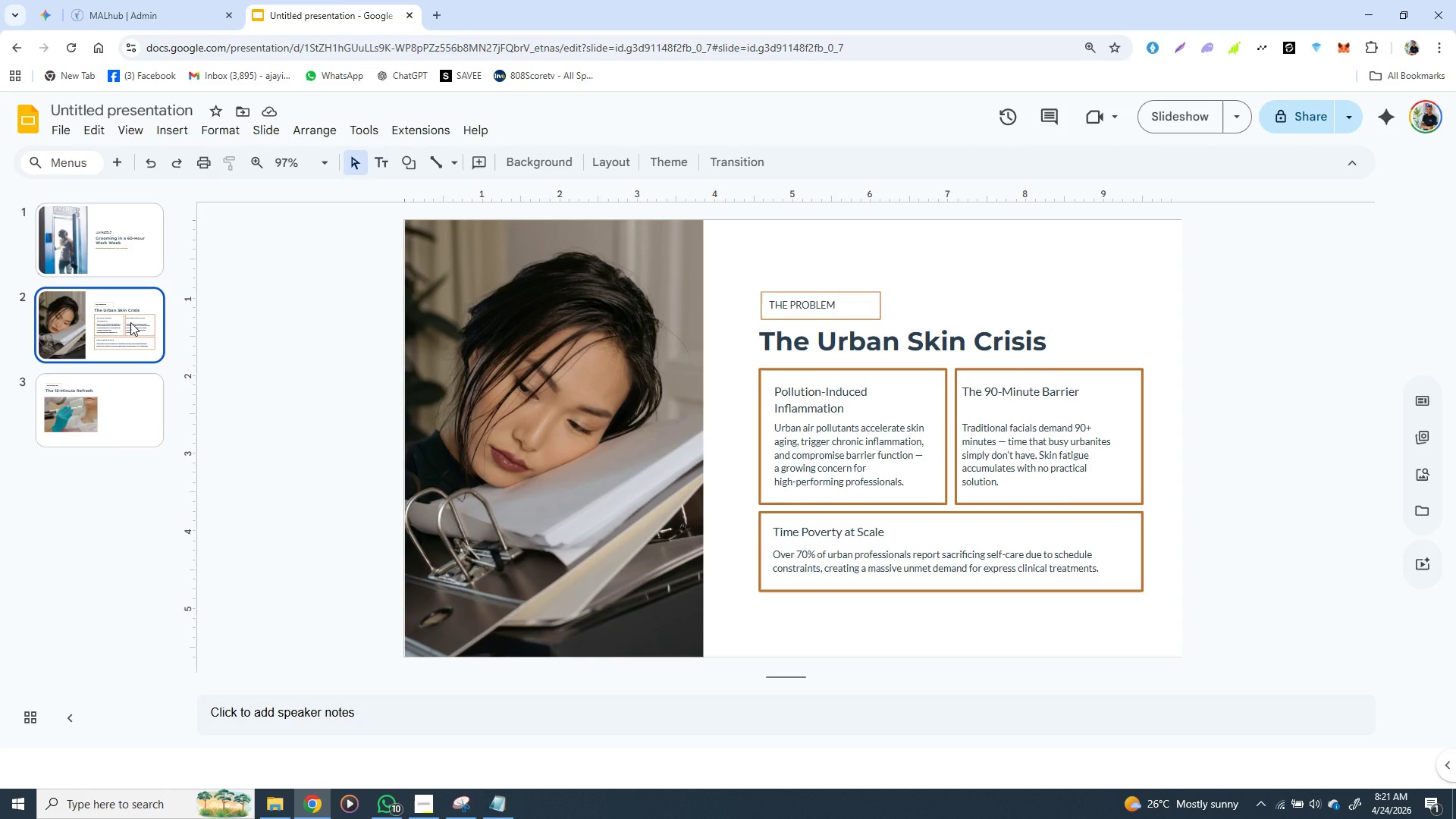 
left_click([789, 557])
 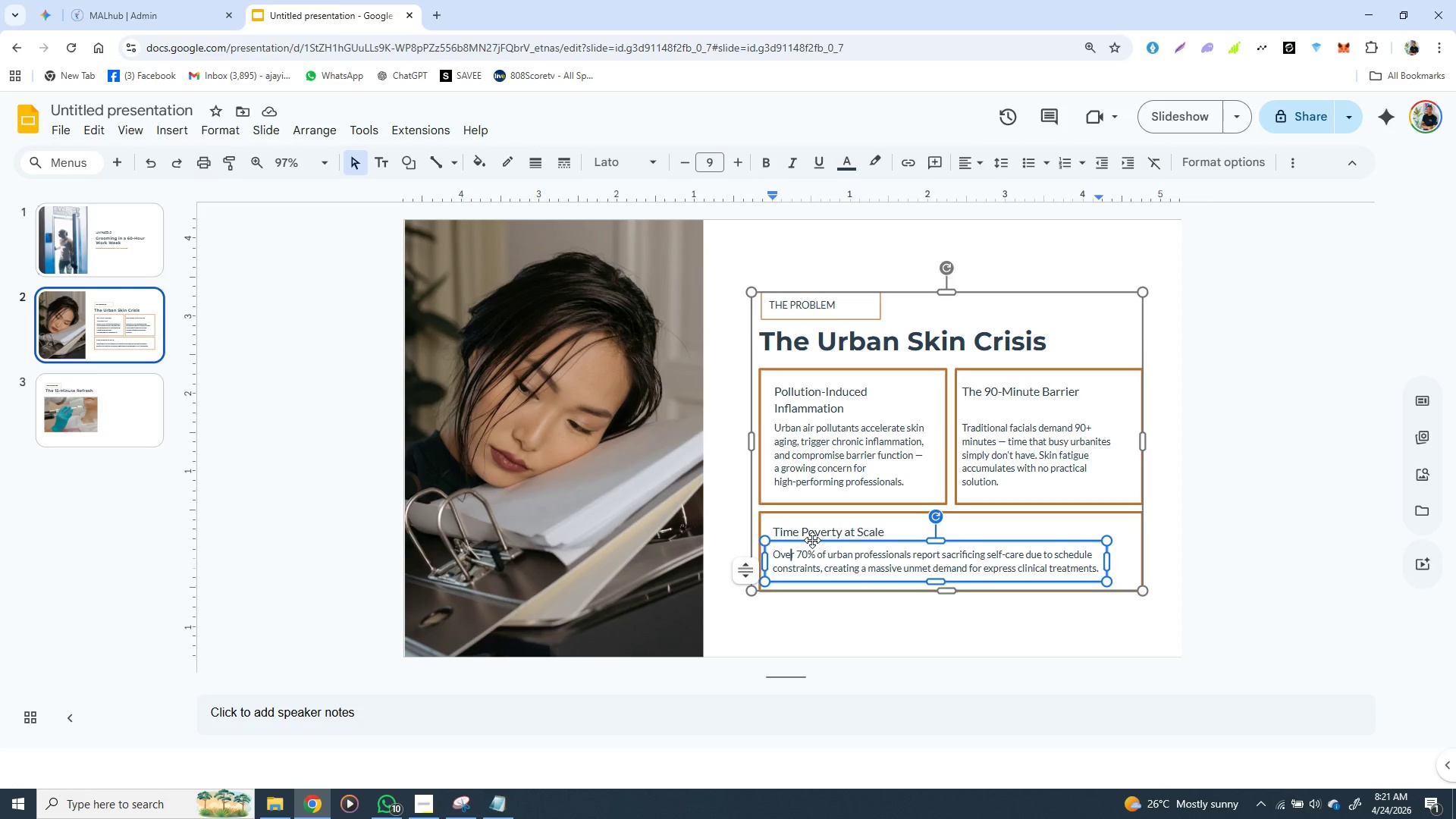 
left_click([812, 540])
 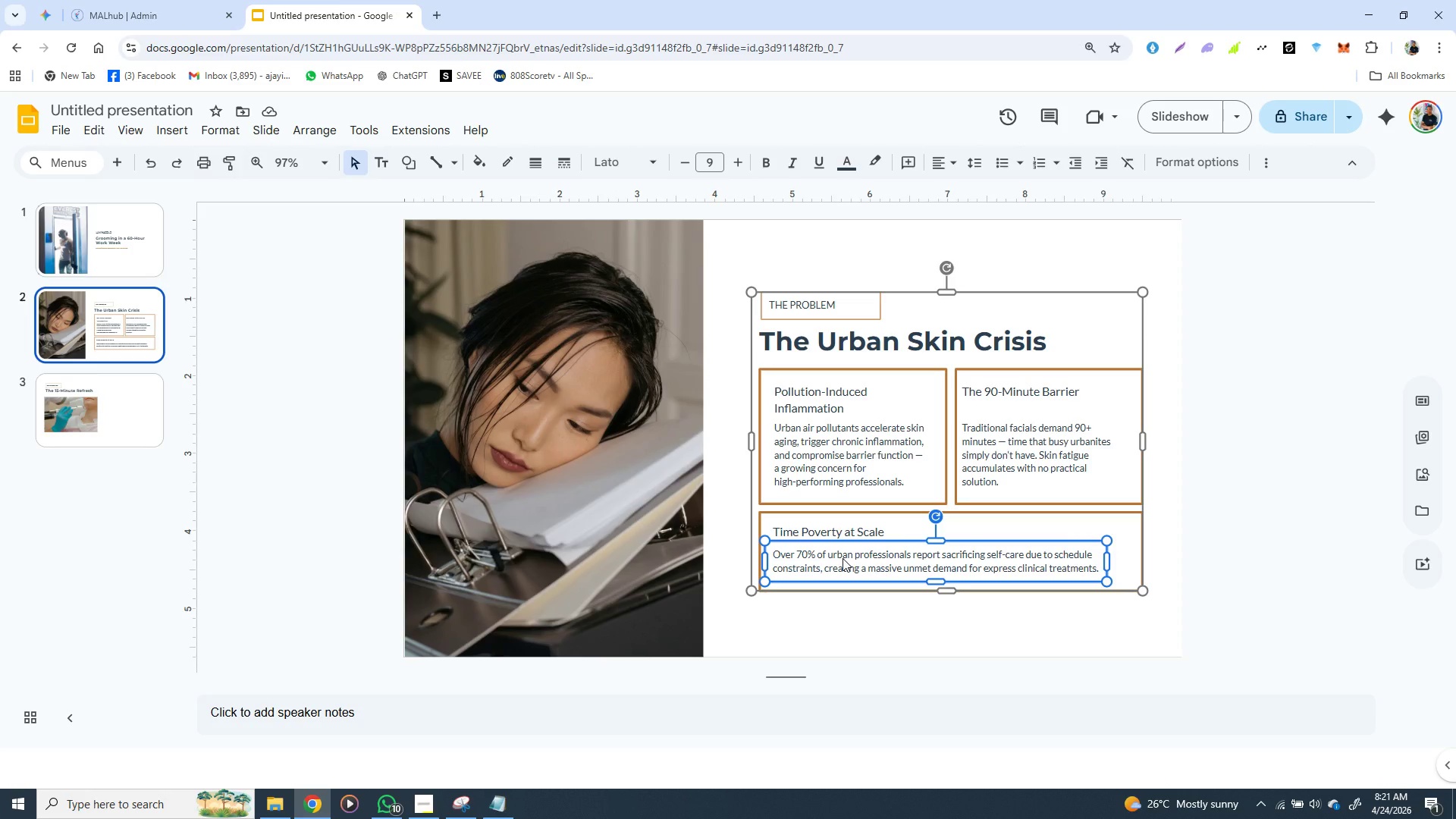 
key(Control+C)
 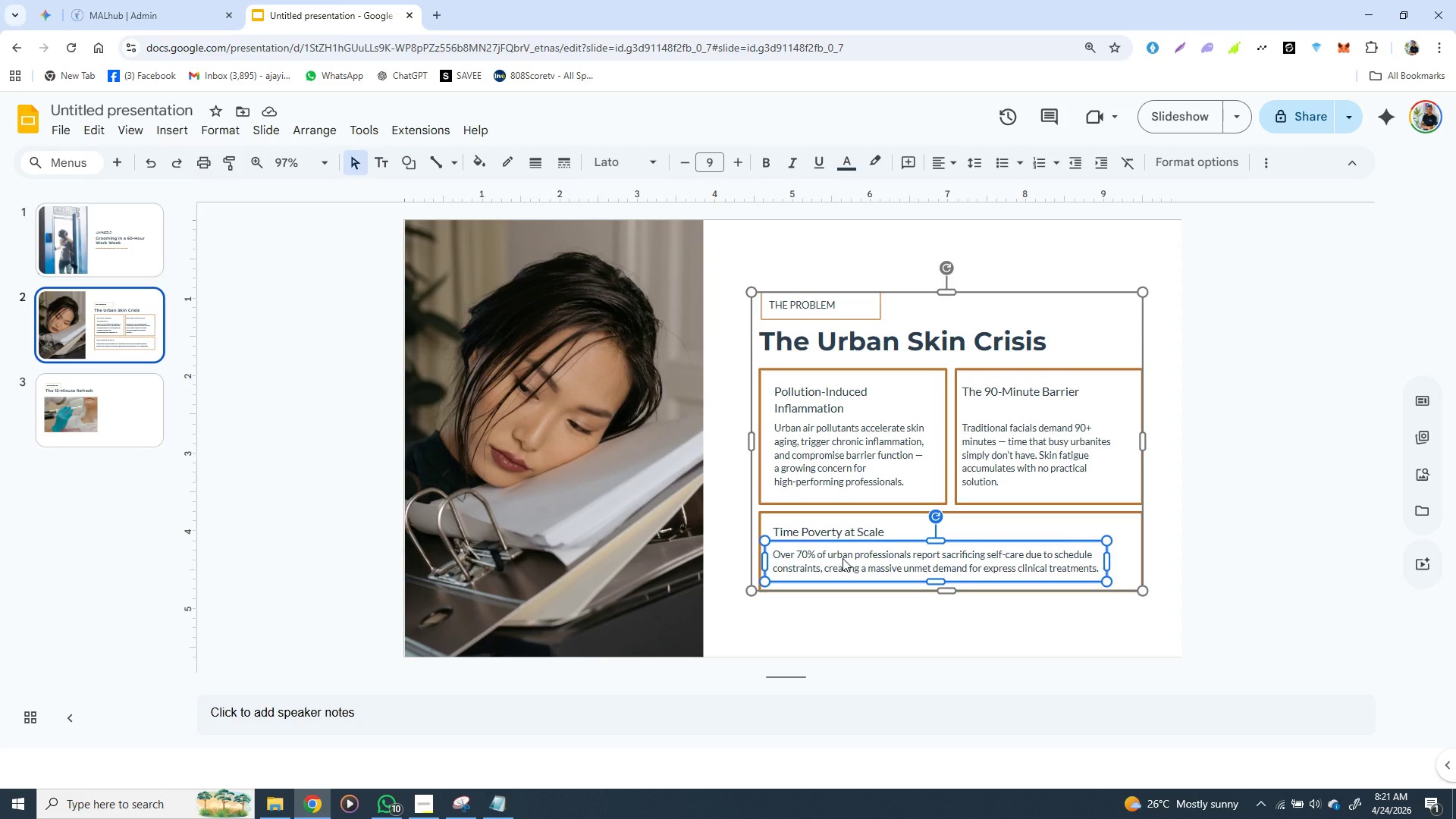 
key(Control+C)
 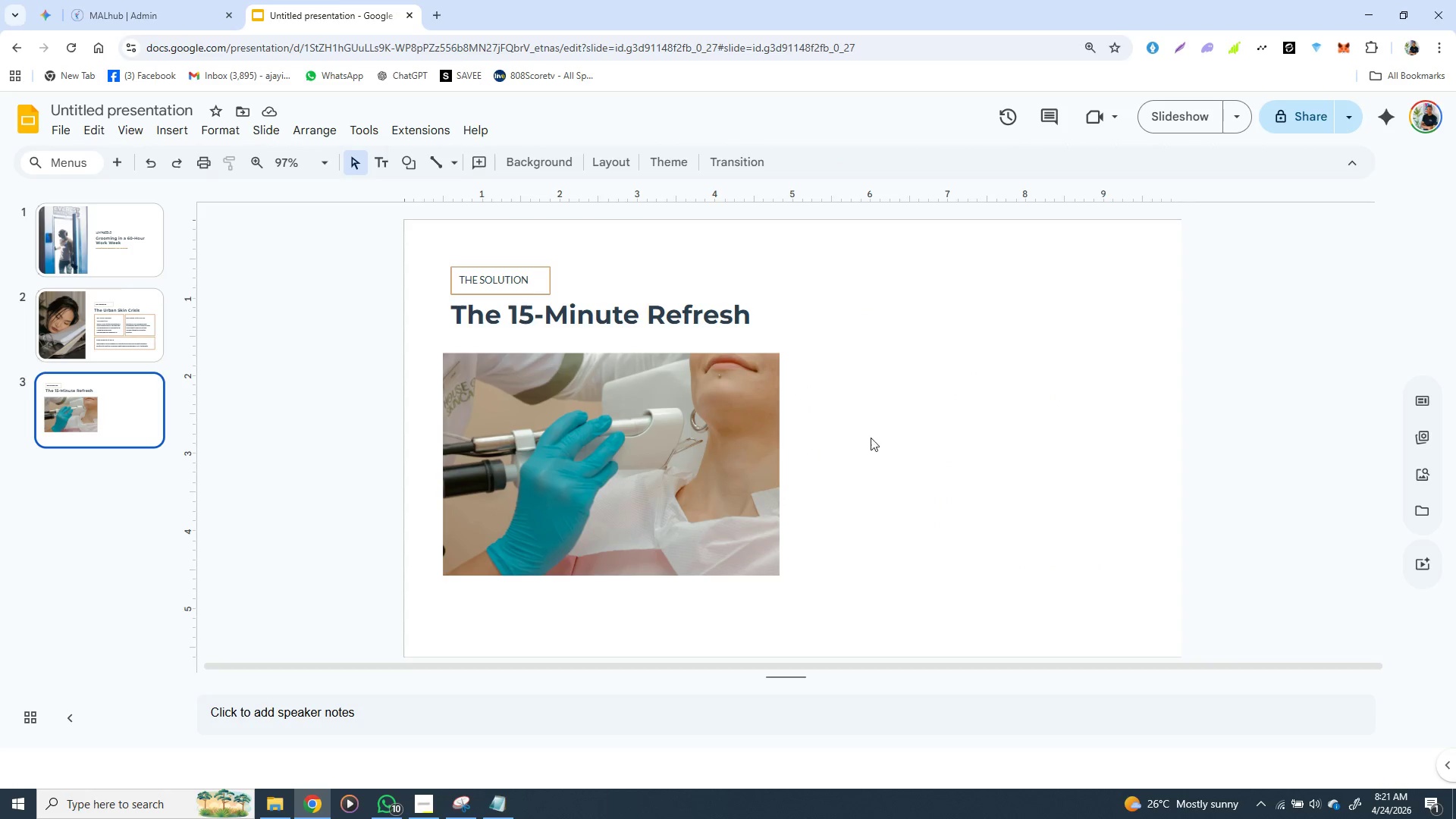 
key(Control+V)
 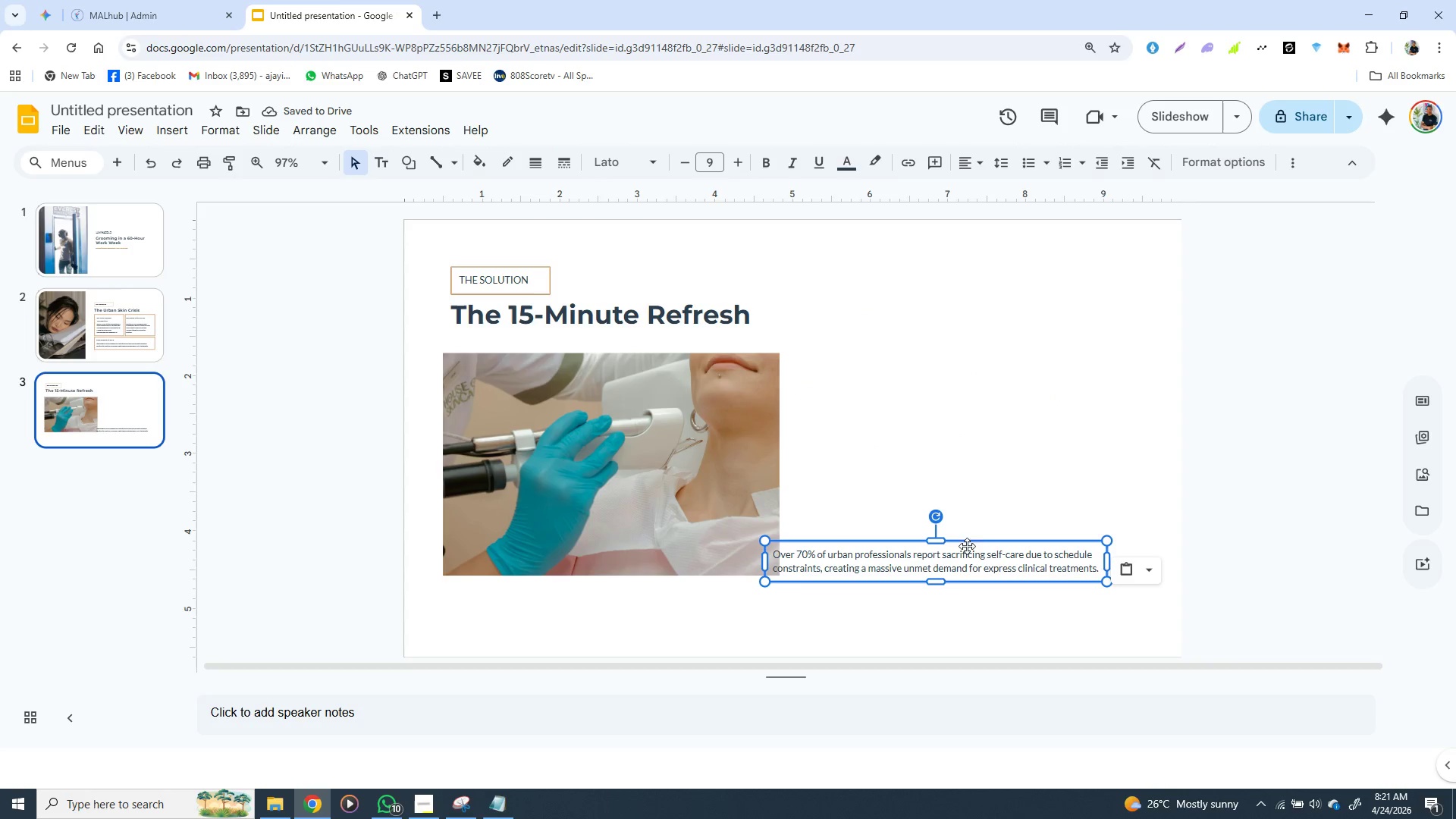 
left_click_drag(start_coordinate=[968, 541], to_coordinate=[1006, 404])
 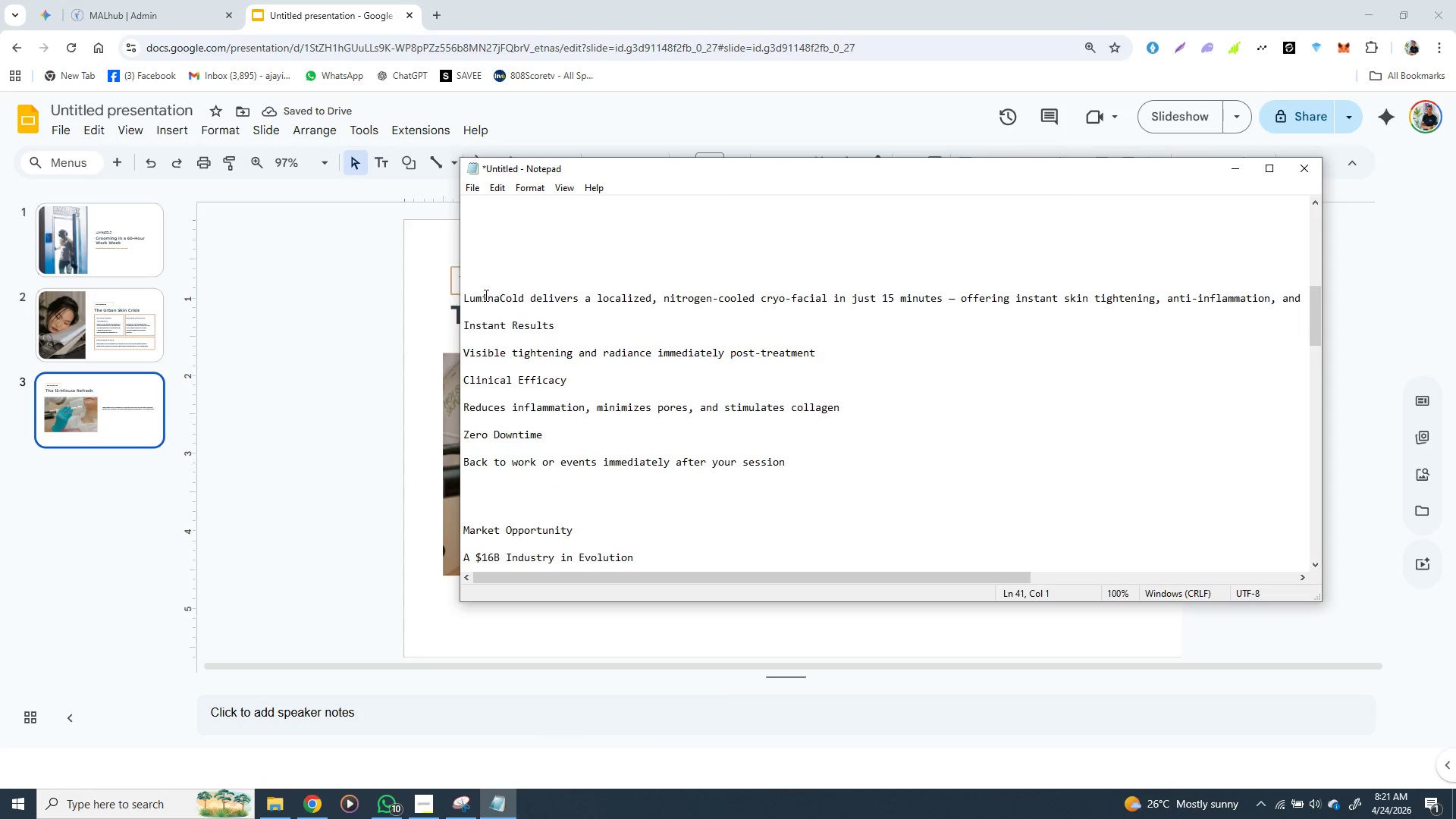 
wait(5.8)
 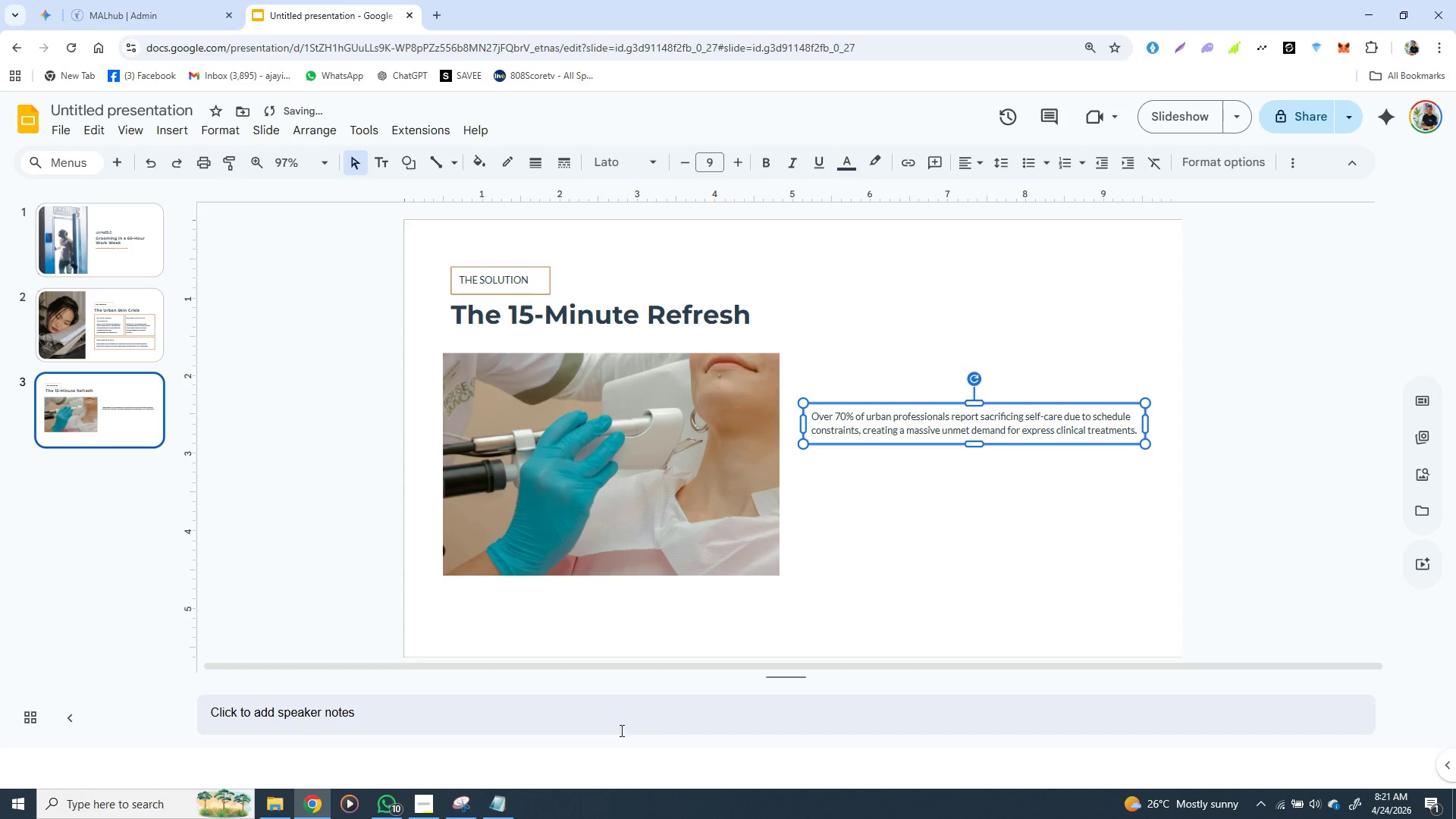 
left_click_drag(start_coordinate=[463, 300], to_coordinate=[1288, 302])
 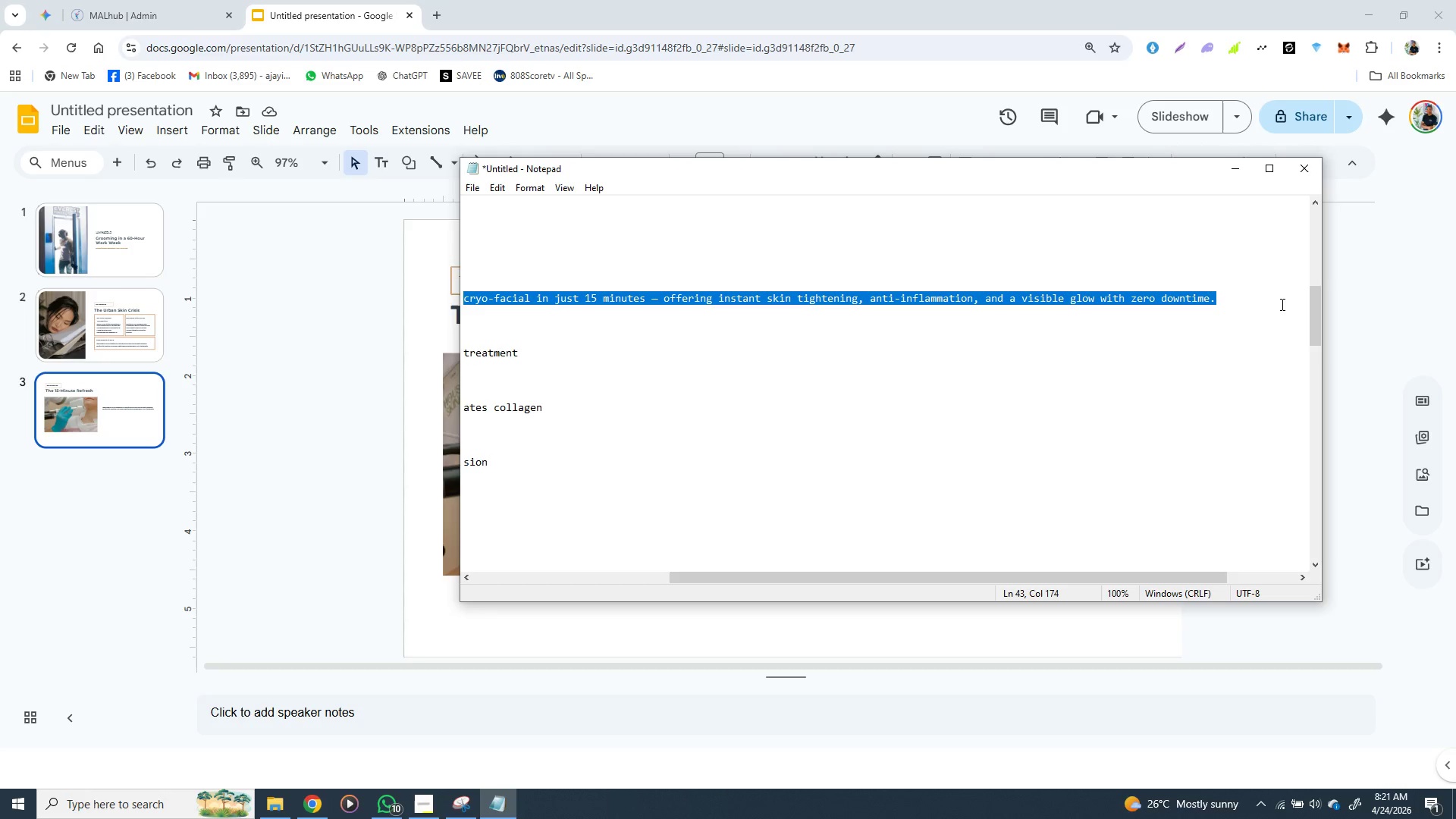 
key(Control+X)
 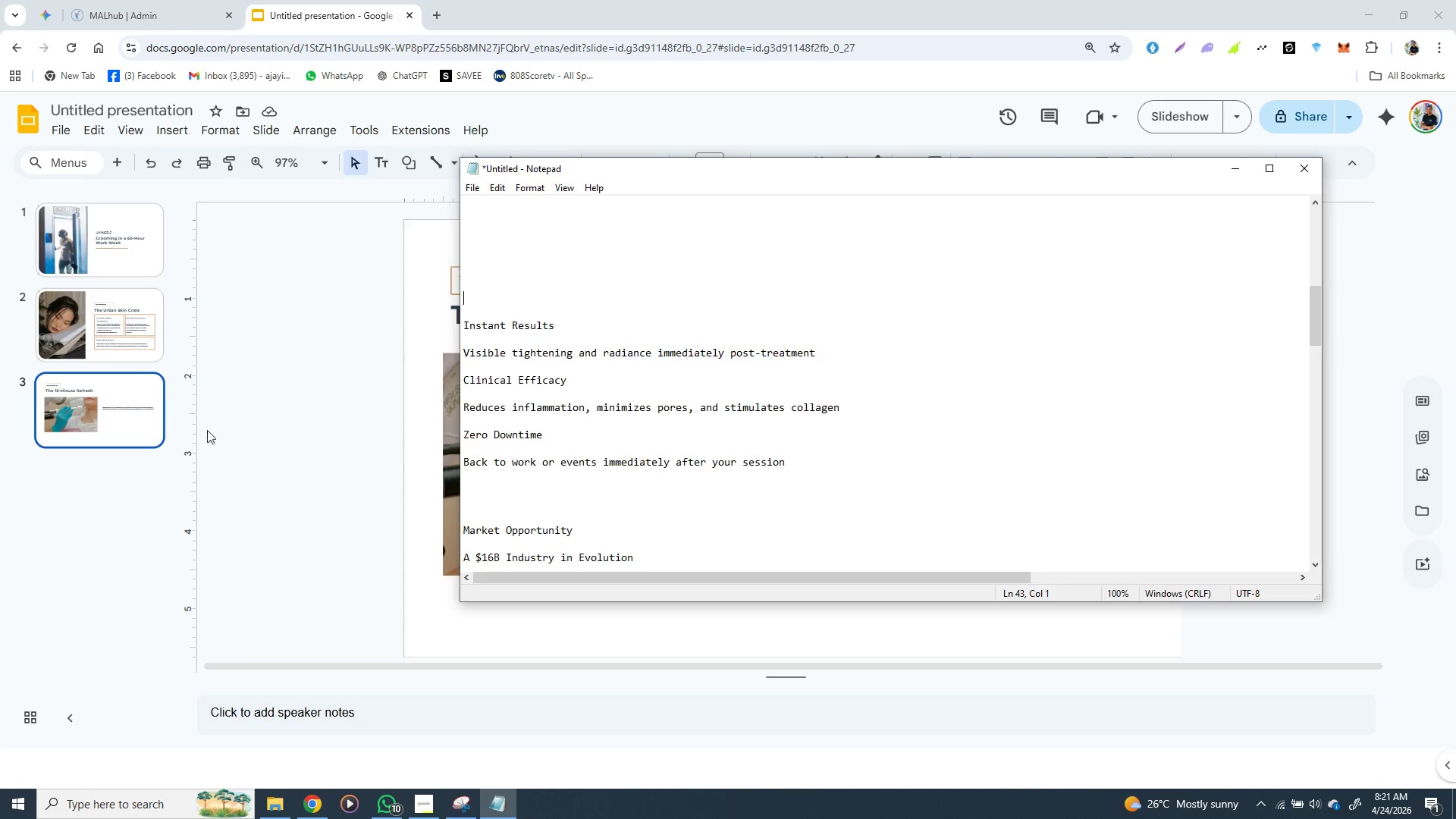 
left_click([136, 433])
 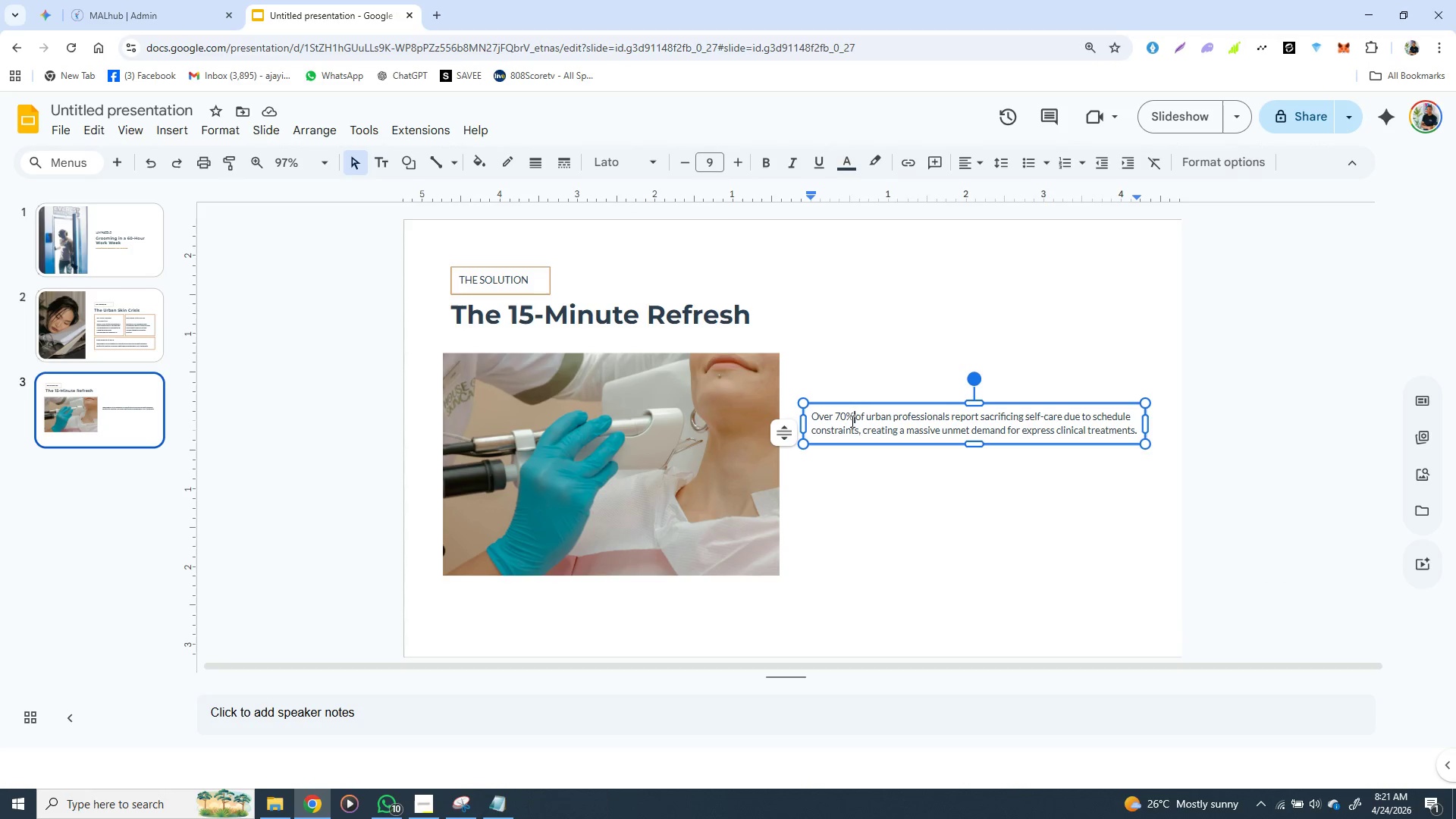 
double_click([851, 421])
 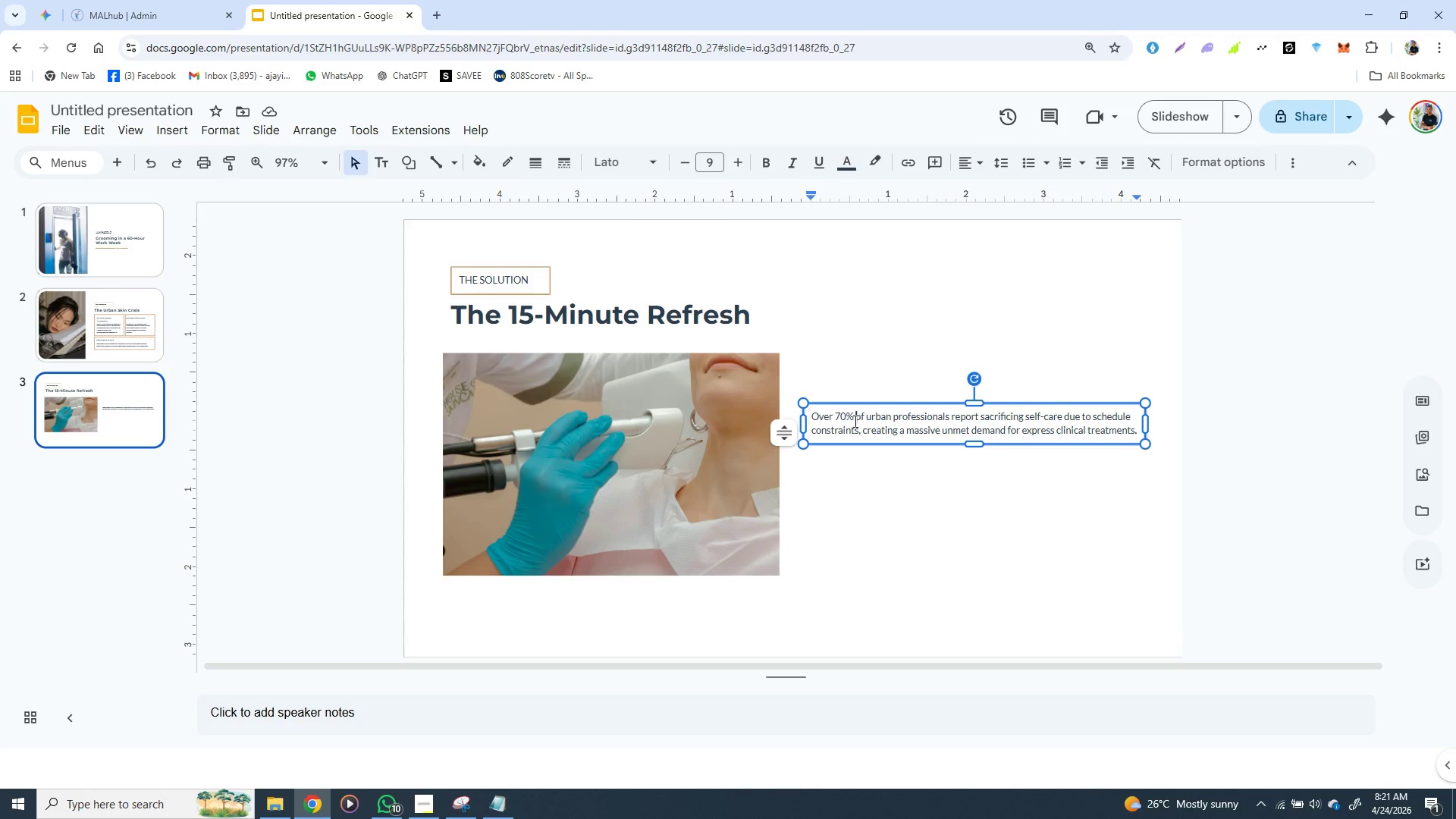 
triple_click([854, 421])
 